 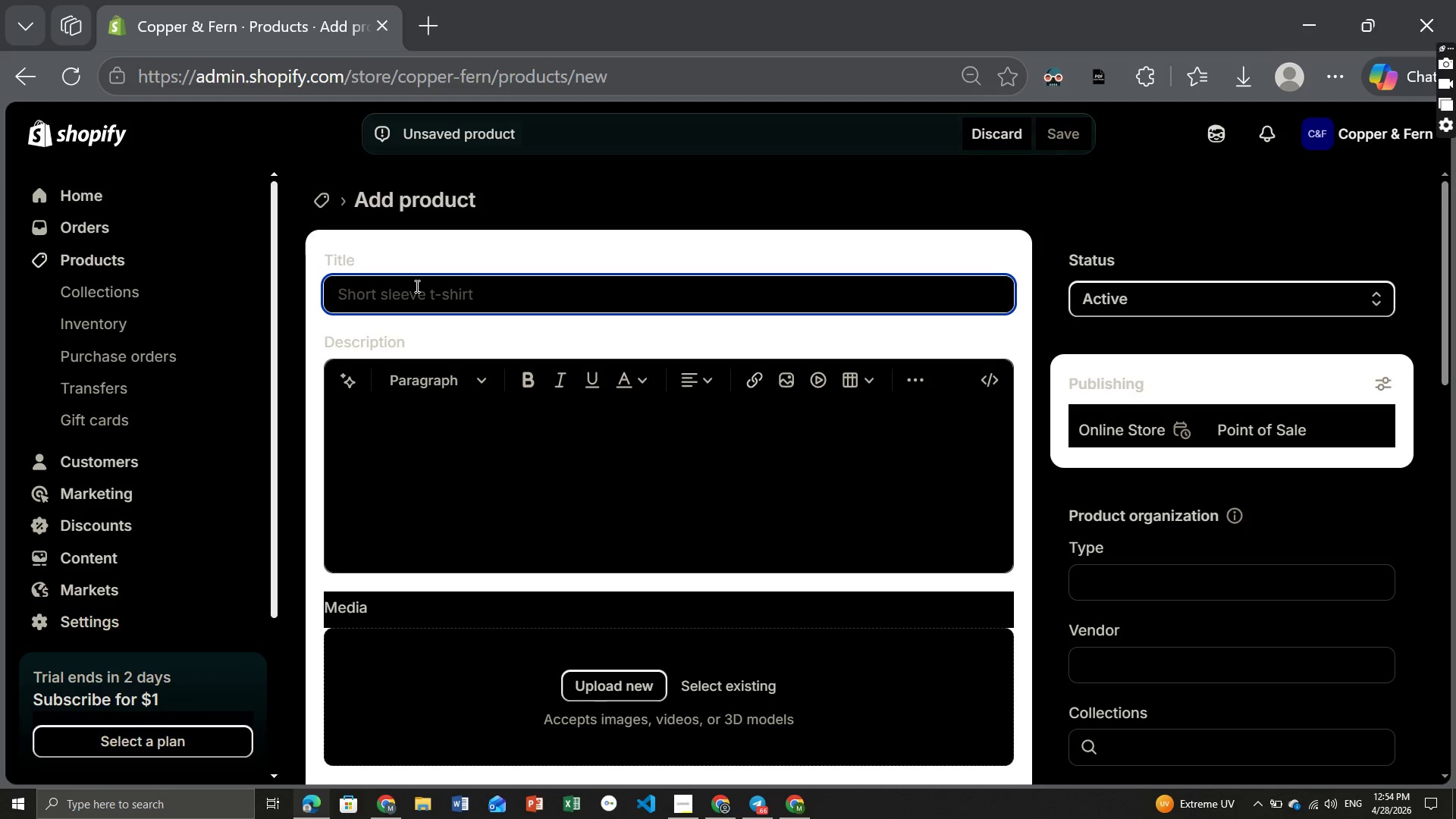 
type(Reclamed Wood Nightstand - Barr)
key(Backspace)
type(nwood )
 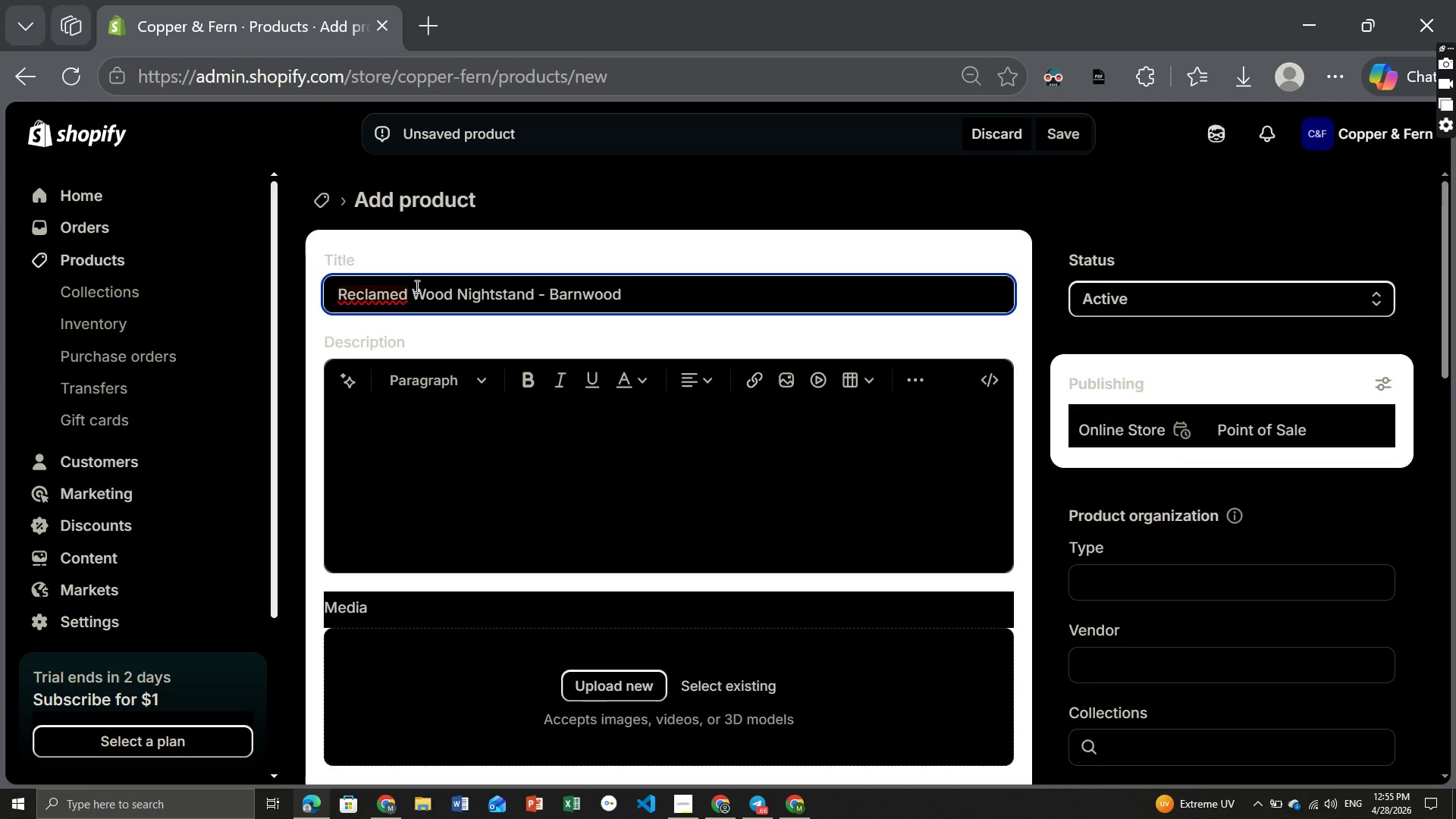 
wait(6.2)
 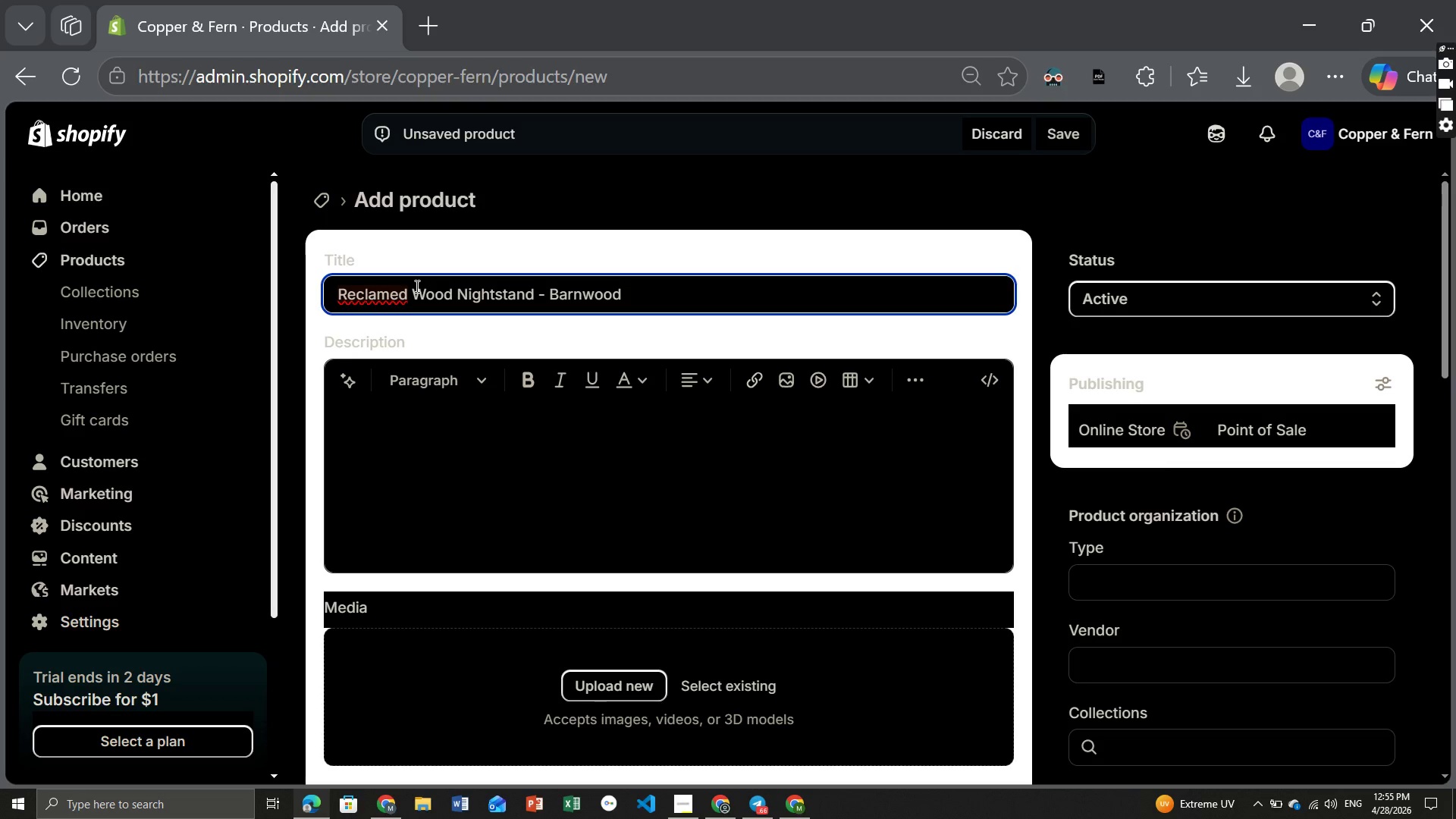 
key(CapsLock)
 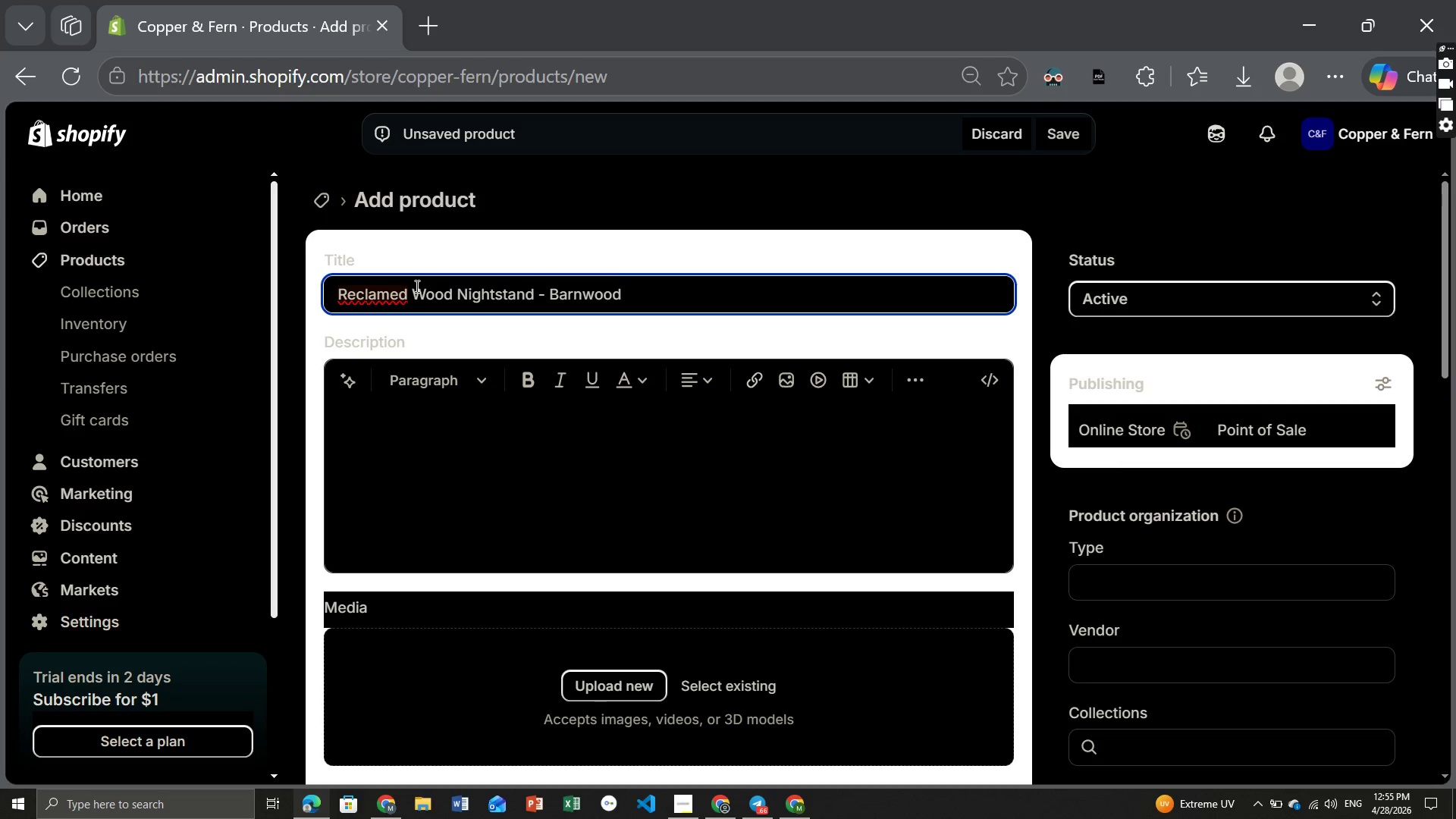 
wait(5.08)
 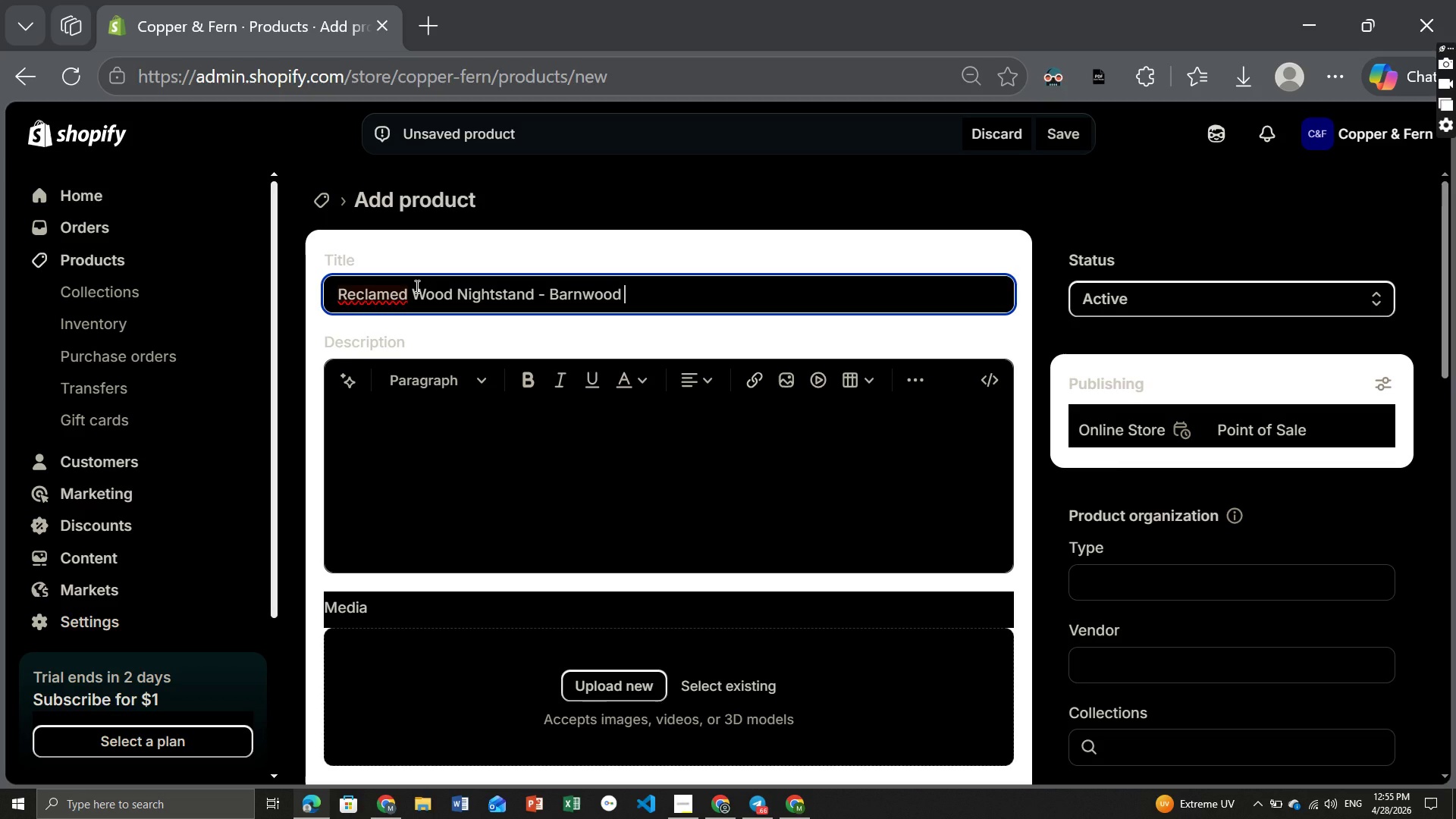 
type(Gl)
key(Backspace)
type(almping Bedside Table [Break] Copper & Fern)
 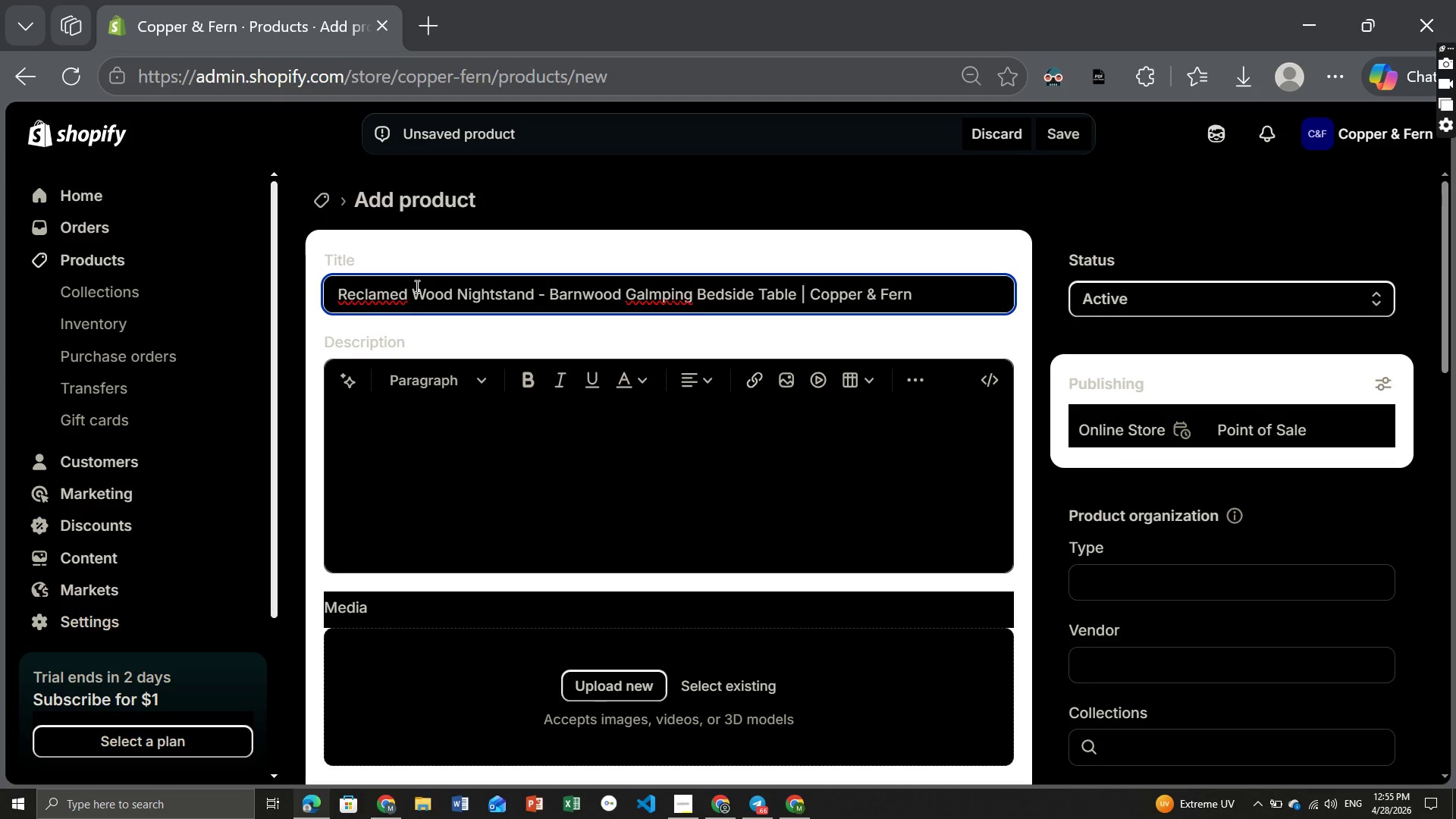 
left_click([651, 284])
 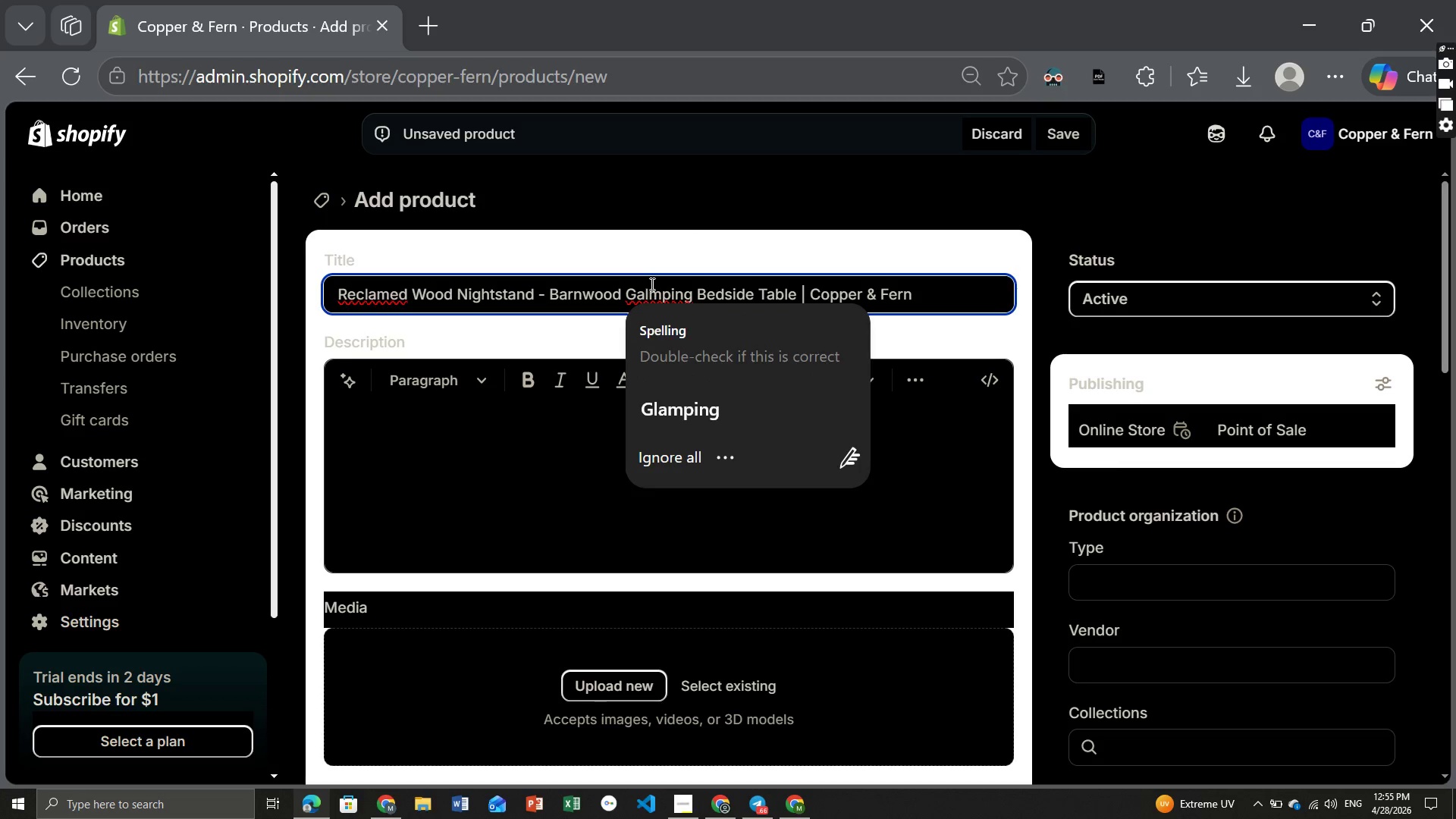 
type([PrintScreen])
key(Backspace)
key(Backspace)
type(la)
 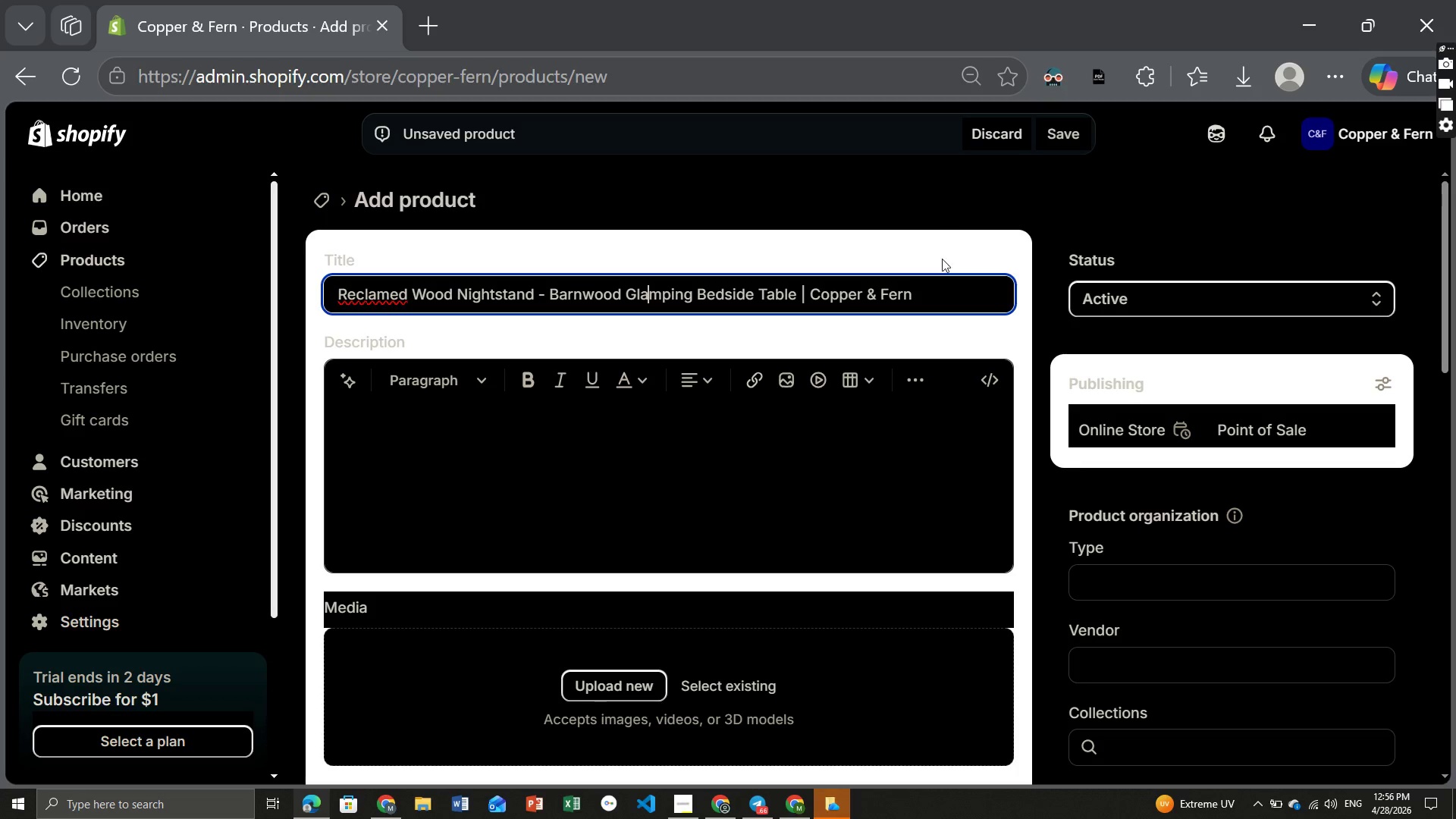 
left_click([940, 292])
 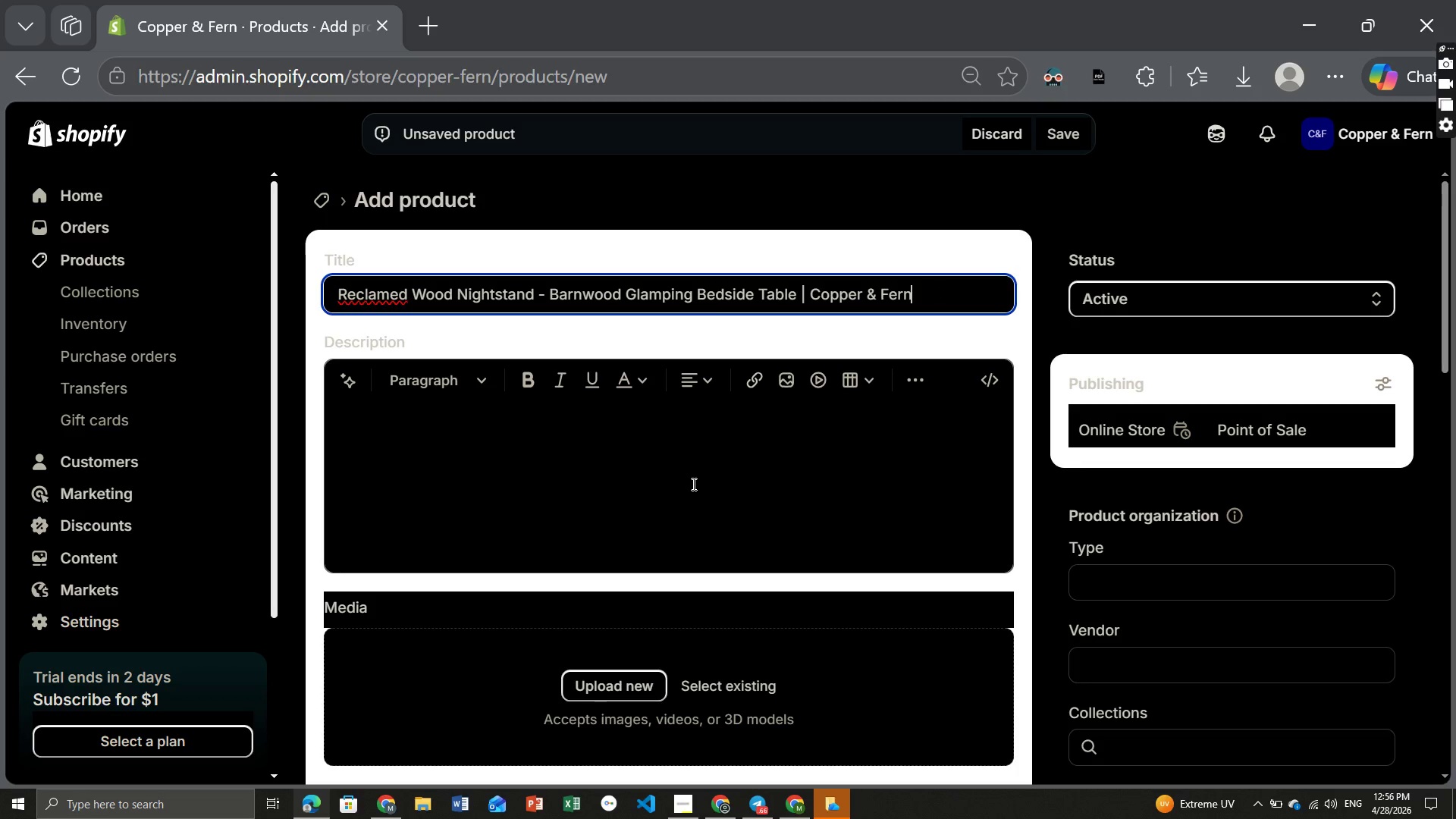 
left_click([692, 484])
 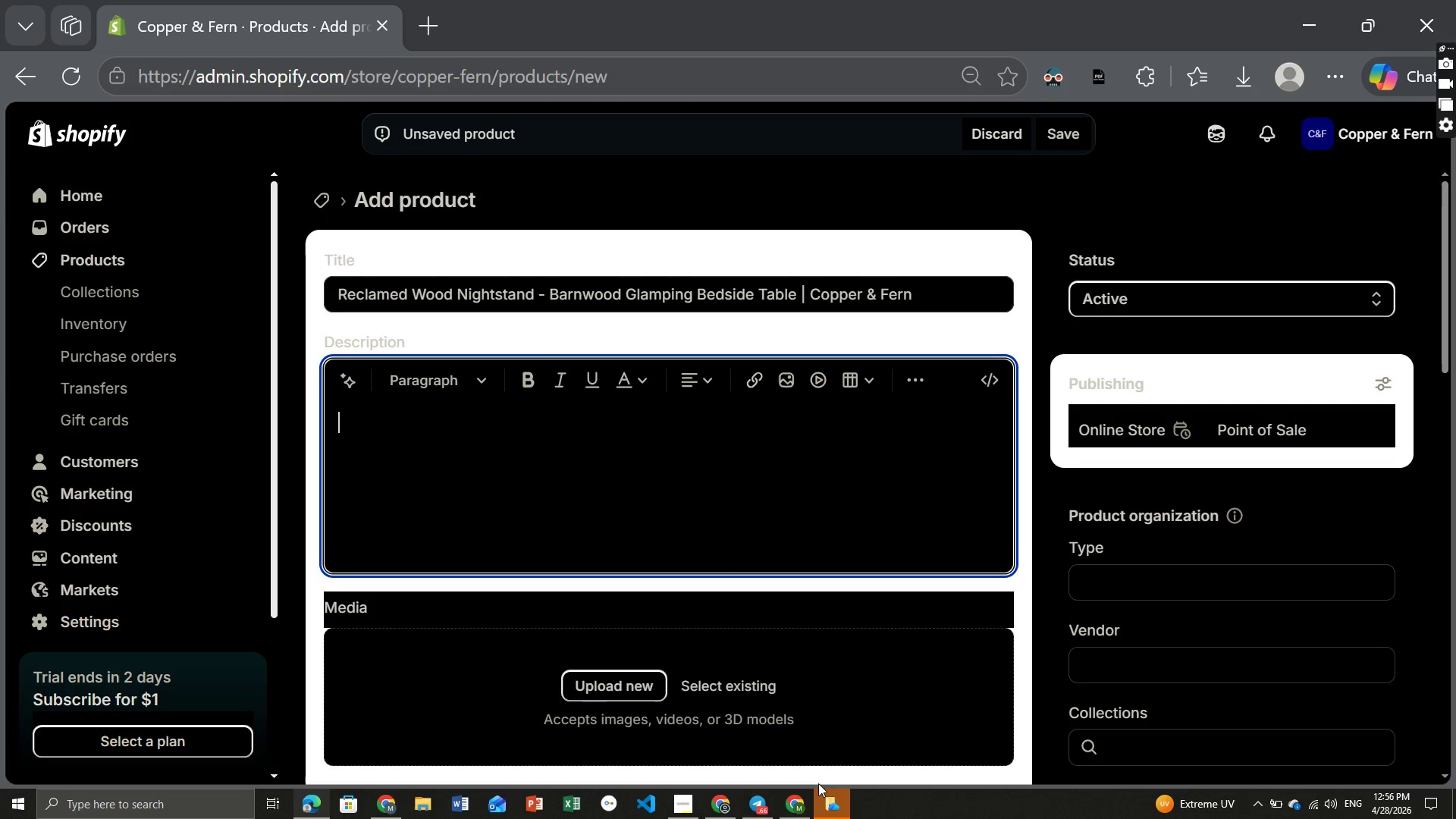 
mouse_move([846, 789])
 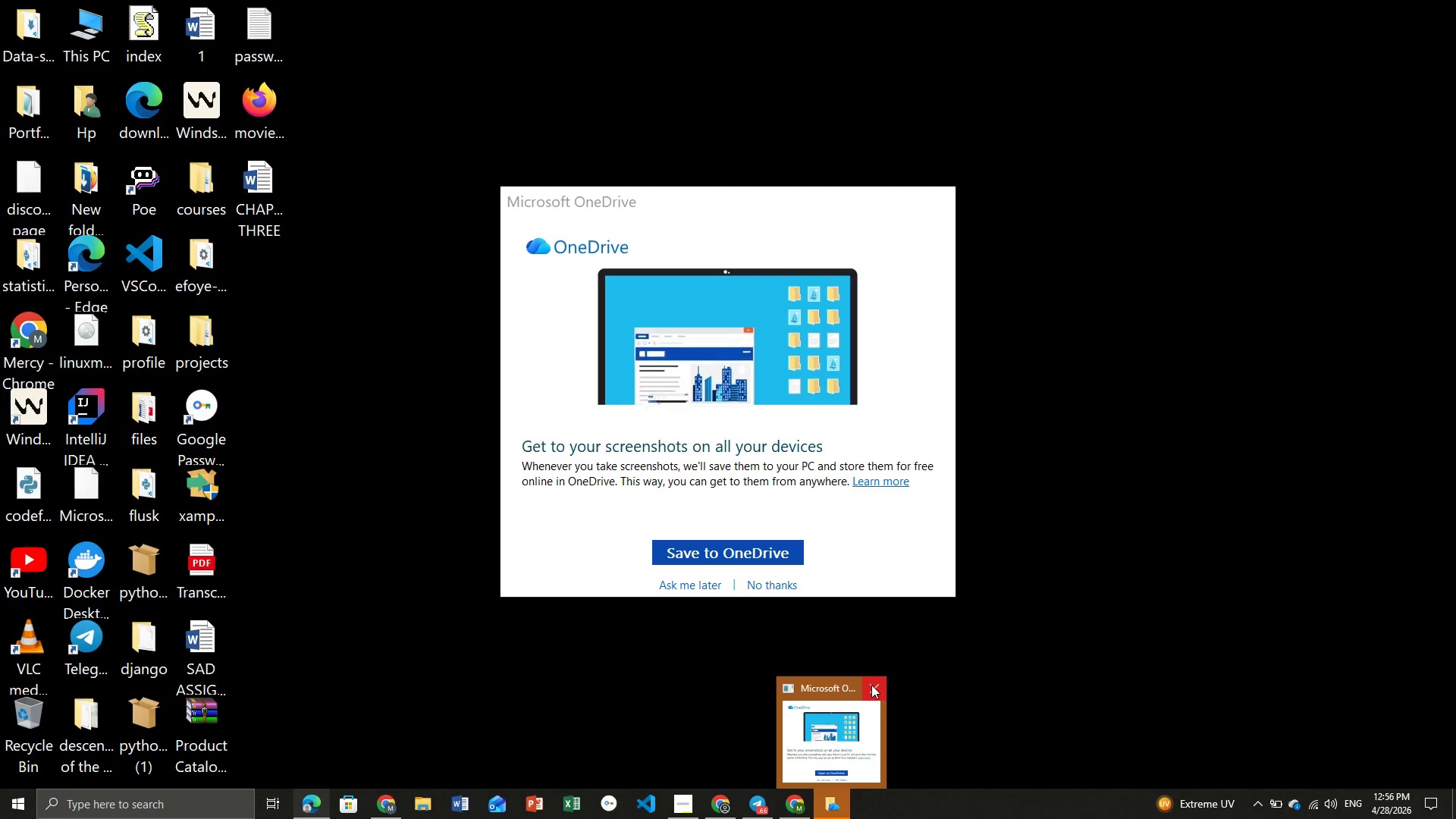 
left_click([871, 685])
 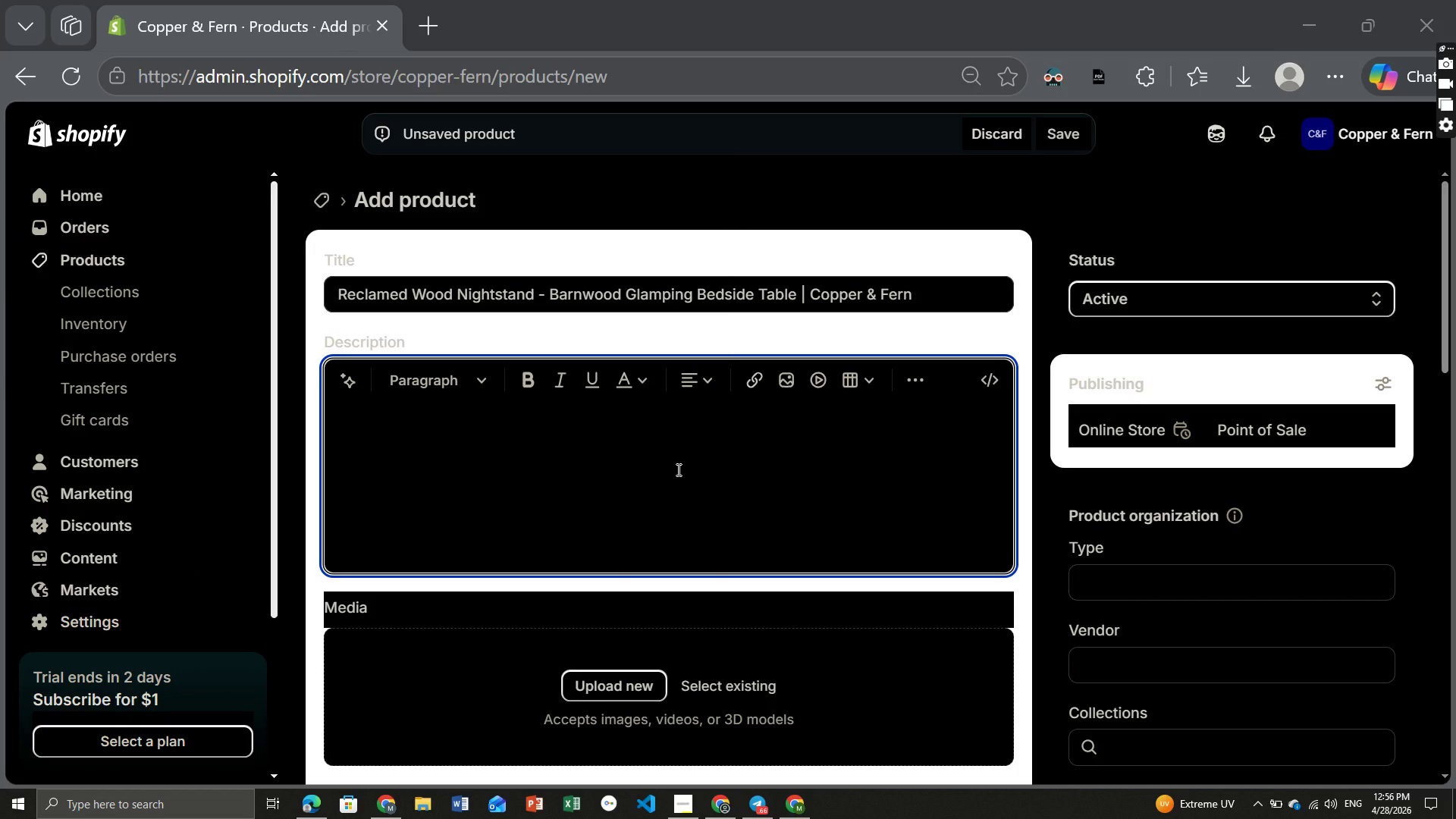 
left_click([677, 469])
 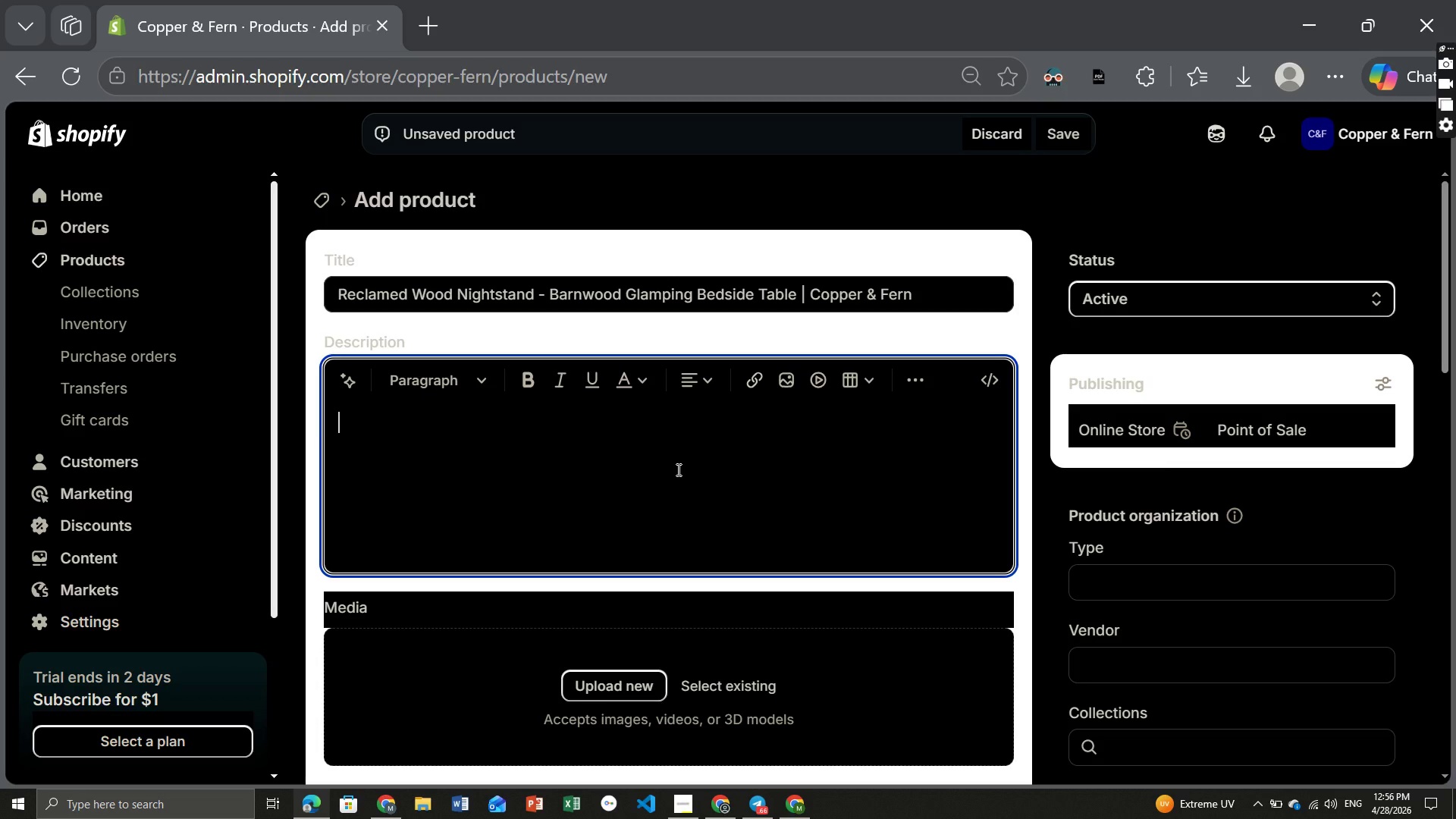 
wait(6.52)
 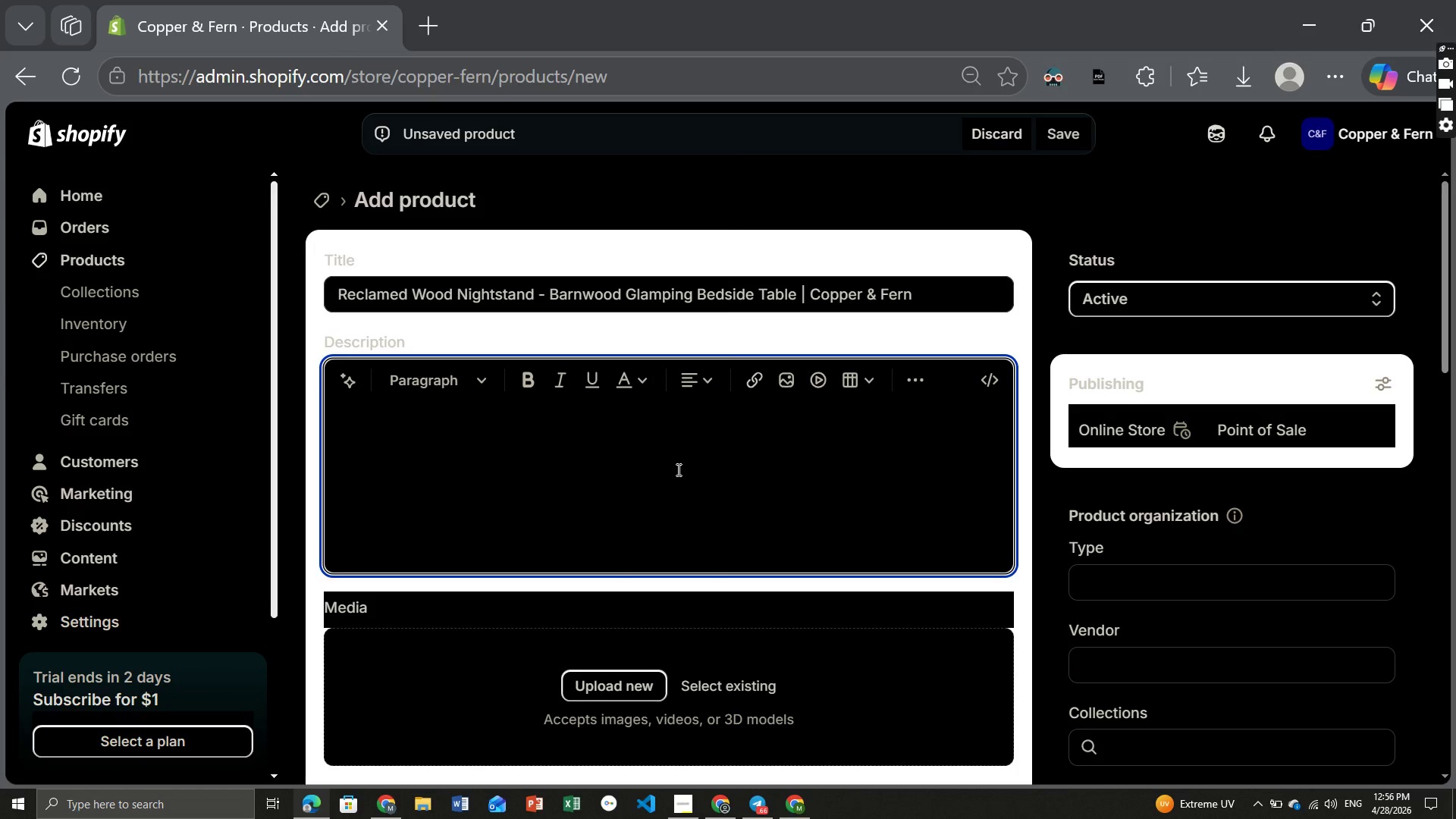 
key(Control+I)
 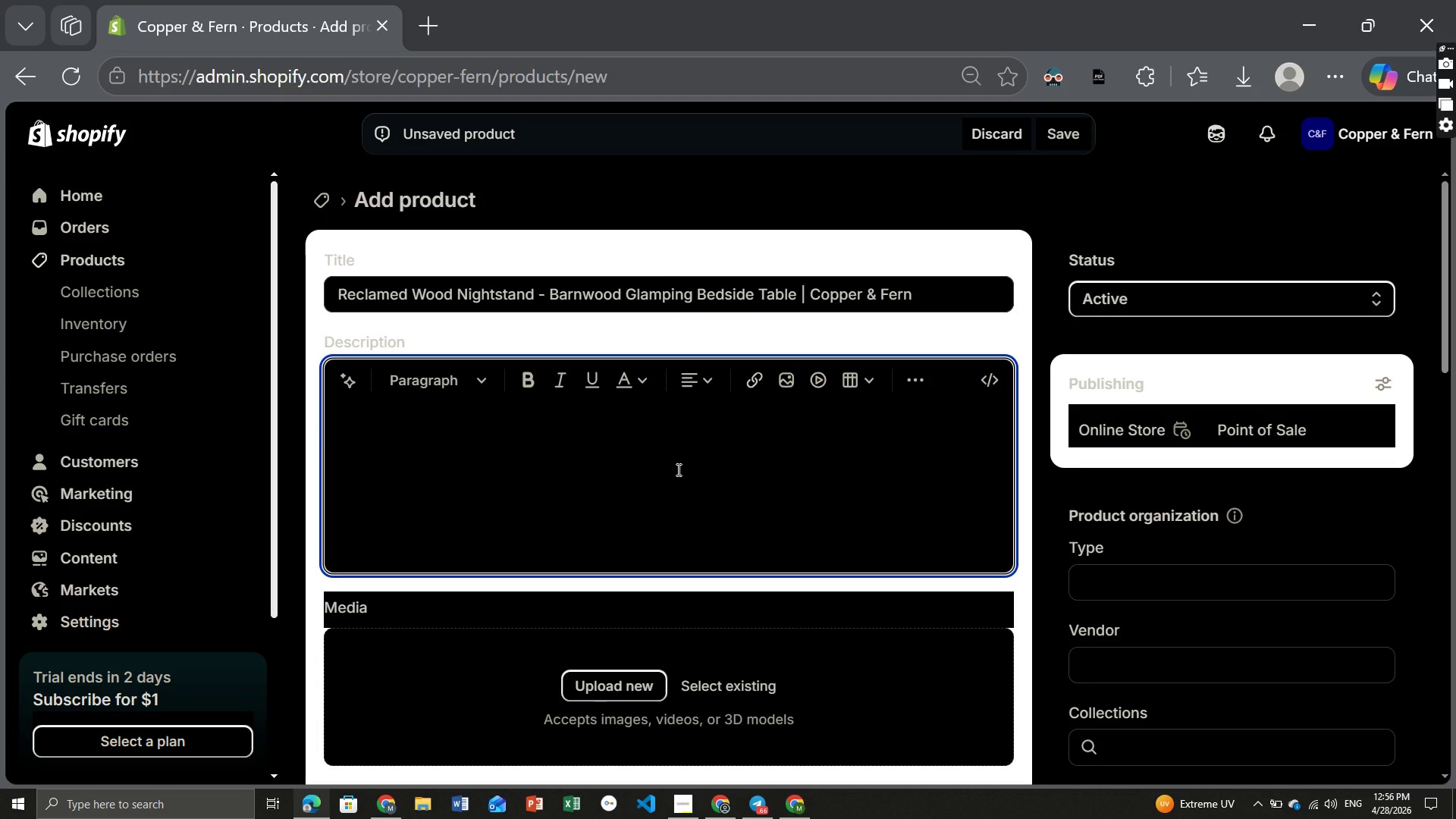 
type(The morning your cod)
key(Backspace)
type(ffee sits on this nightstand while you watch deer pass through camp-that's a moment worth buying d)
key(Backspace)
type(furniture for.)
 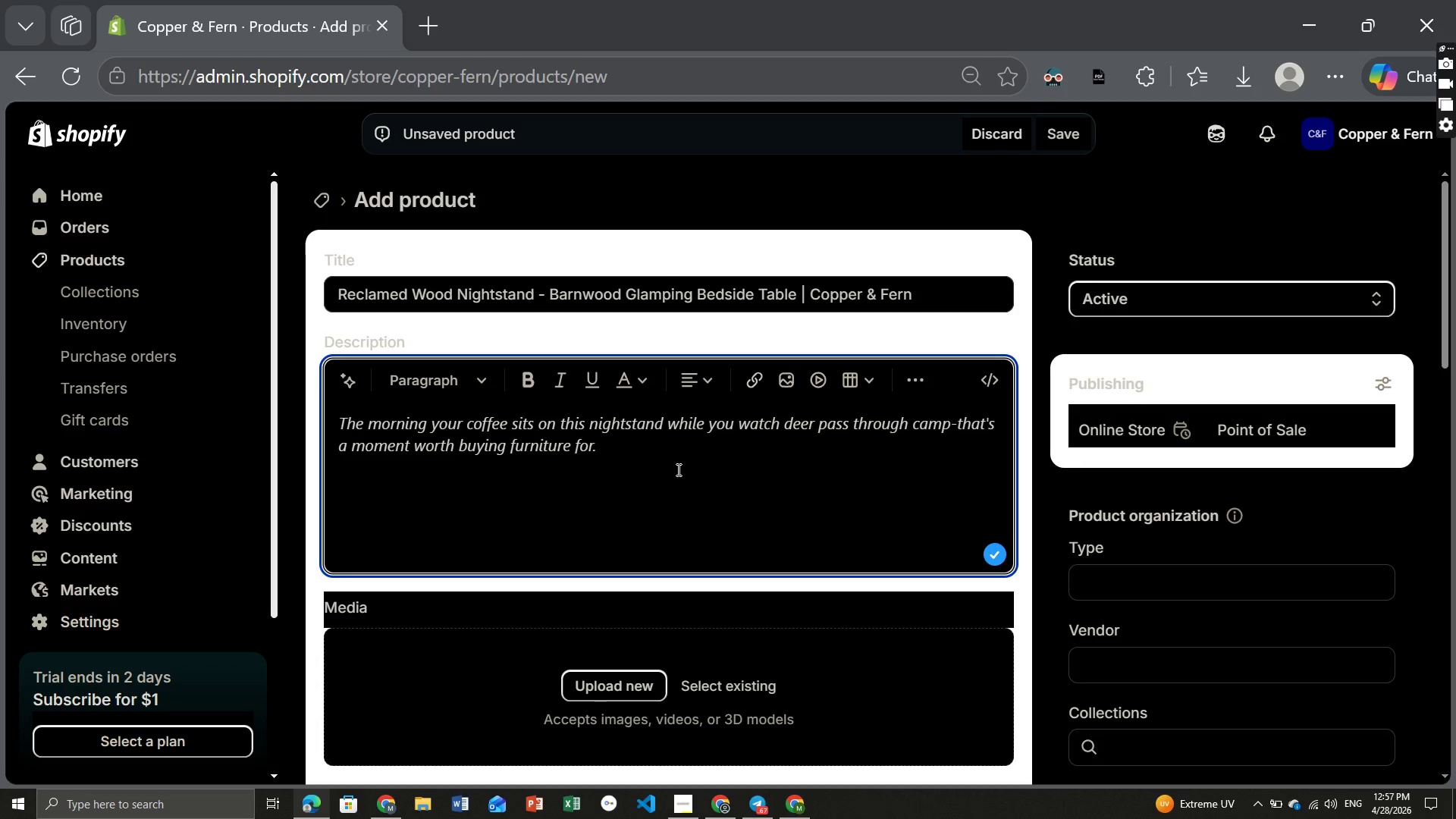 
key(Enter)
 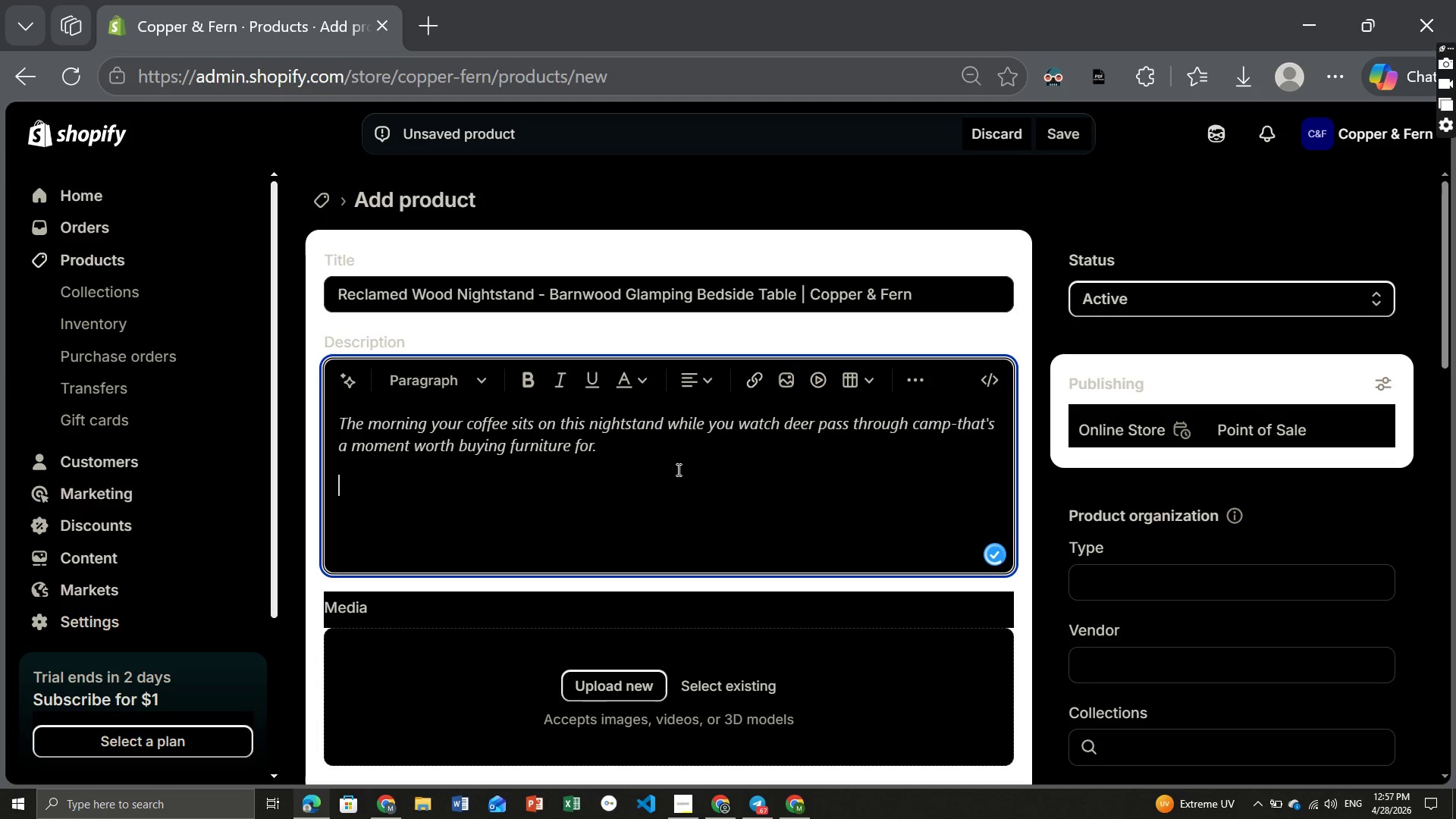 
key(Control+I)
 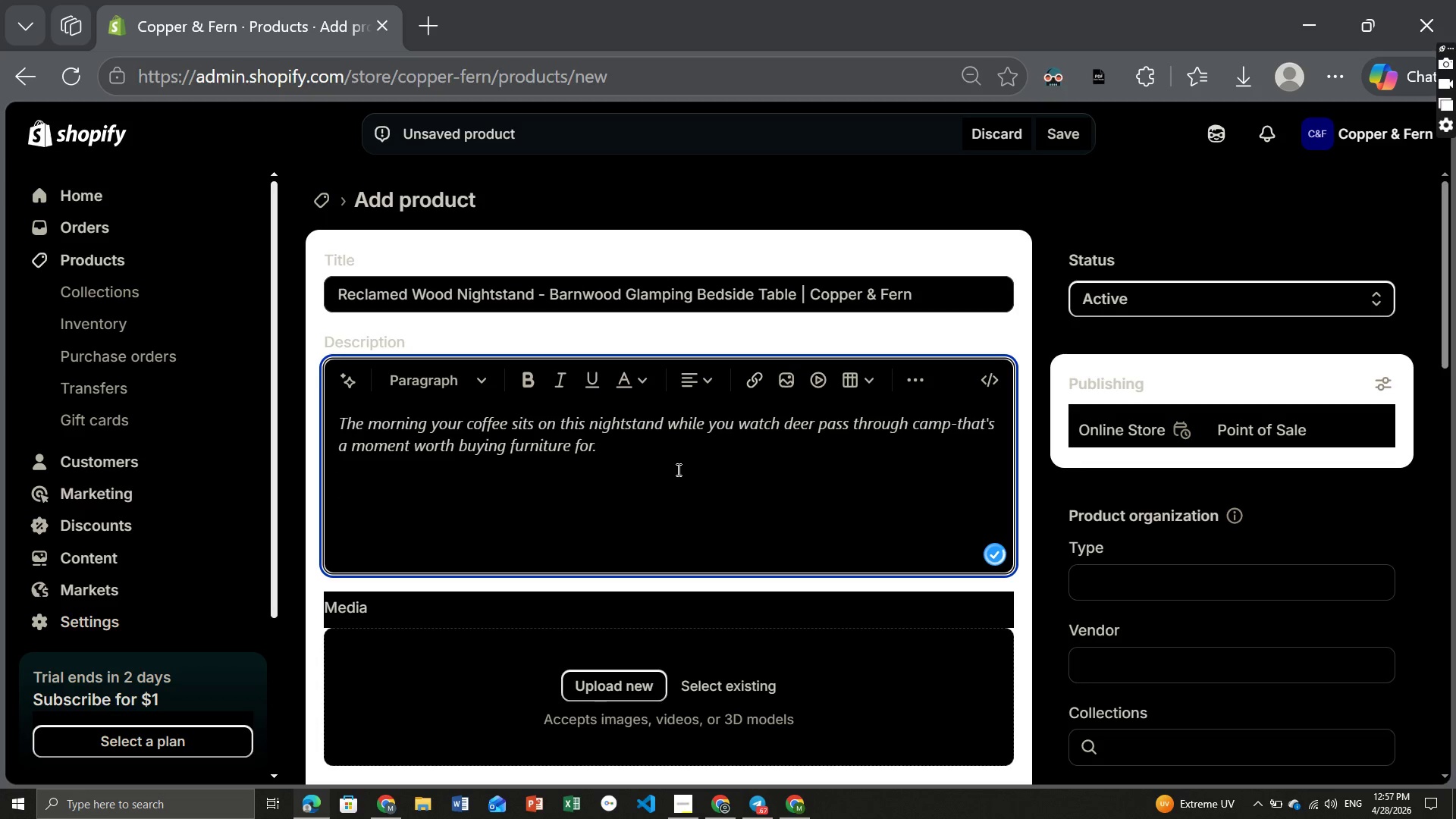 
key(Tab)
 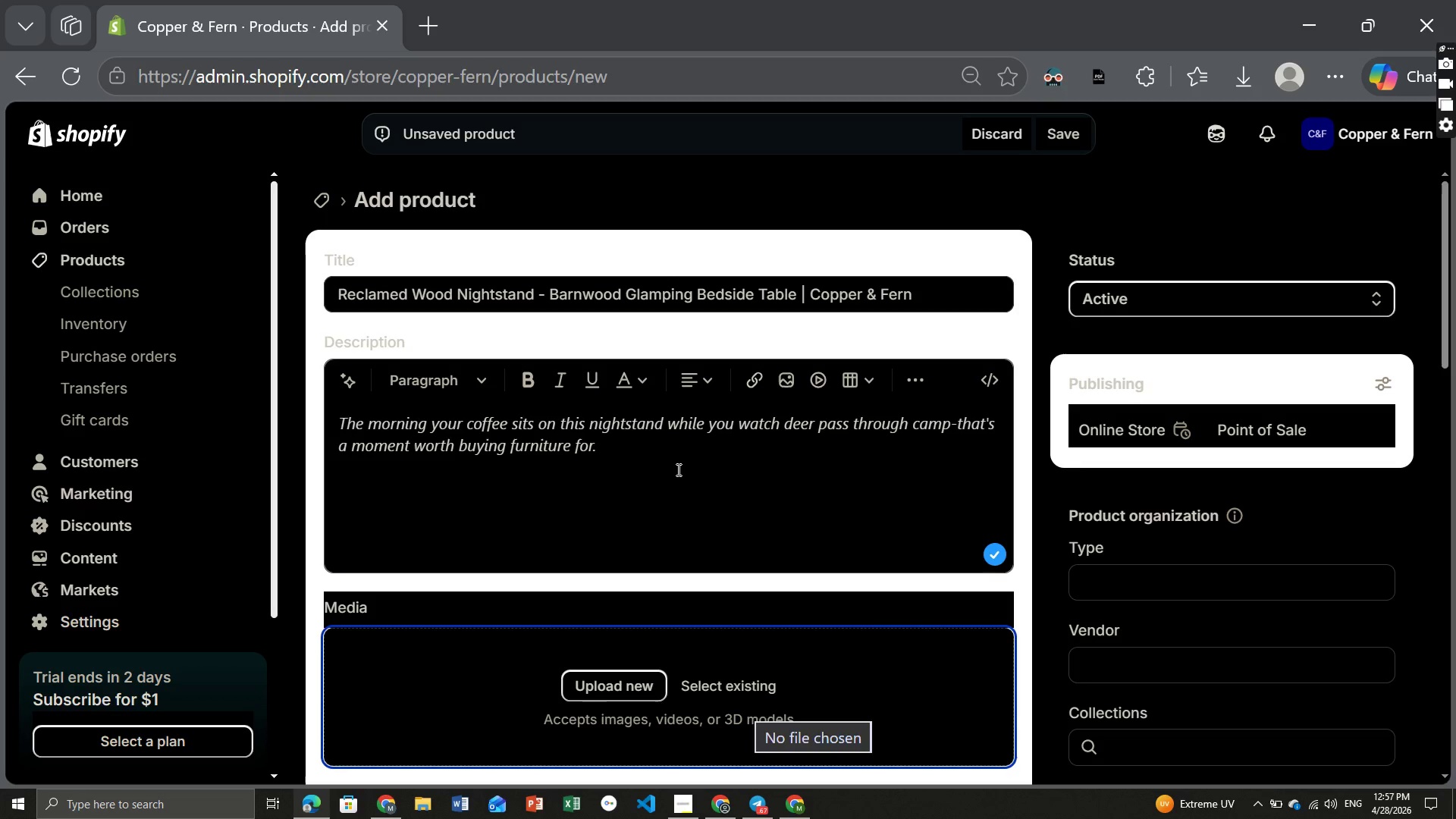 
key(CapsLock)
 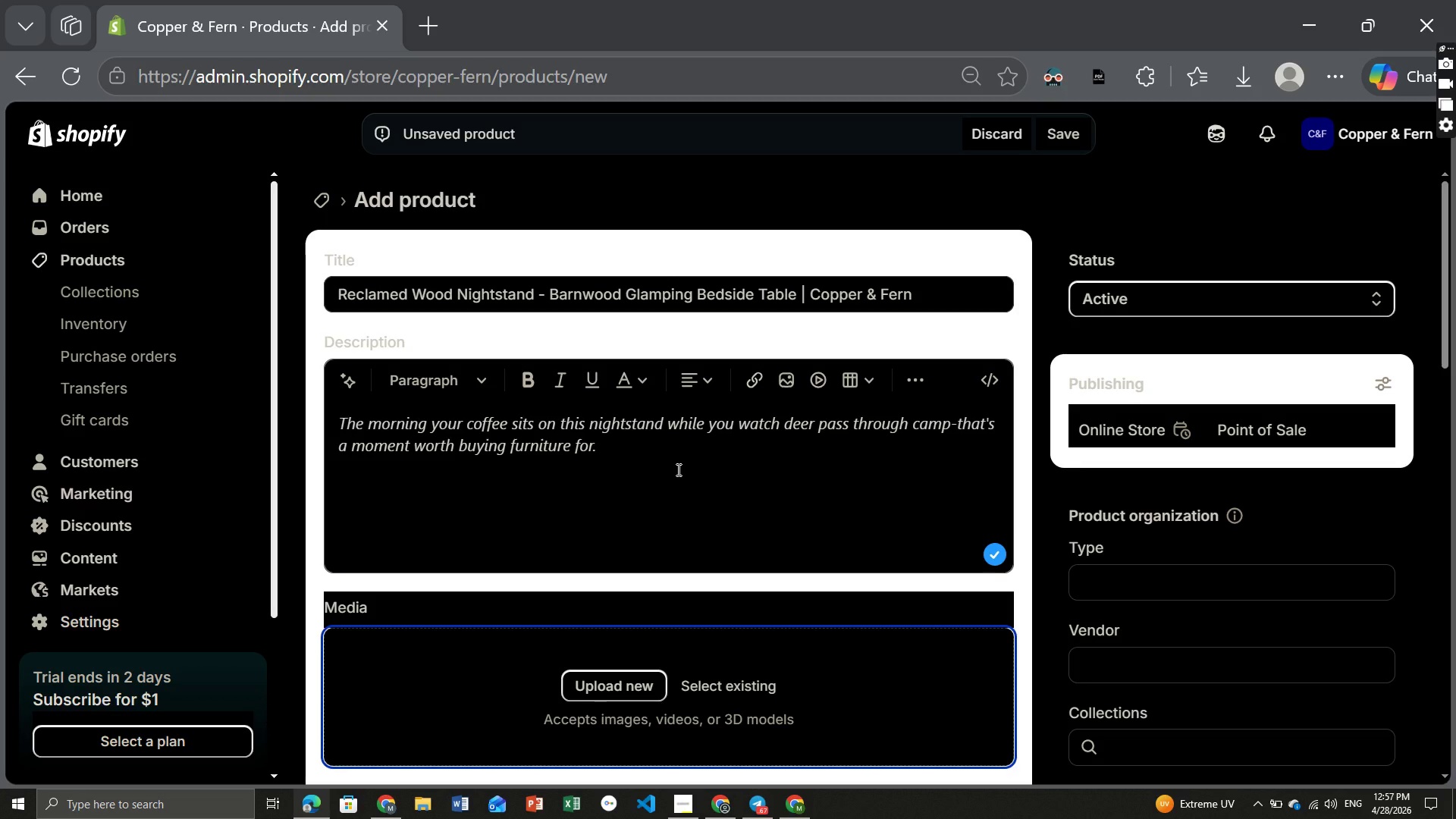 
key(E)
 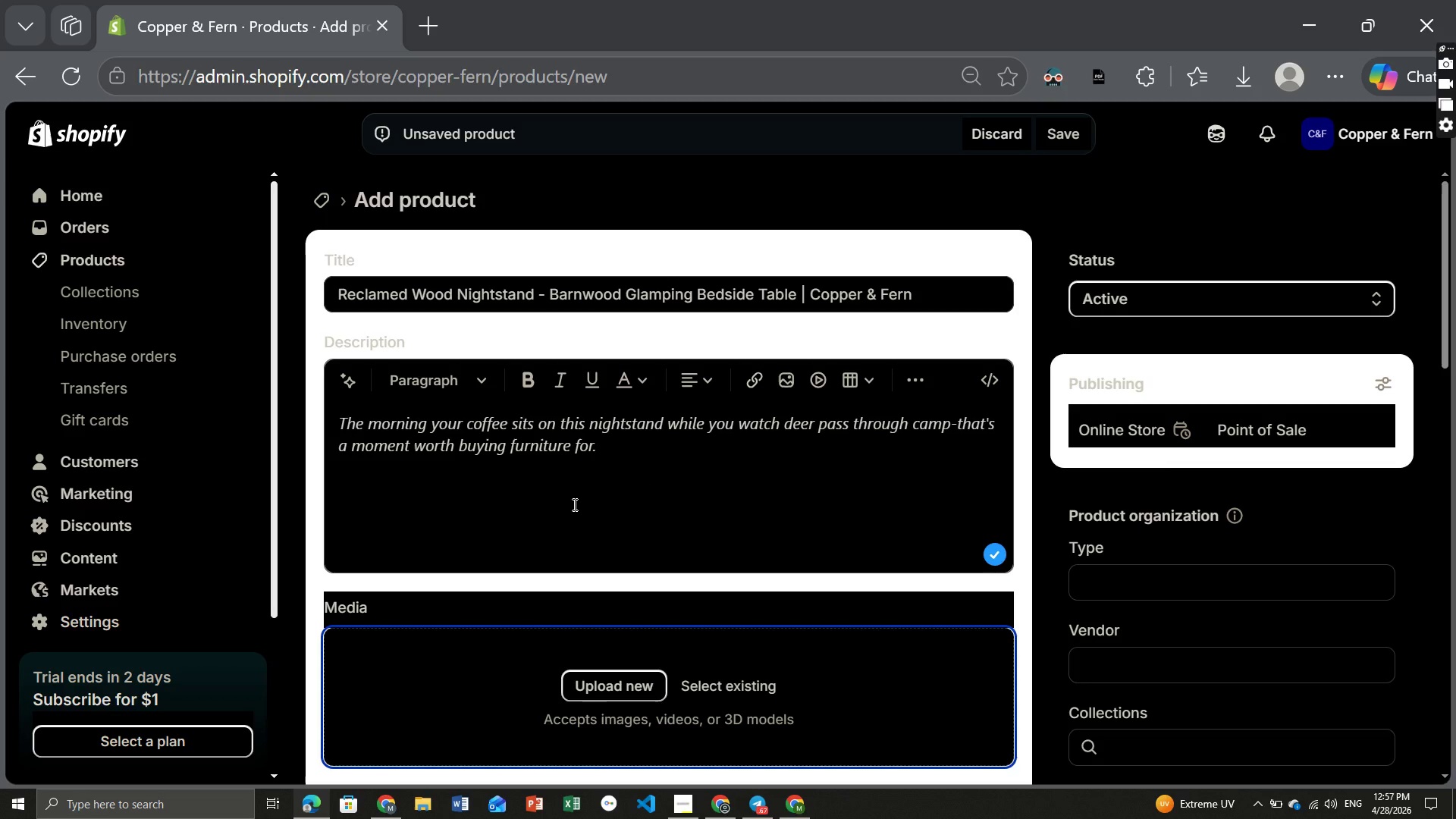 
left_click([571, 504])
 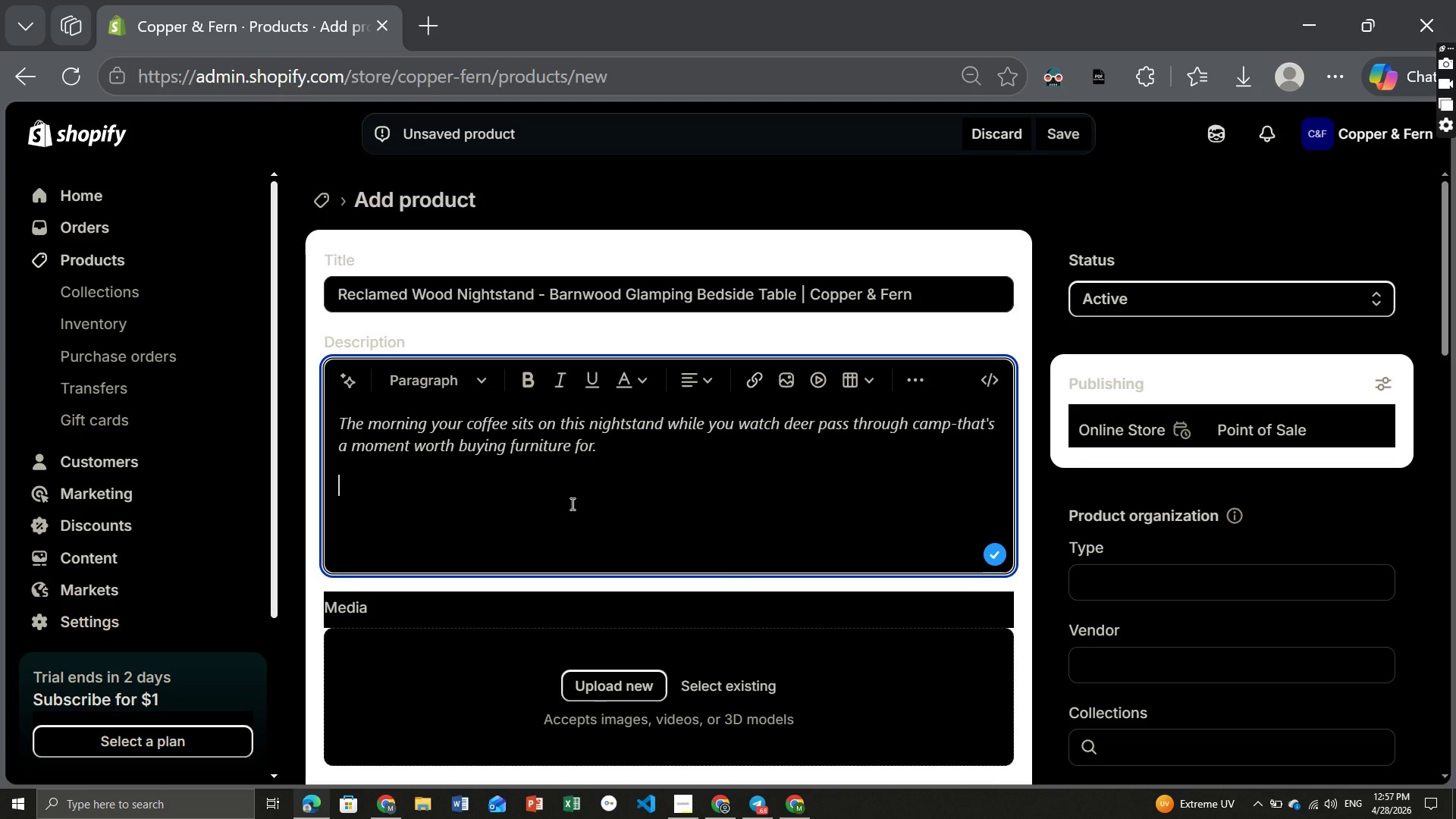 
type(e)
key(Backspace)
type(Every Reclamed wood Night in our glamping while you watch d)
 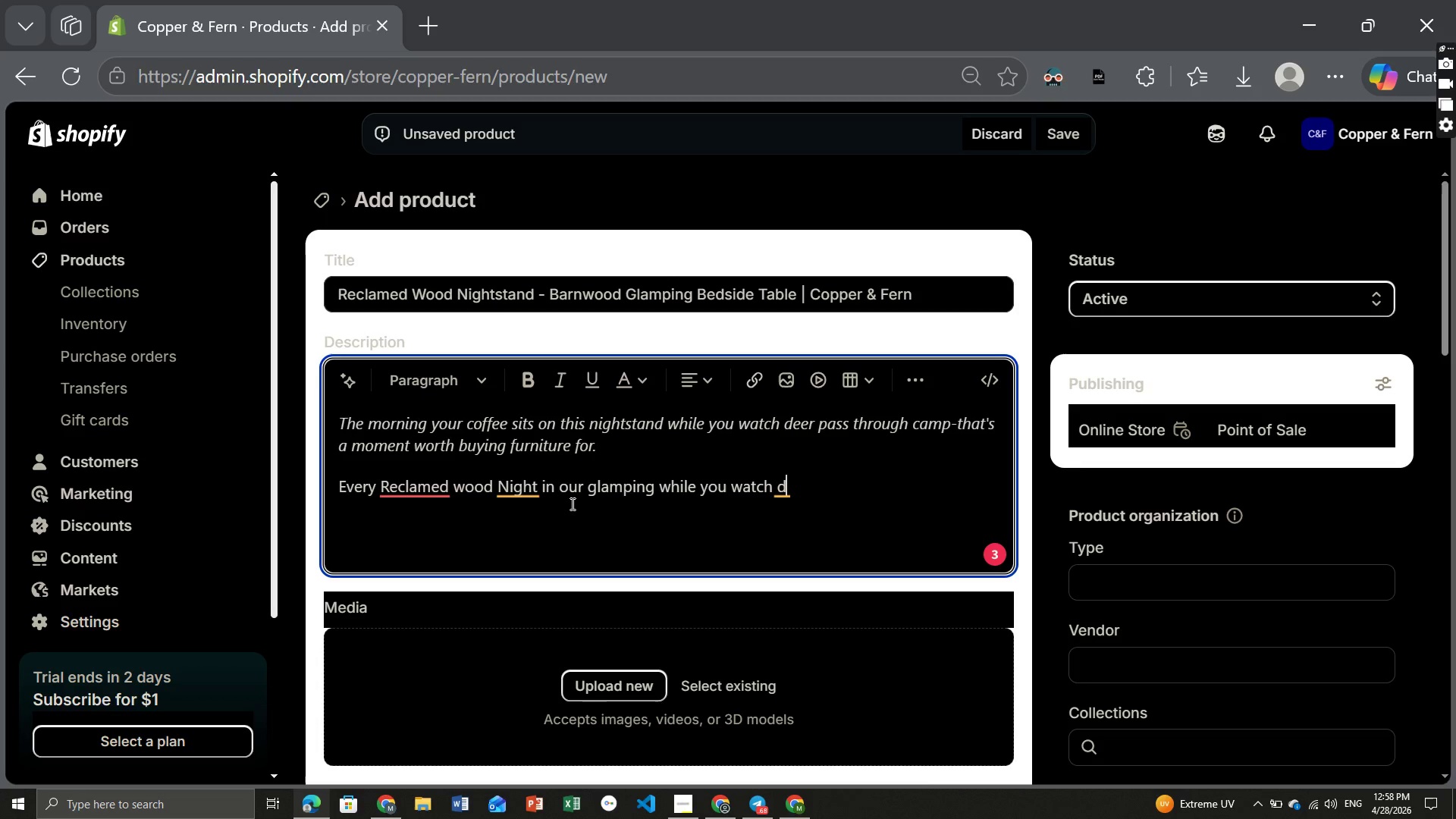 
key(Backspace)
 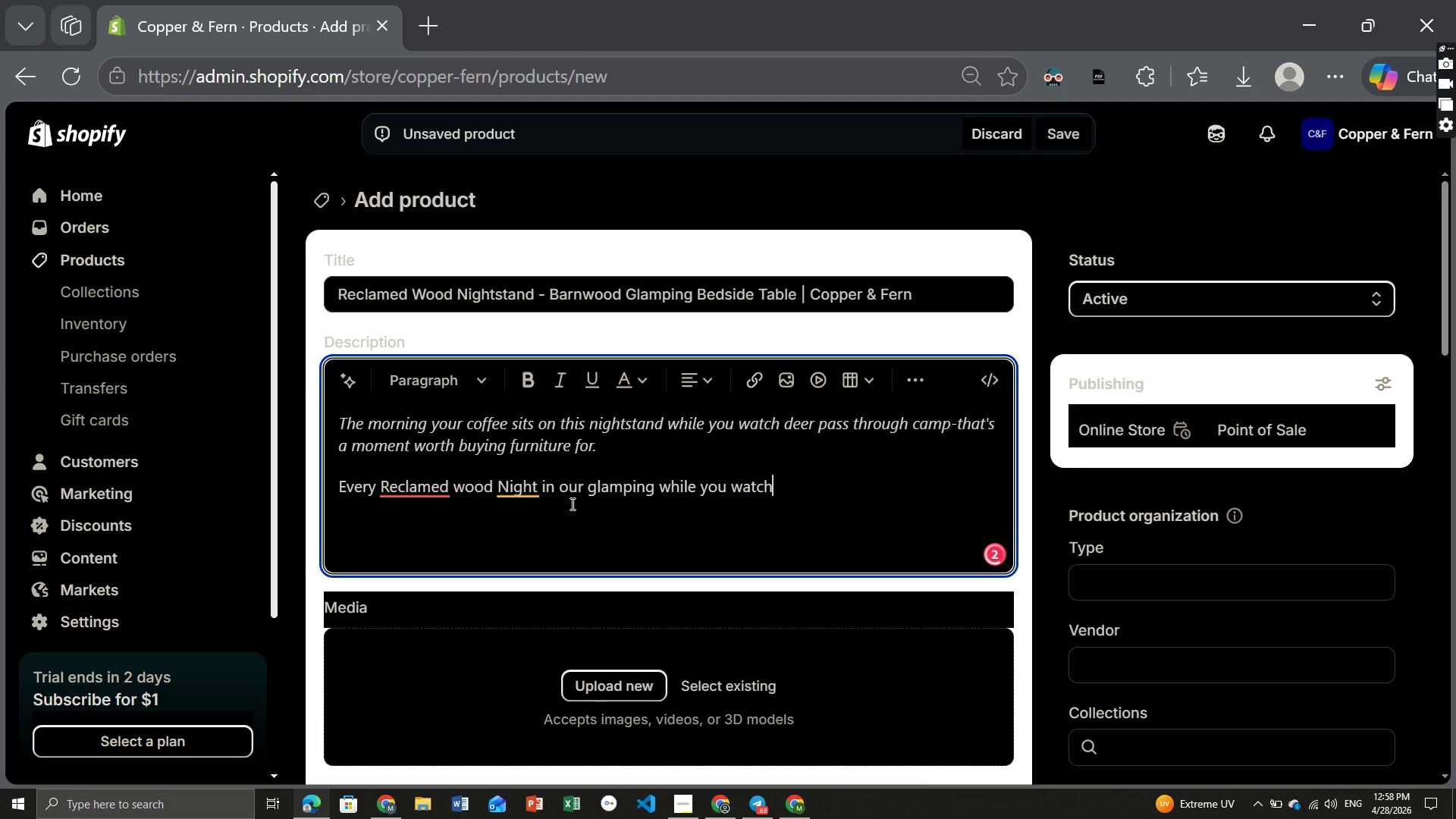 
key(Backspace)
 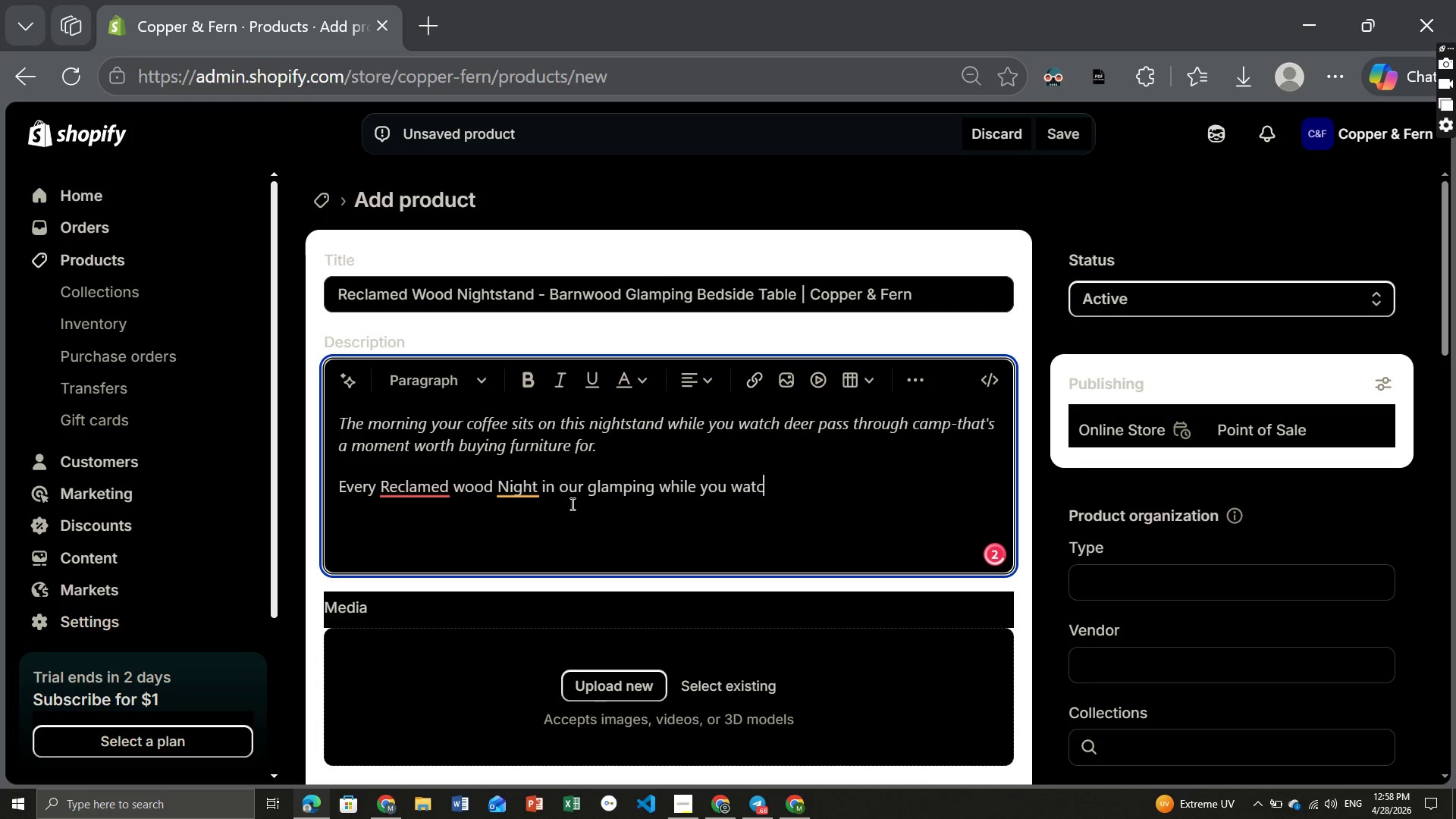 
key(Backspace)
 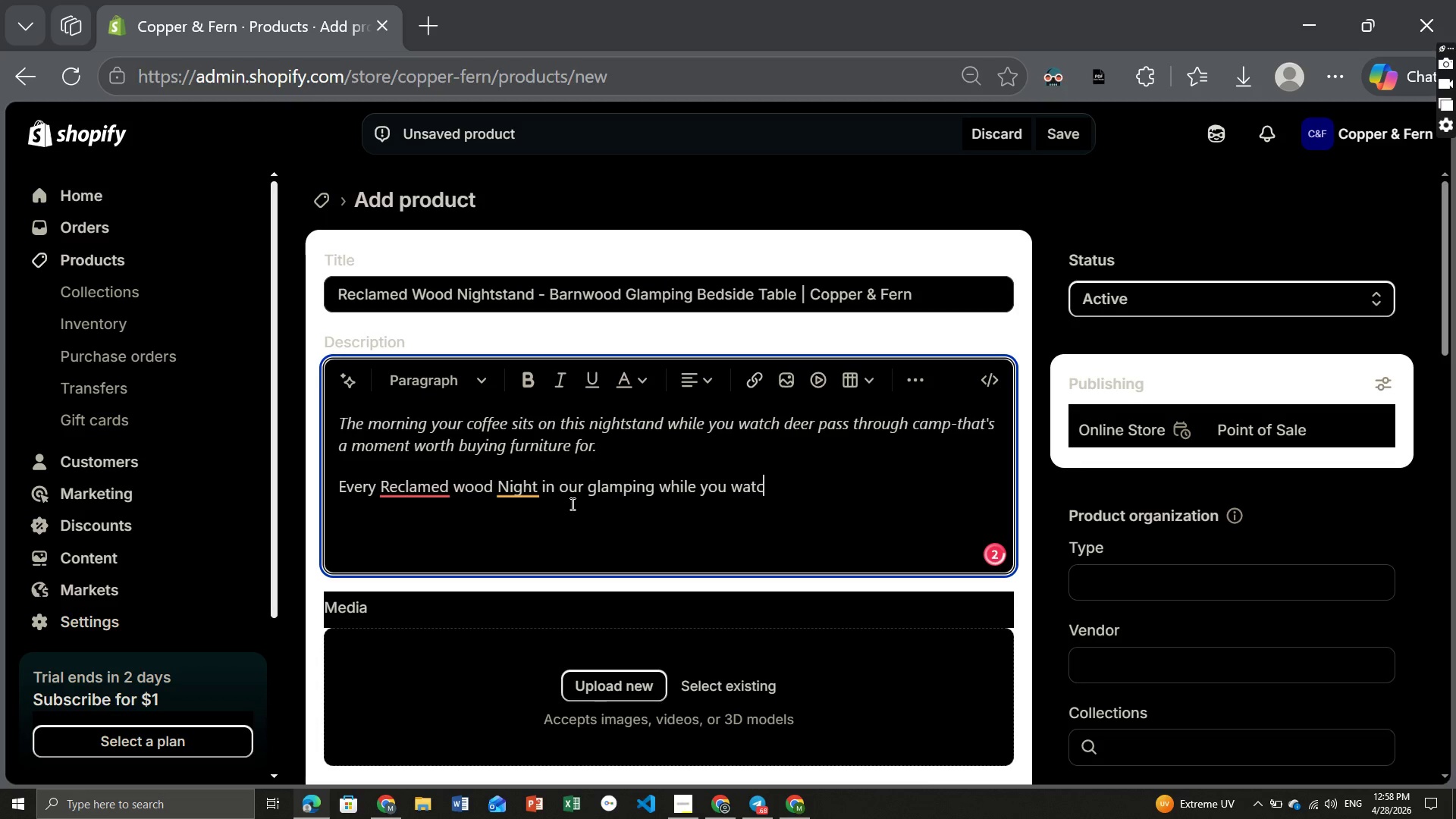 
key(Backspace)
 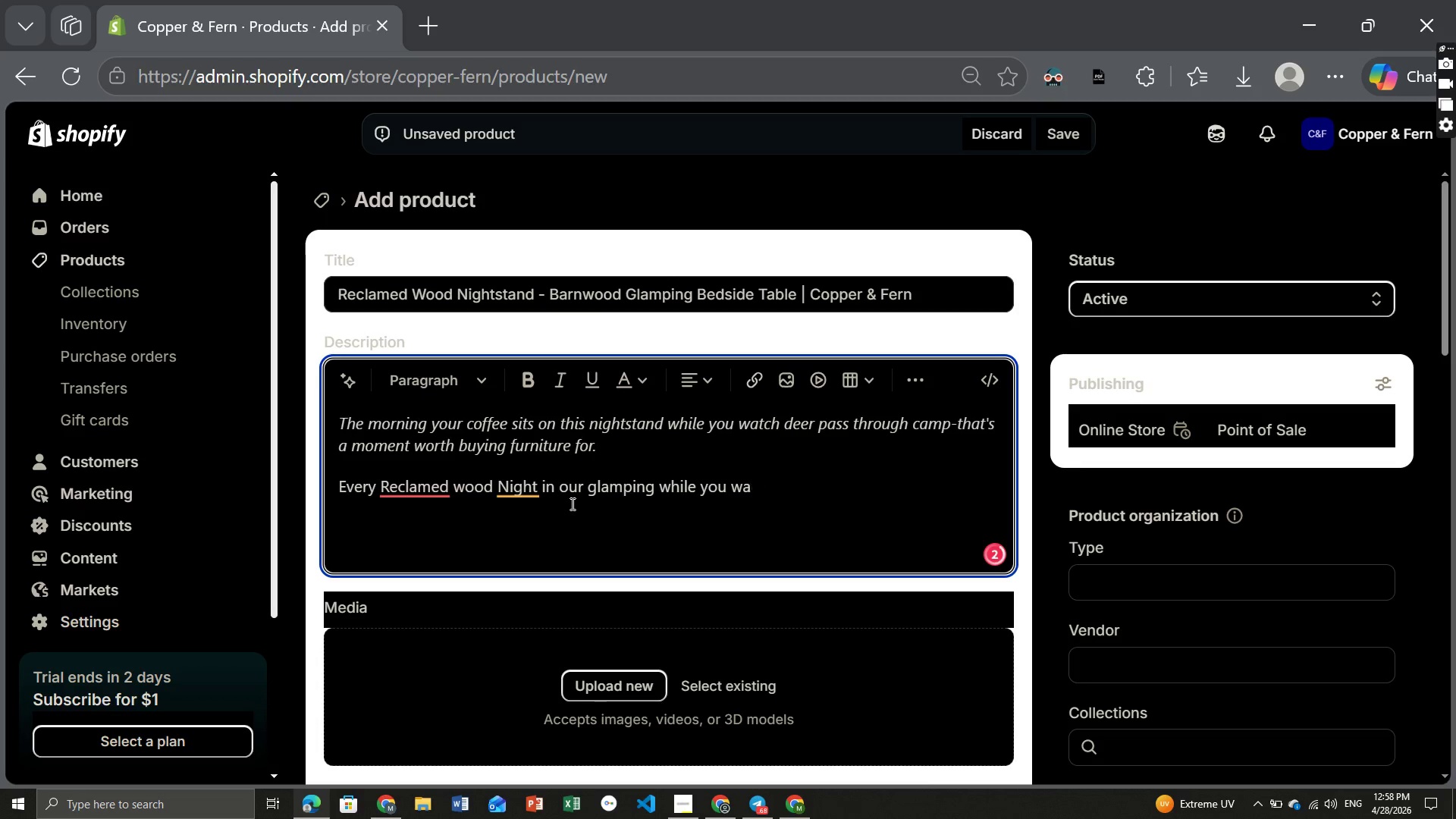 
key(Backspace)
 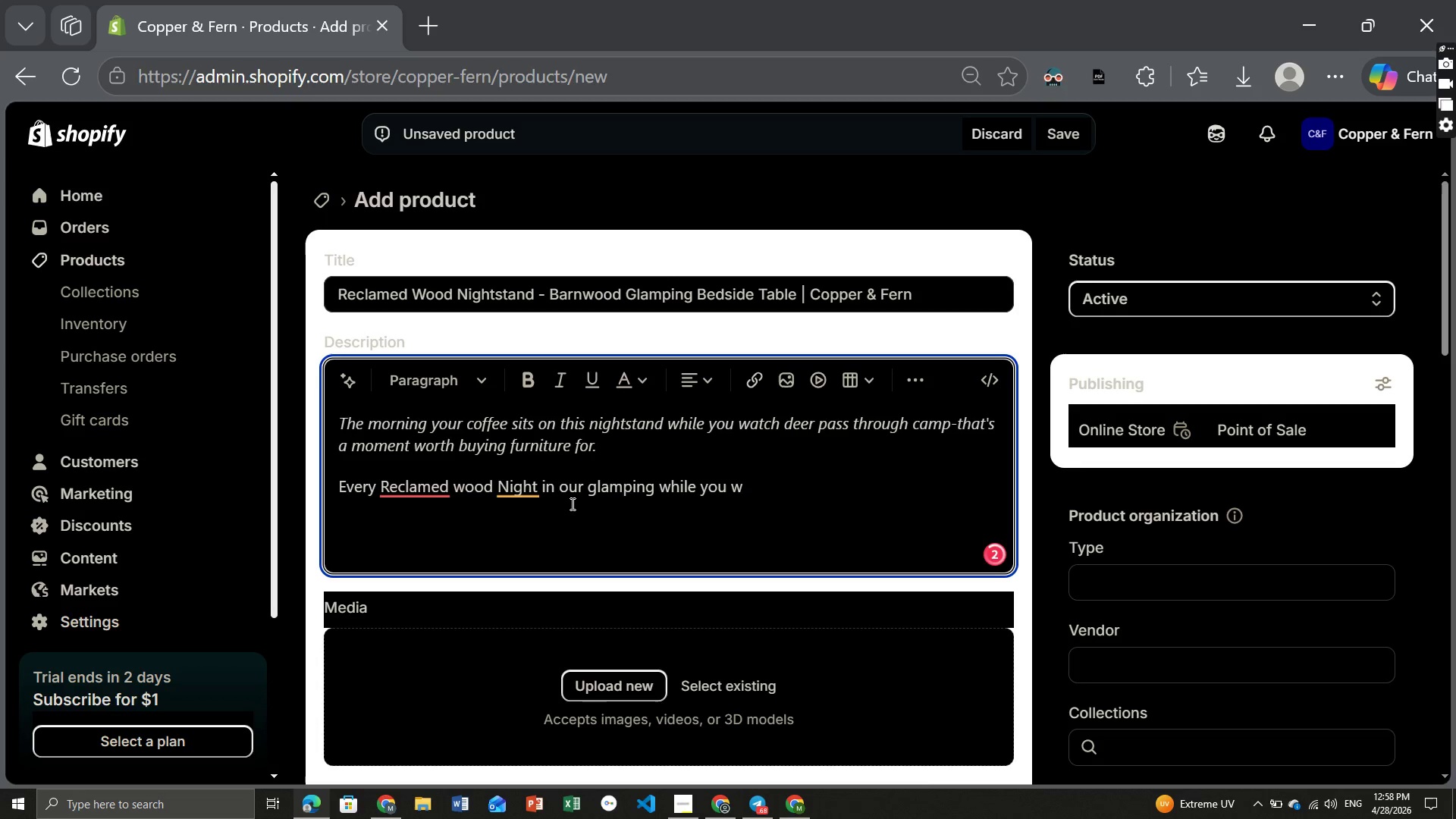 
key(Backspace)
 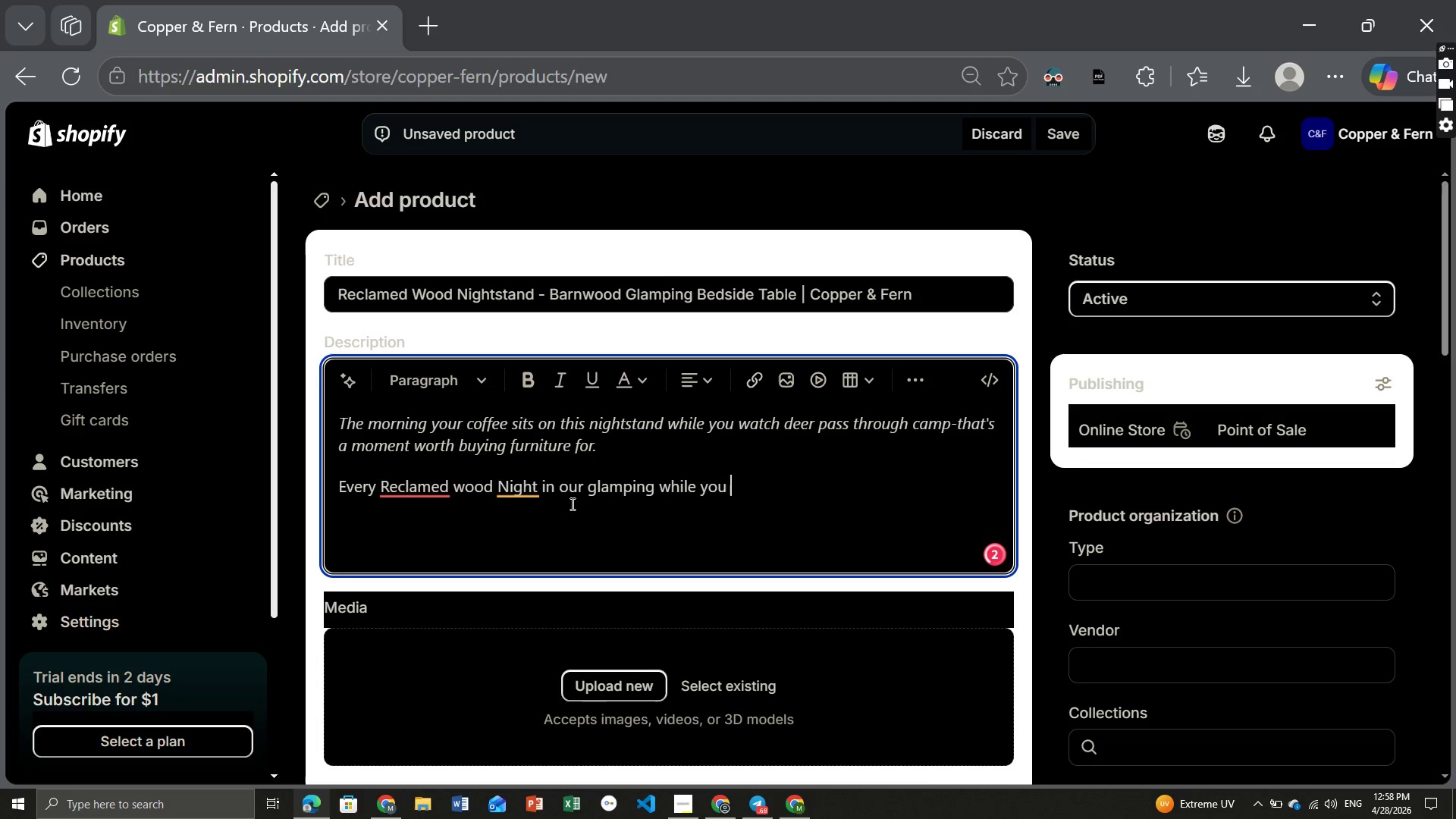 
key(Backspace)
 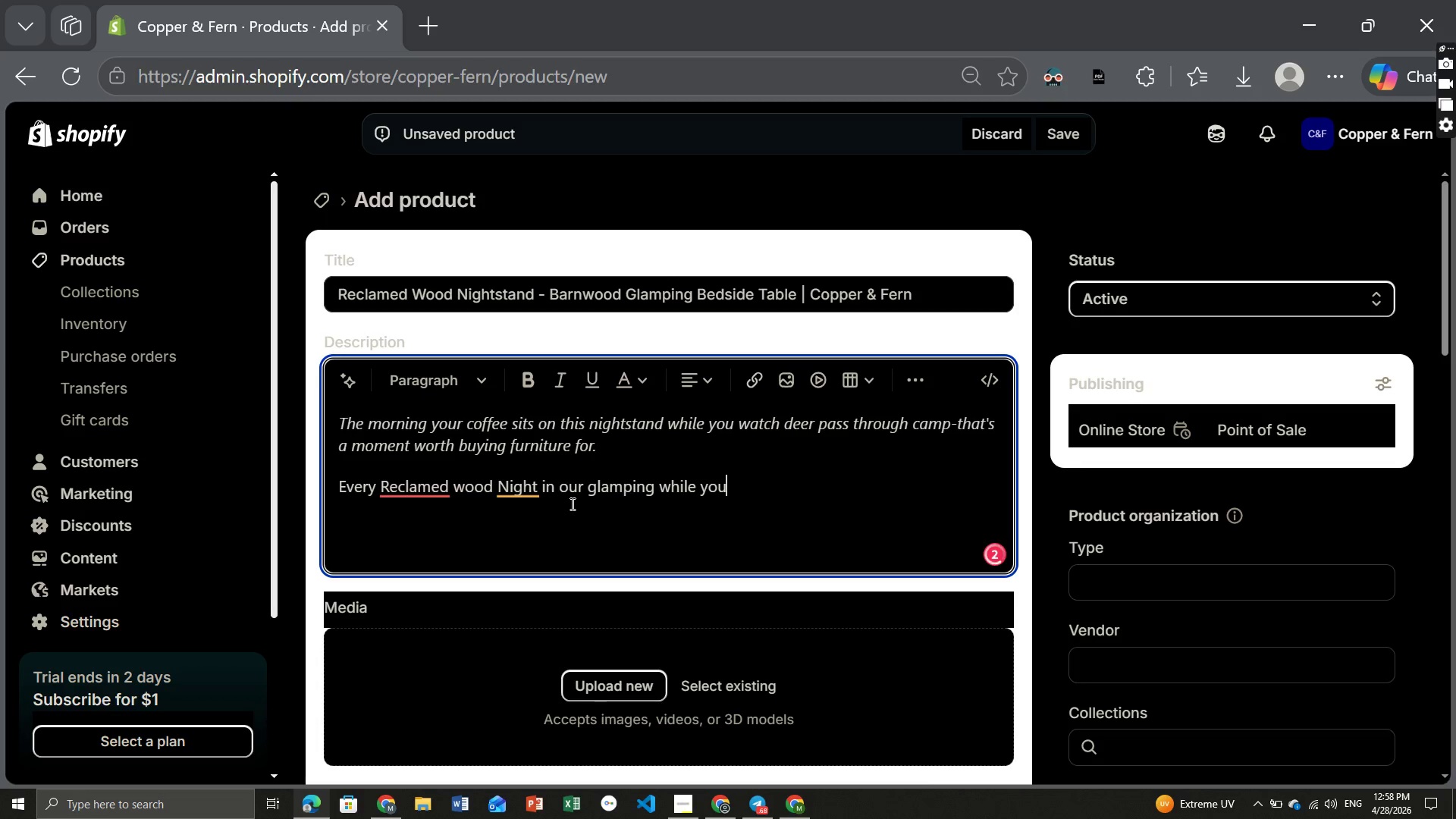 
key(Backspace)
 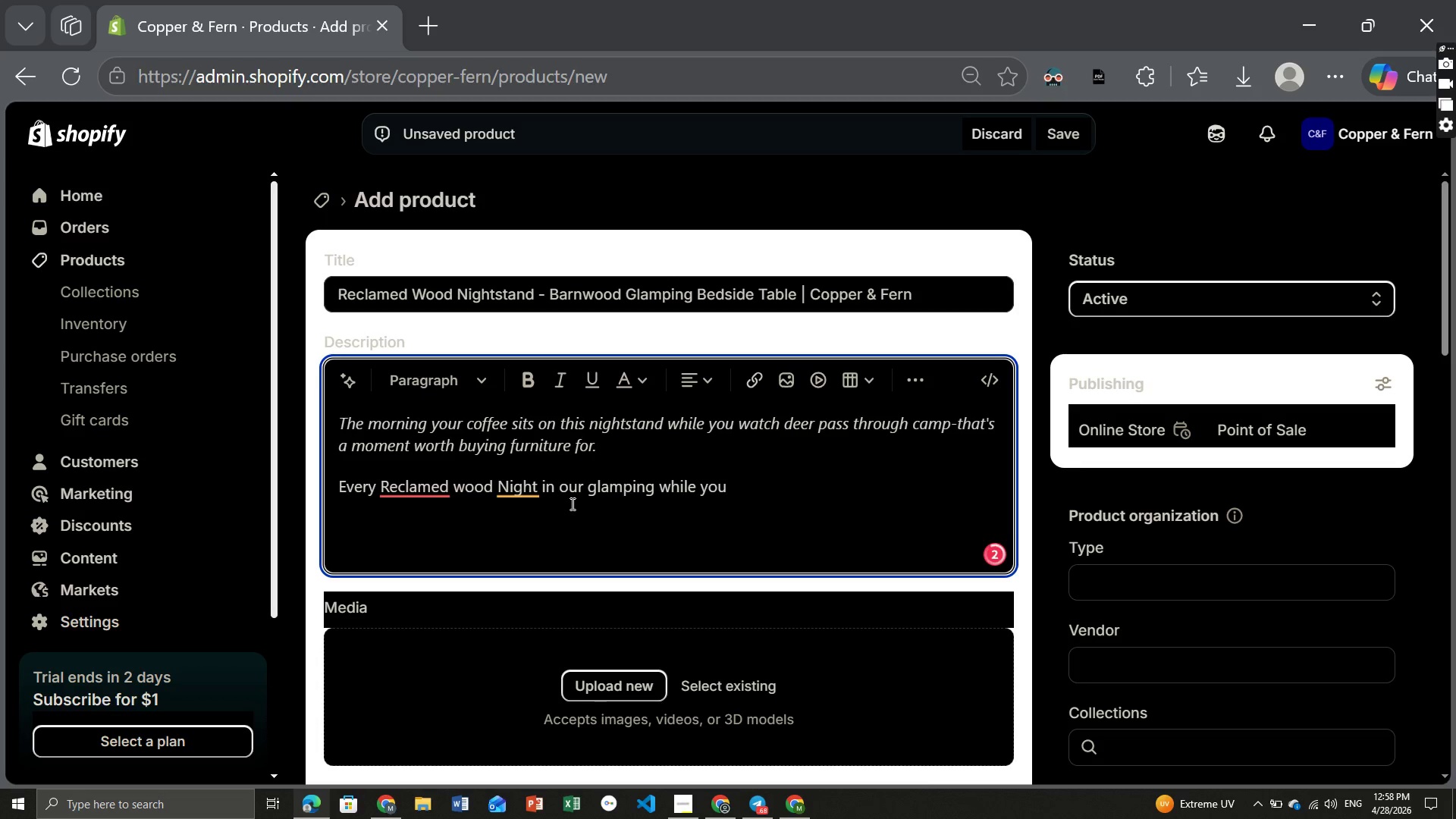 
key(Backspace)
 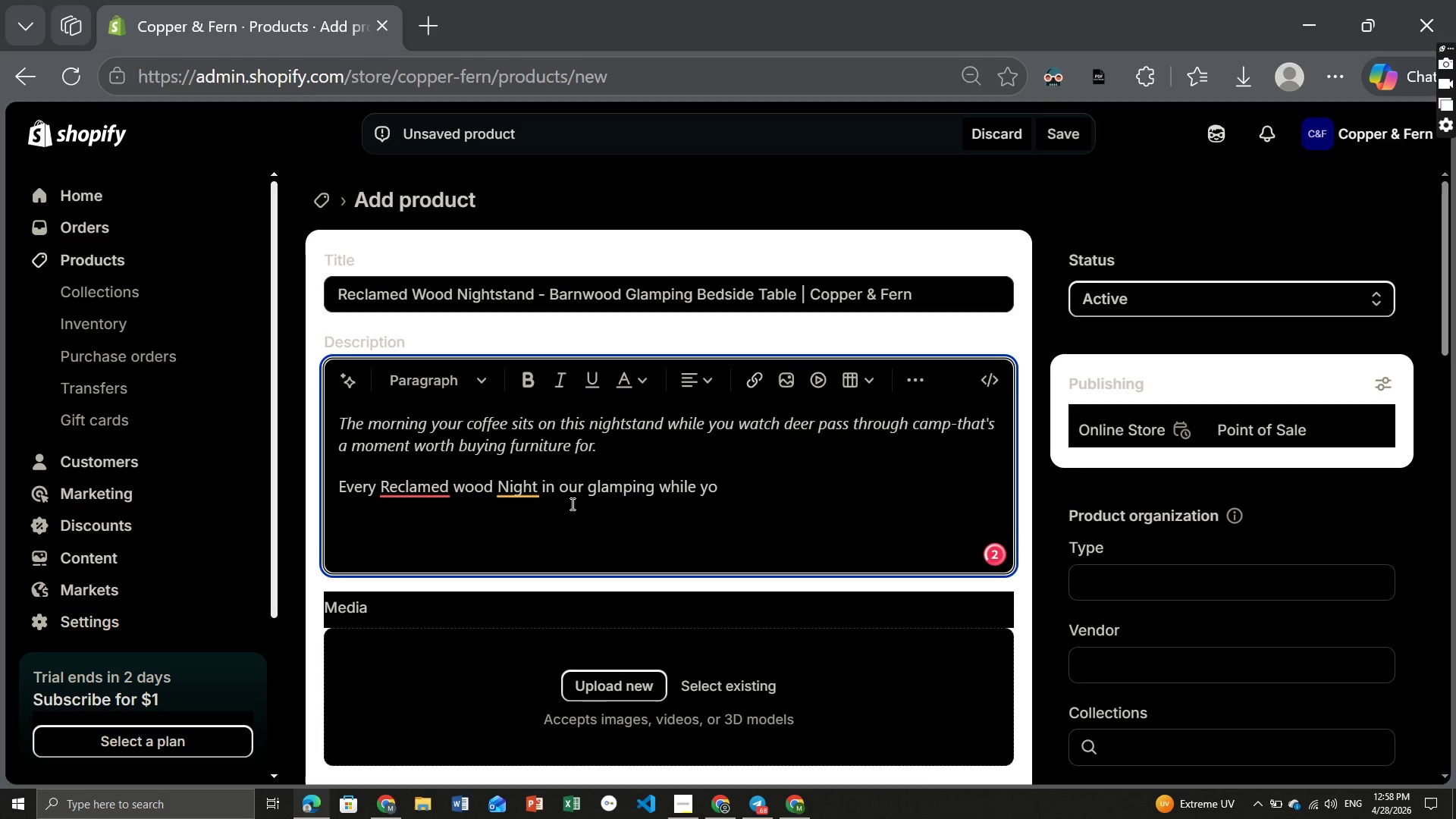 
key(Backspace)
 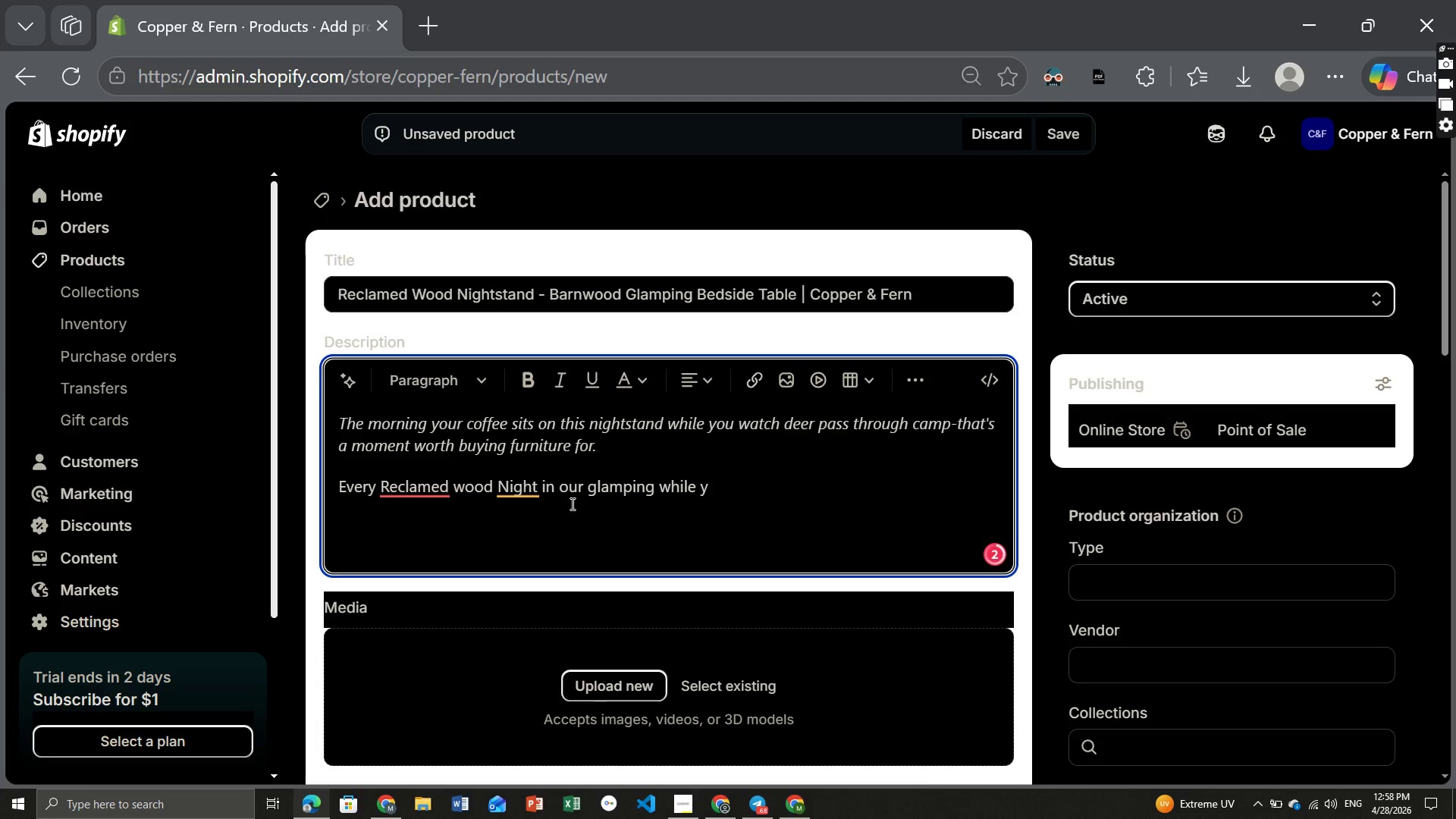 
hold_key(key=Backspace, duration=0.66)
 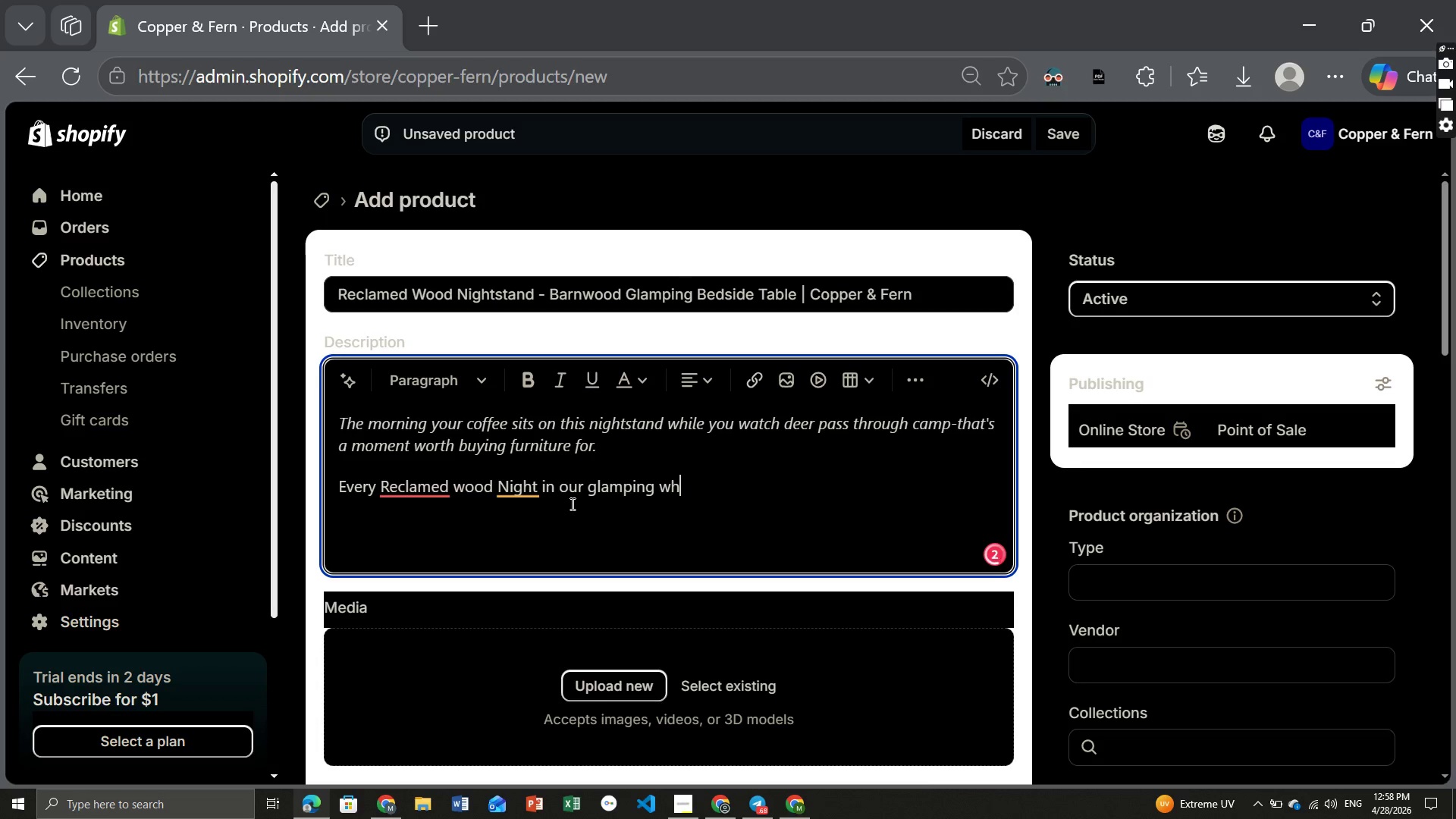 
key(Backspace)
 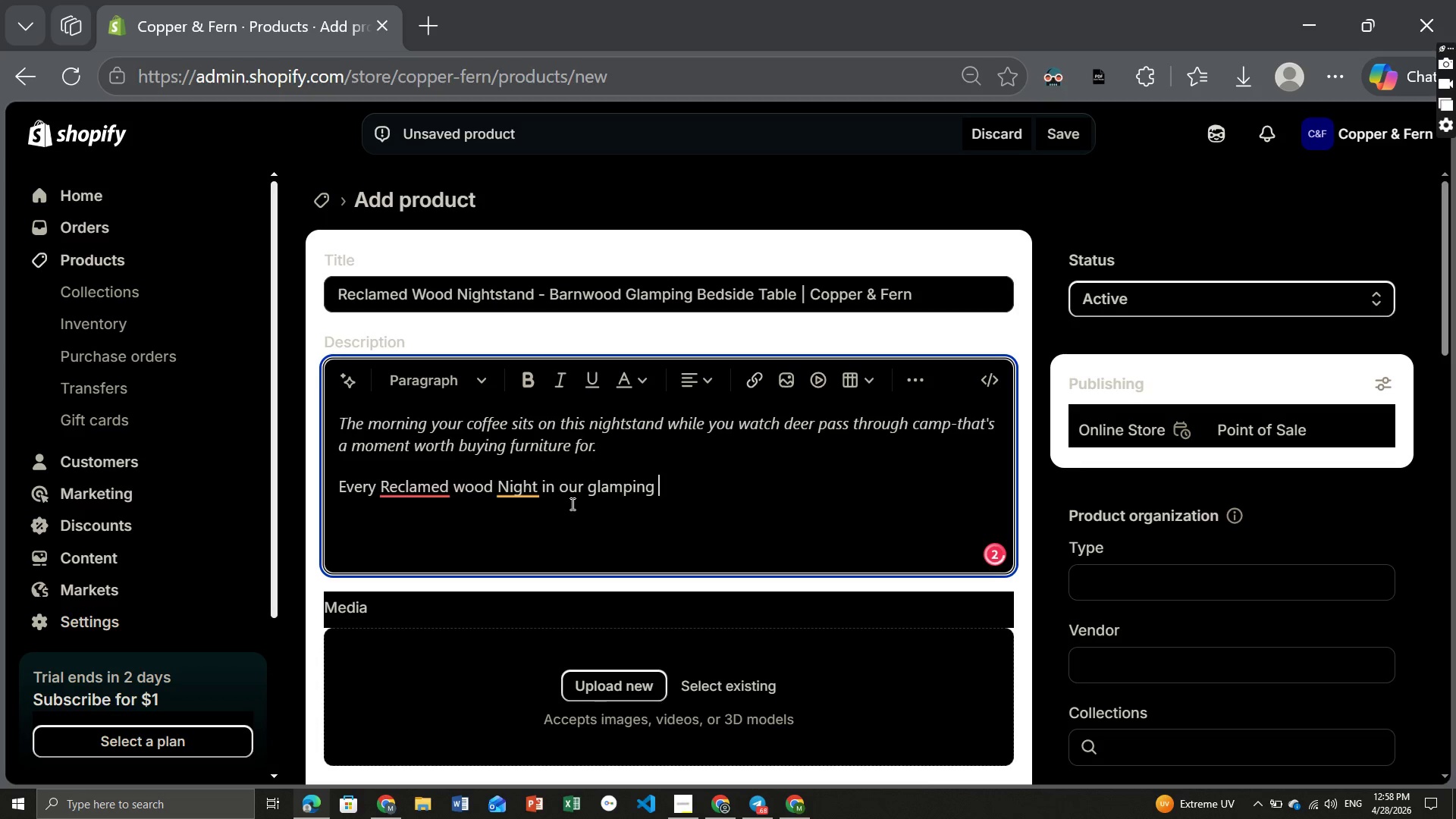 
key(Backspace)
 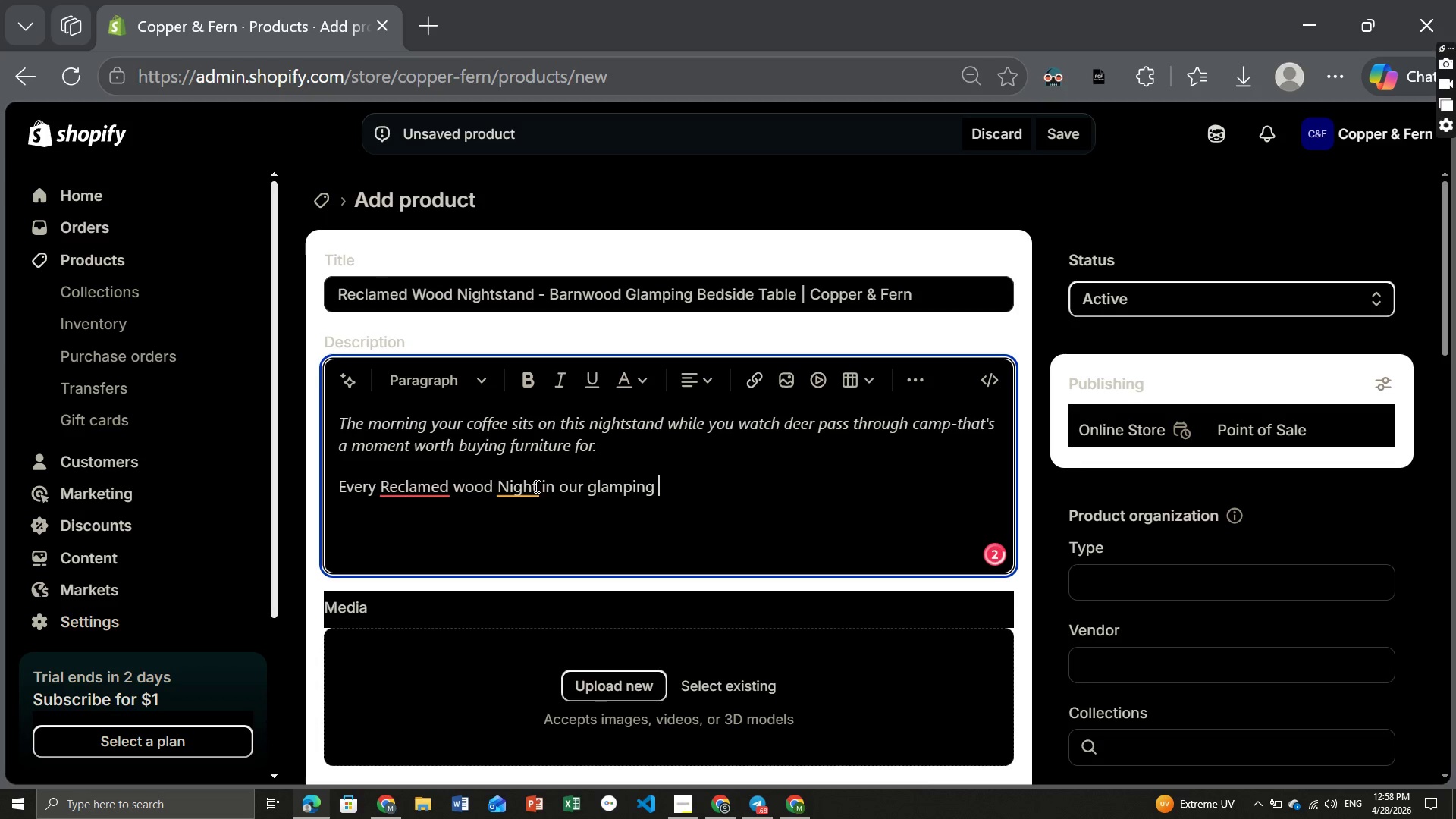 
left_click([532, 485])
 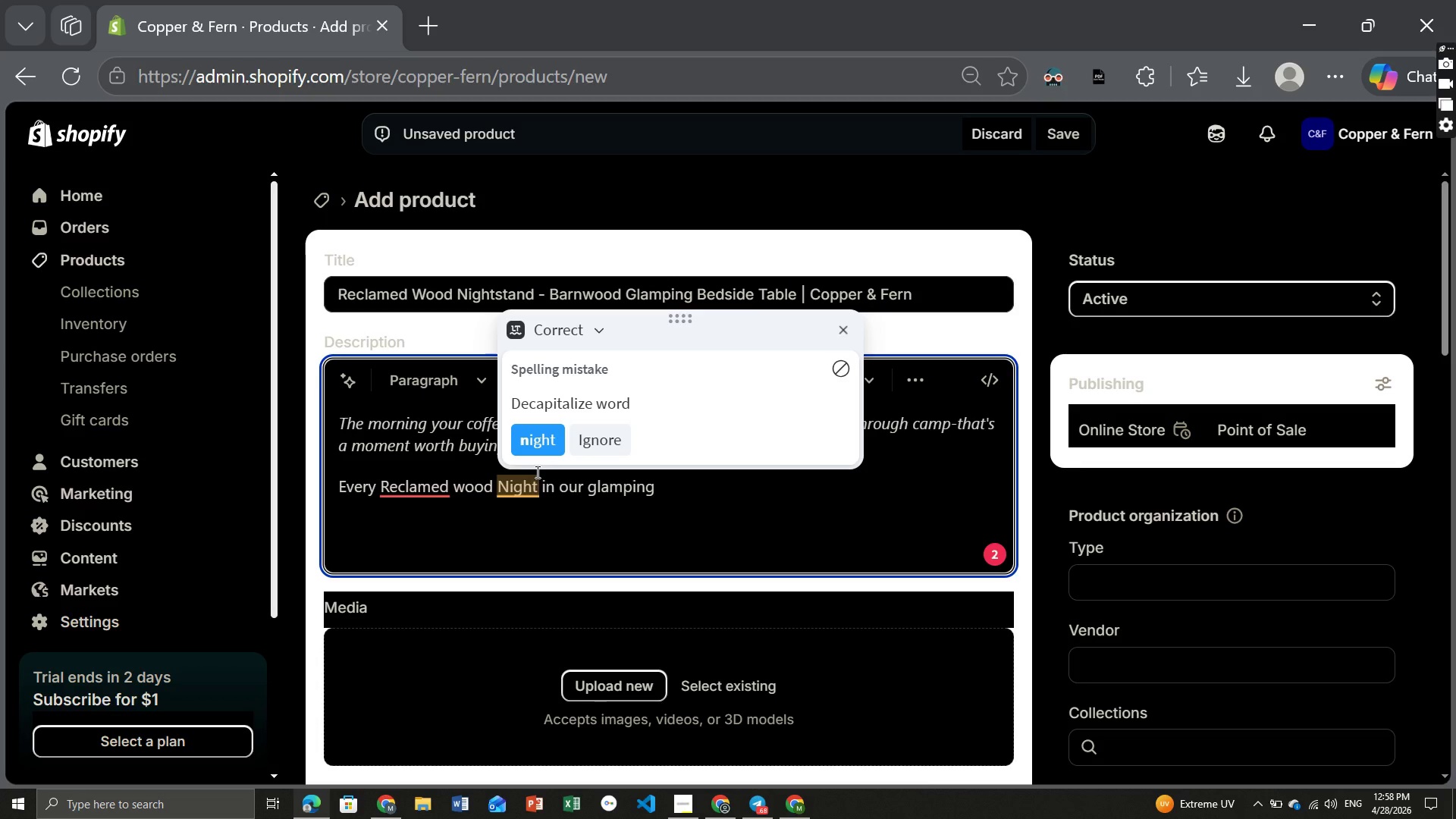 
mouse_move([526, 471])
 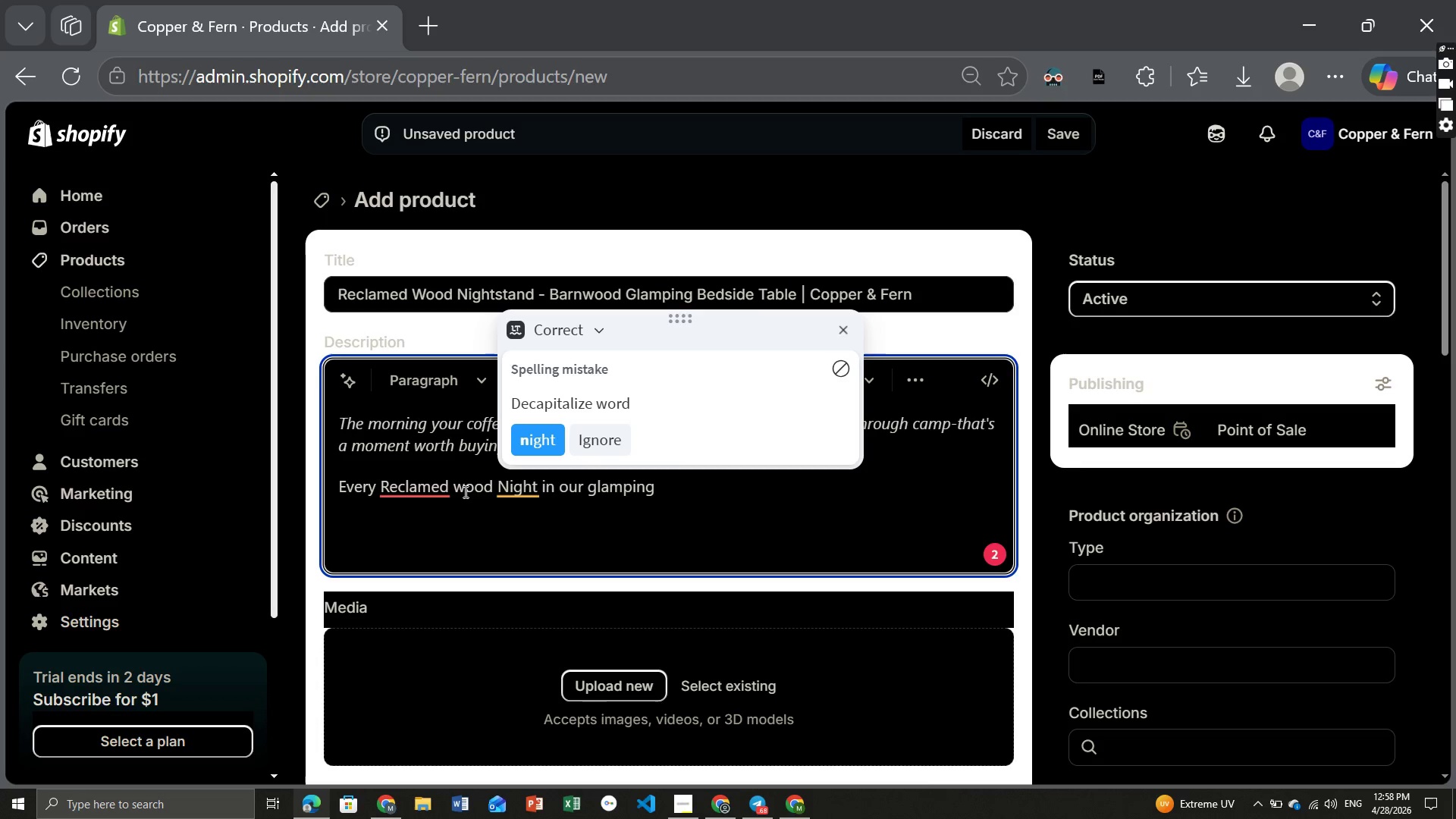 
left_click([464, 491])
 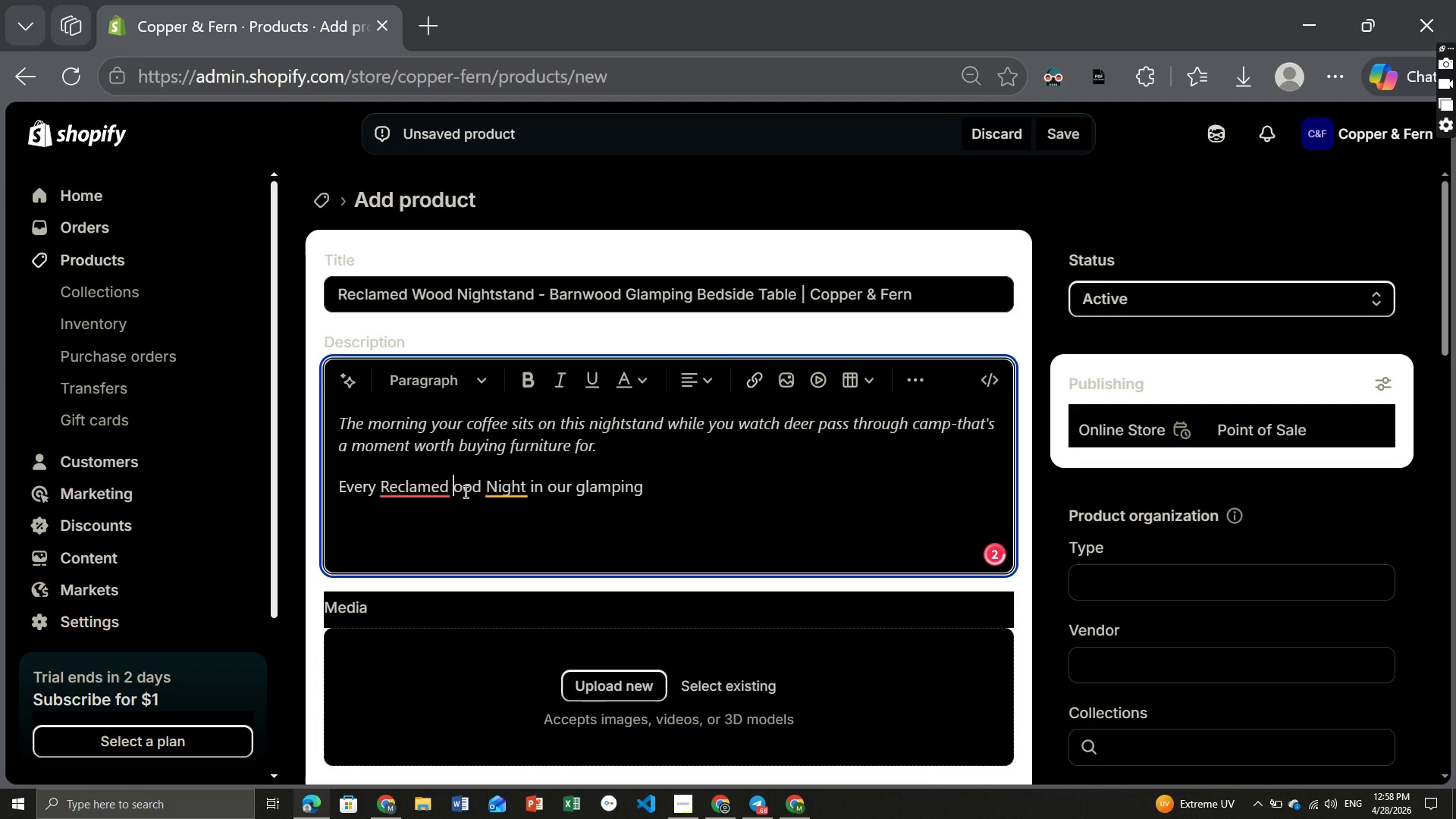 
key(Backspace)
 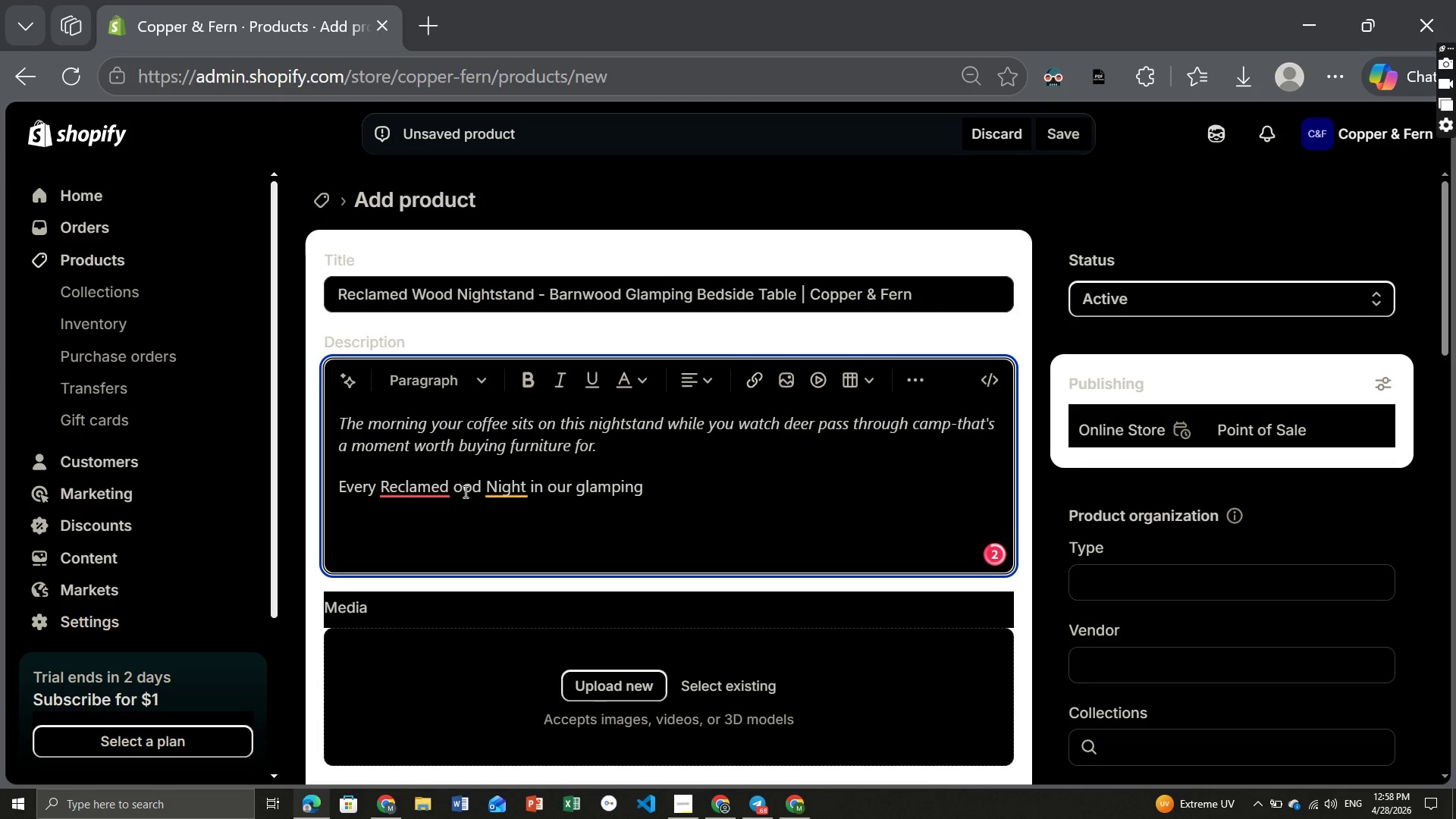 
key(CapsLock)
 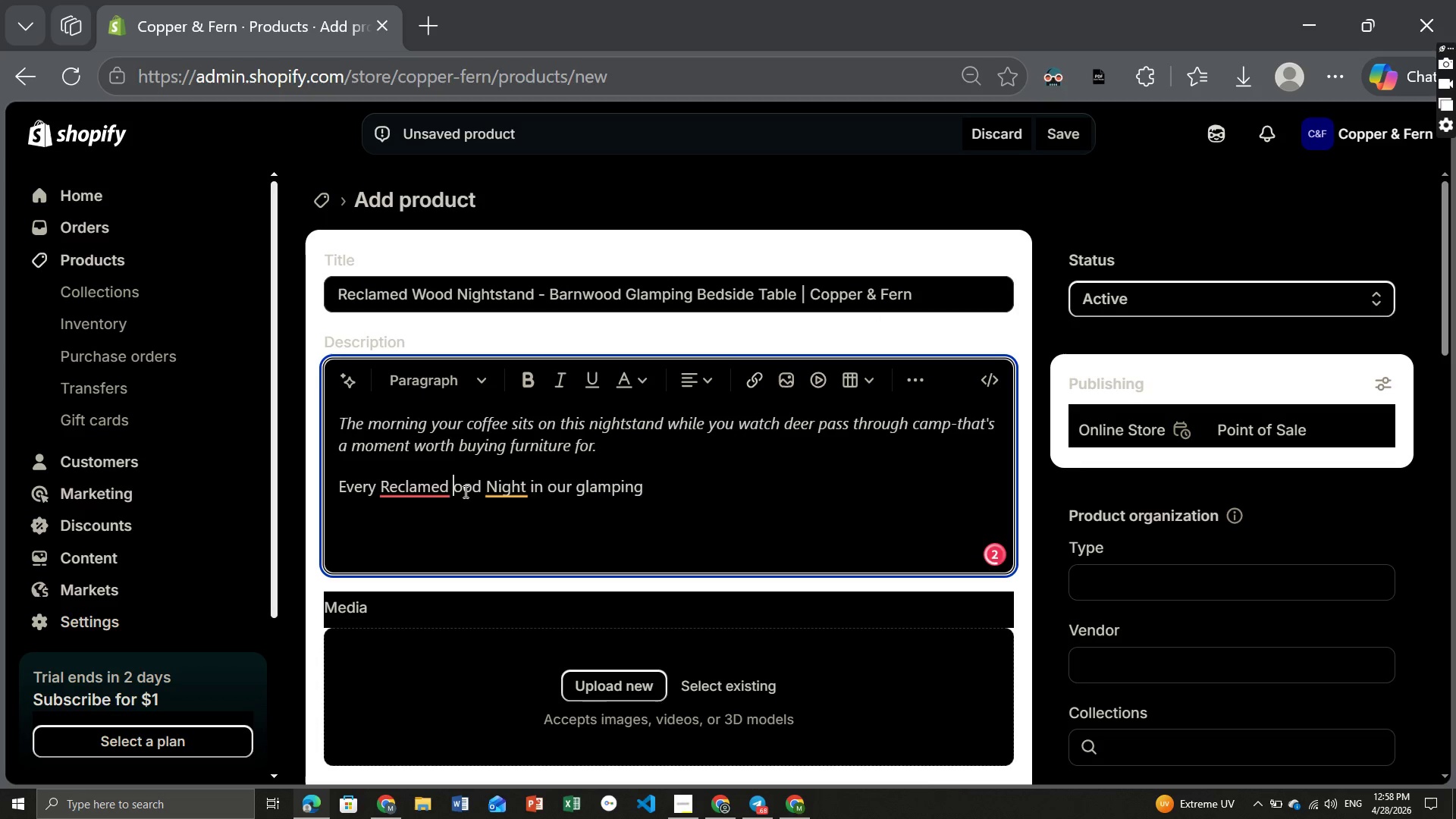 
key(W)
 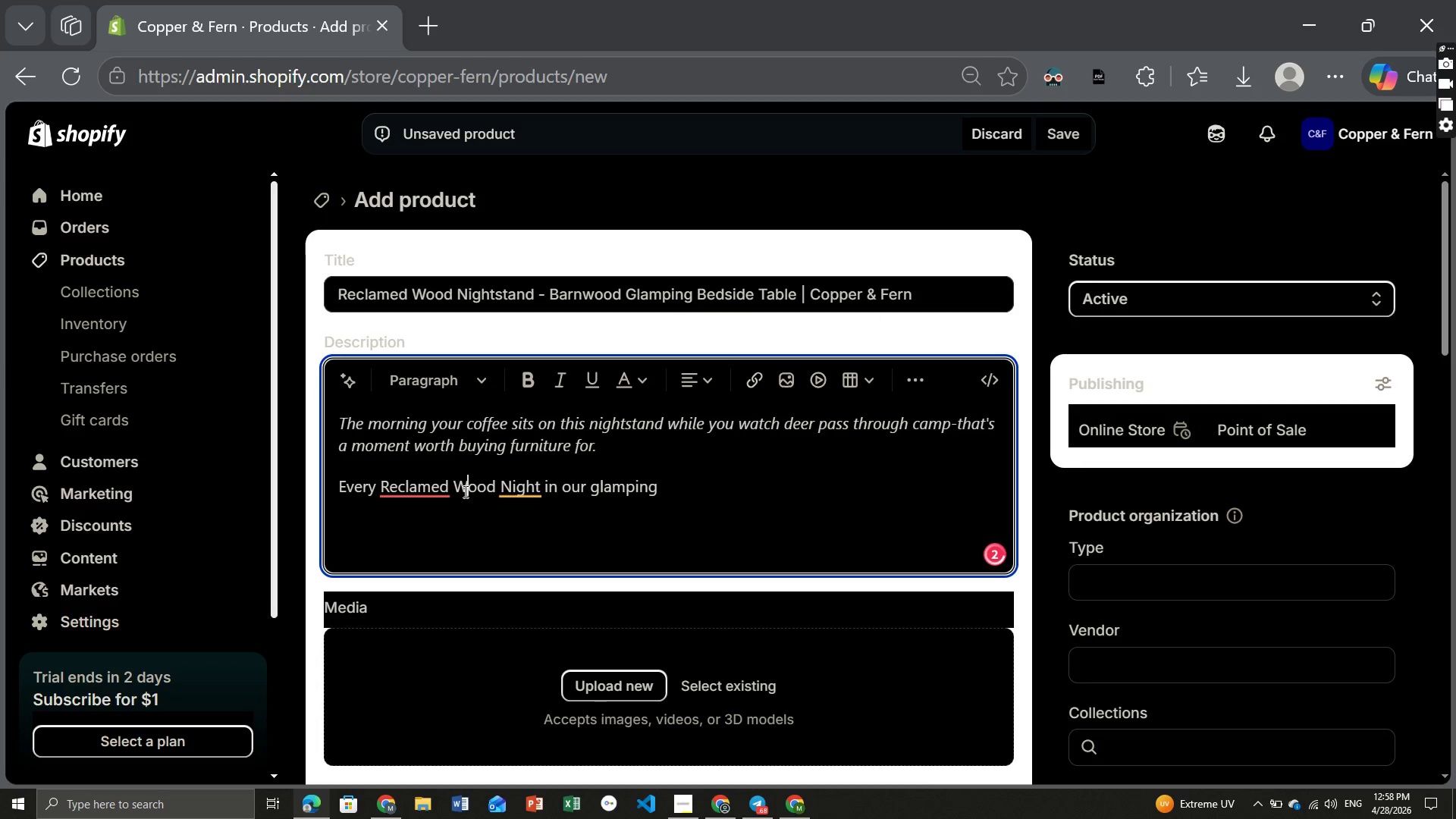 
key(CapsLock)
 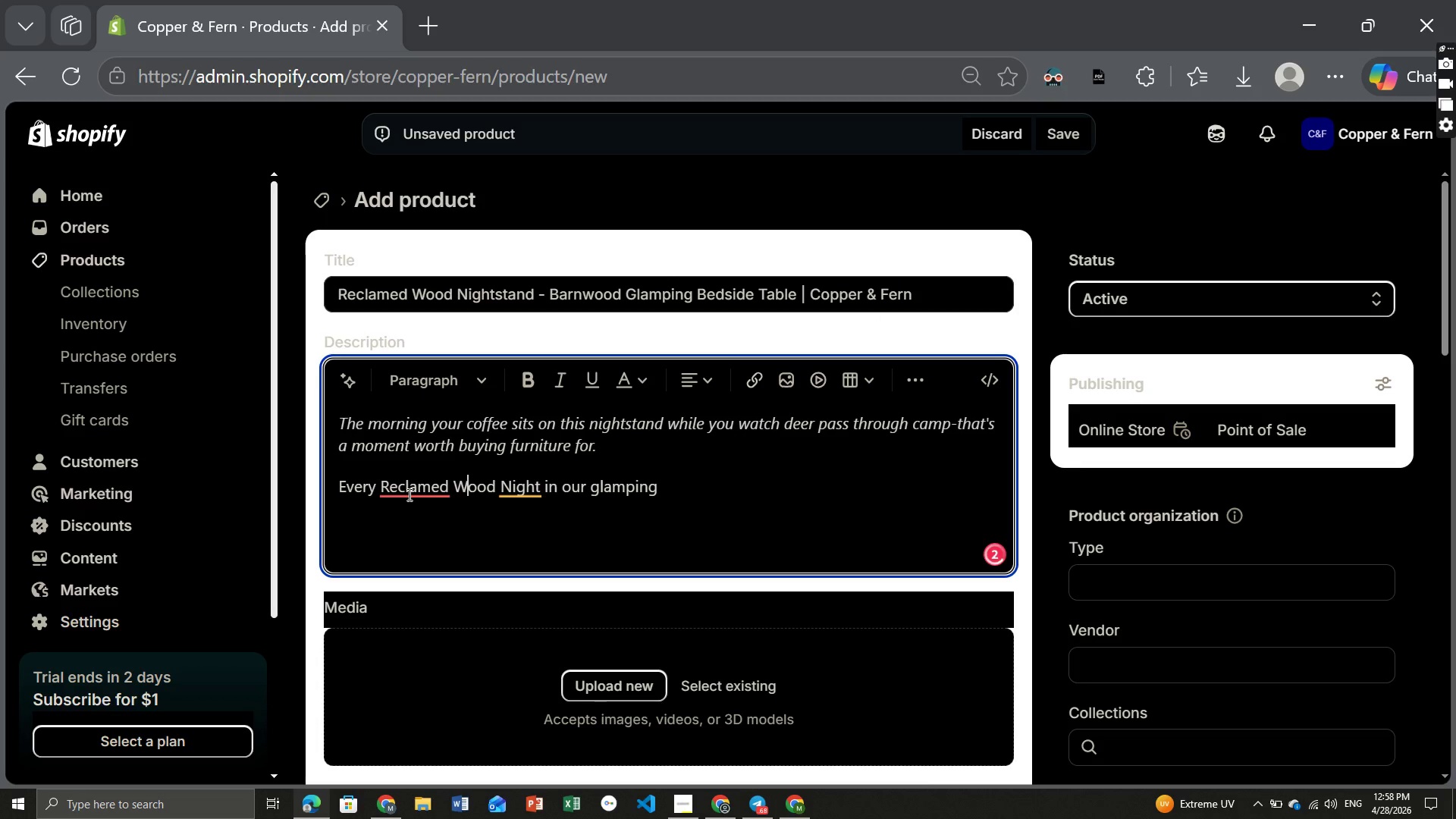 
left_click([408, 494])
 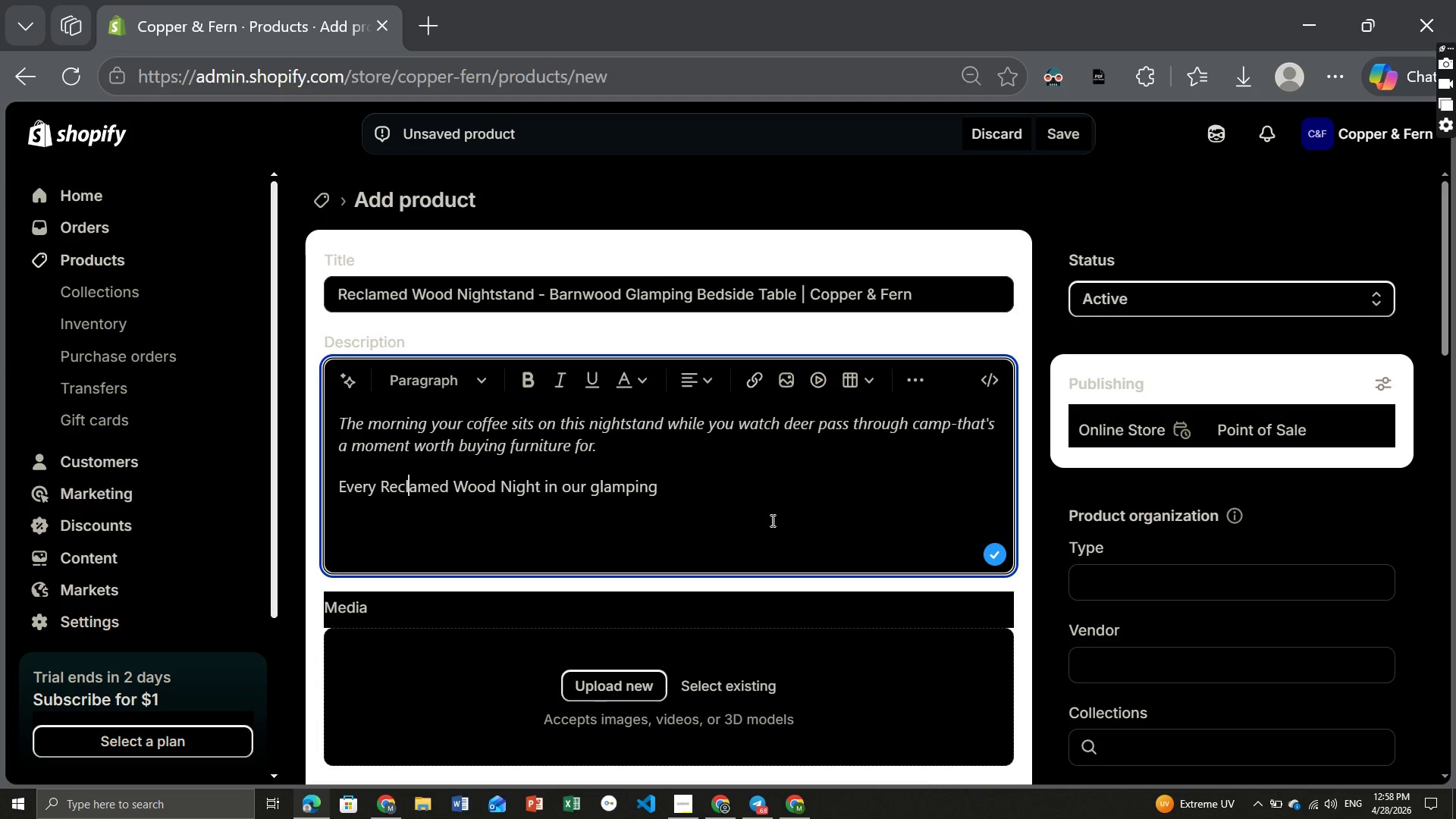 
left_click([704, 496])
 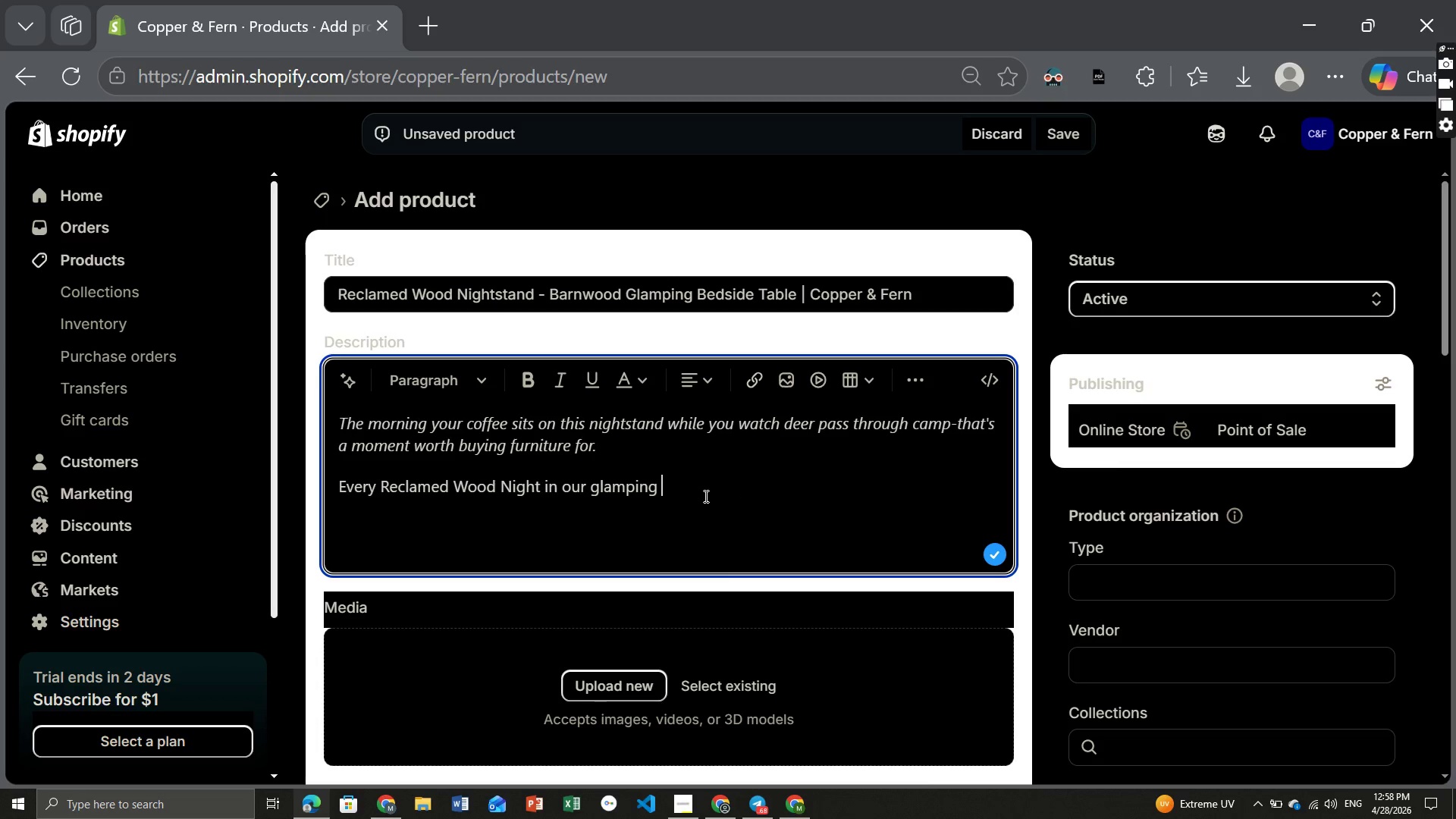 
type(tents started as something else: a 19th )
key(Backspace)
type(-centry bor)
 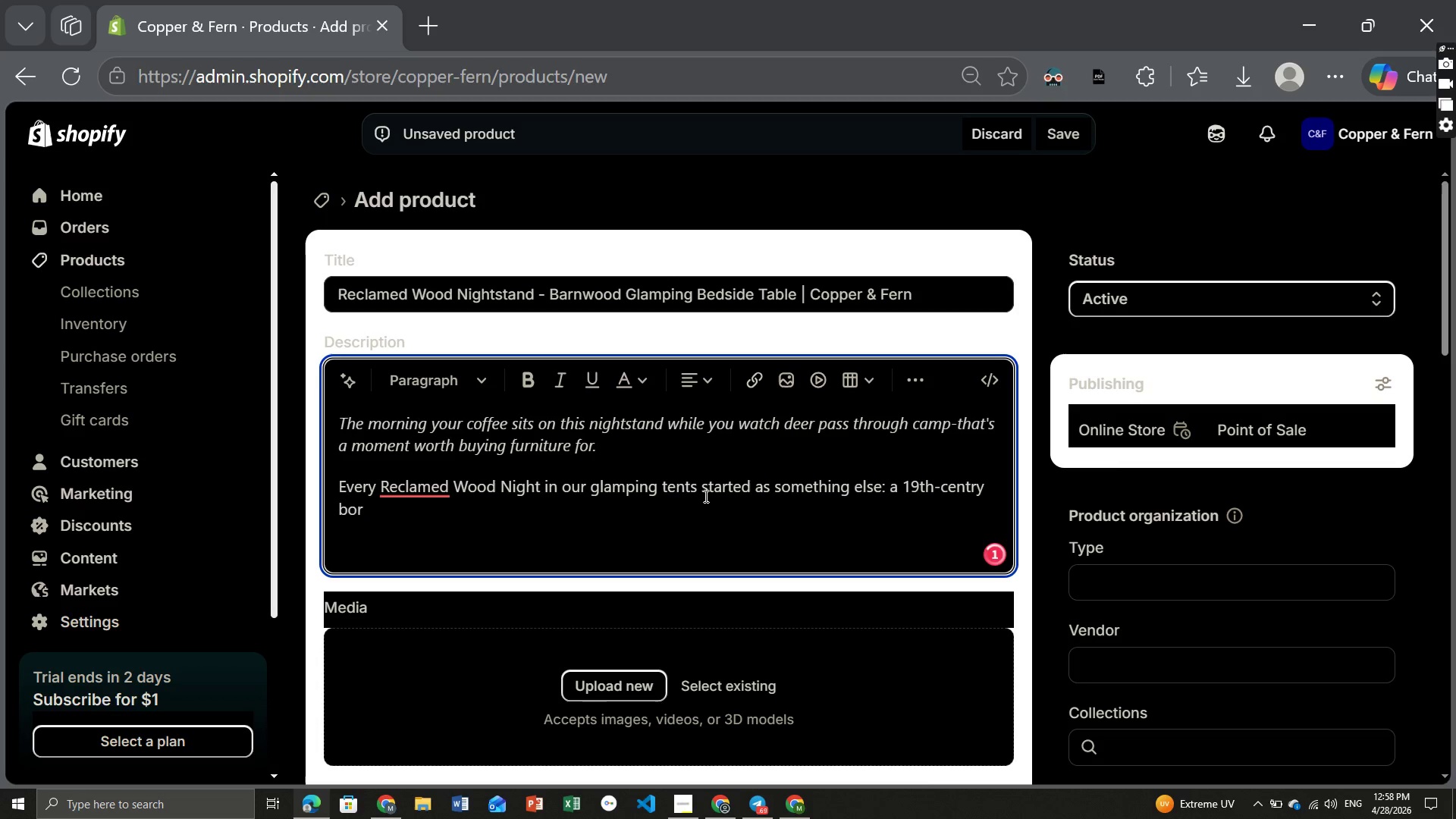 
key(Backspace)
key(Backspace)
type(RN IN O)
key(Backspace)
key(Backspace)
key(Backspace)
key(Backspace)
key(Backspace)
key(Backspace)
key(Backspace)
key(Backspace)
type(barn in ohu)
key(Backspace)
type(io. )
key(Backspace)
key(Backspace)
type(, a textt)
key(Backspace)
 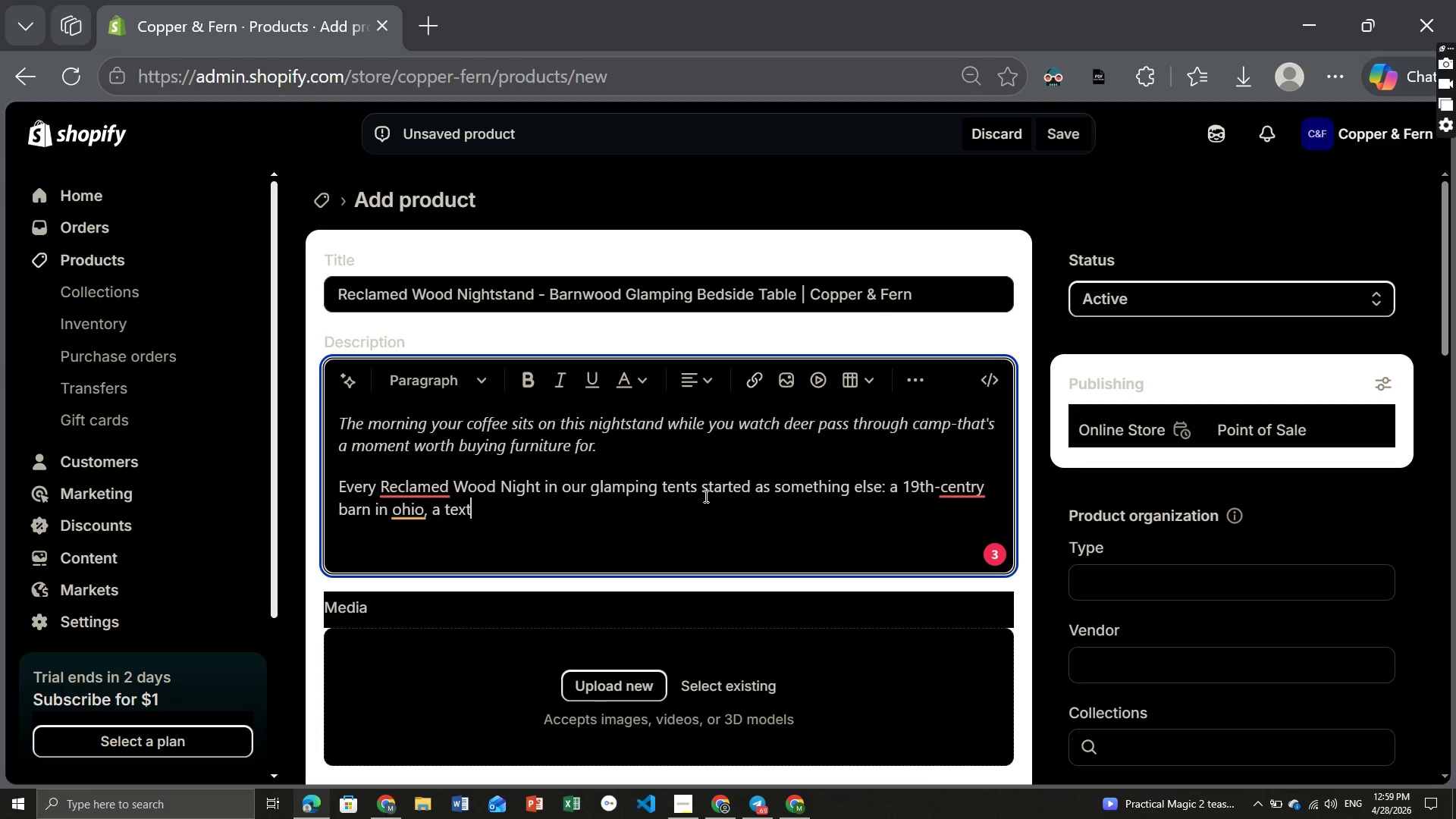 
type(ile mill floor in Ger)
key(Backspace)
type(orgia, a tobacco-drying shed in )
 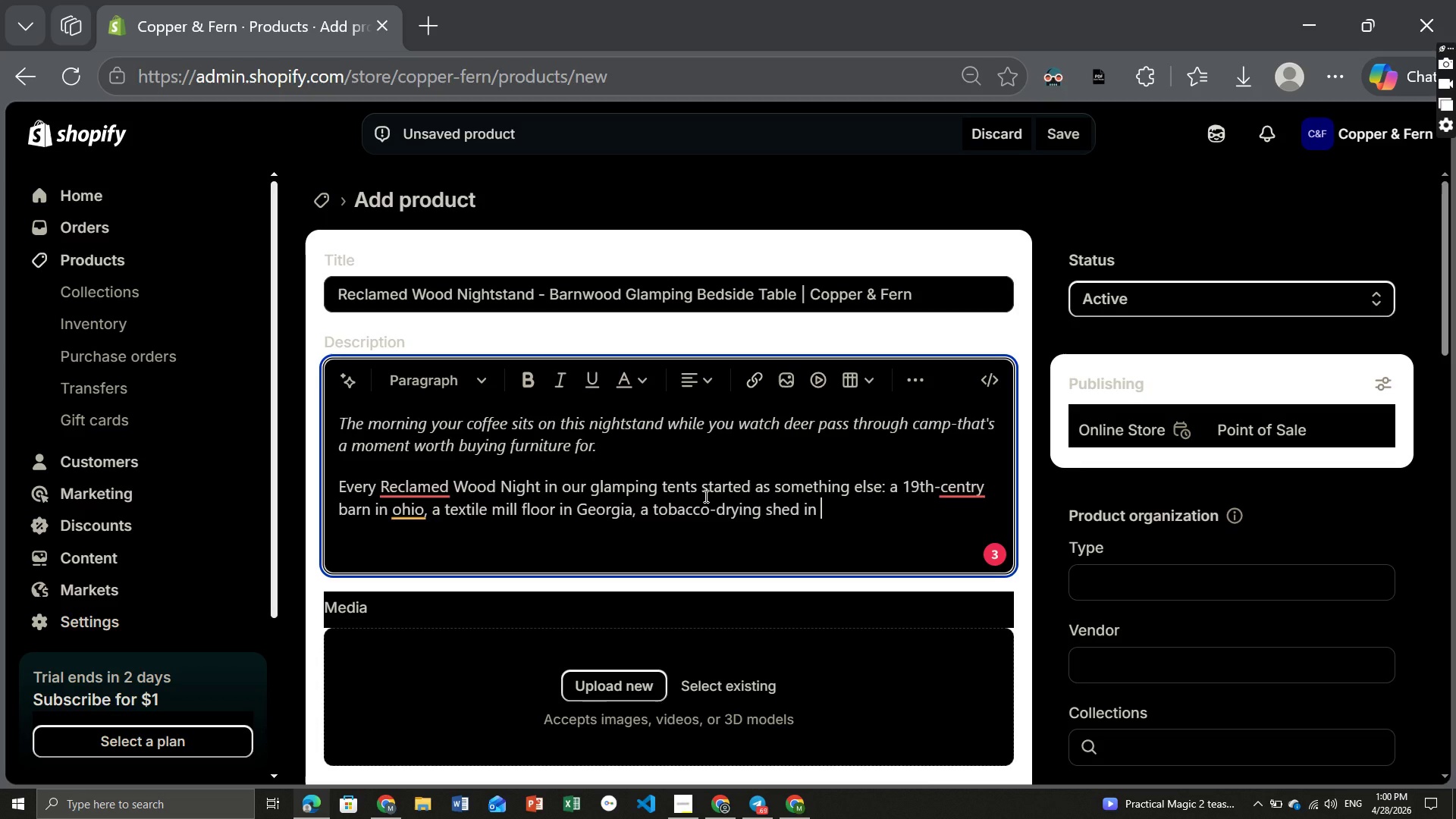 
type(ke)
key(Backspace)
type(entucky)
 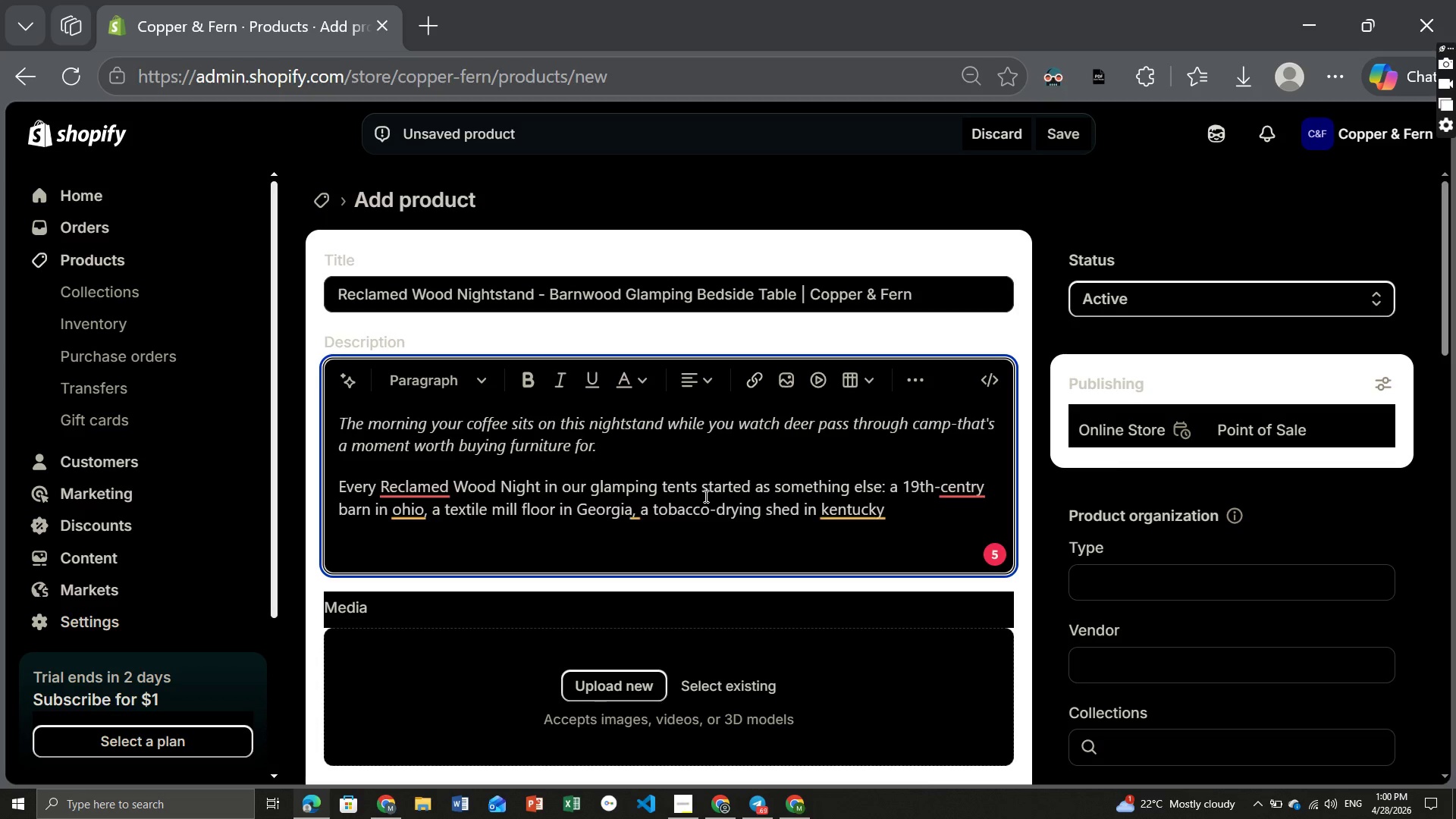 
type(. We source the wood oursel)
 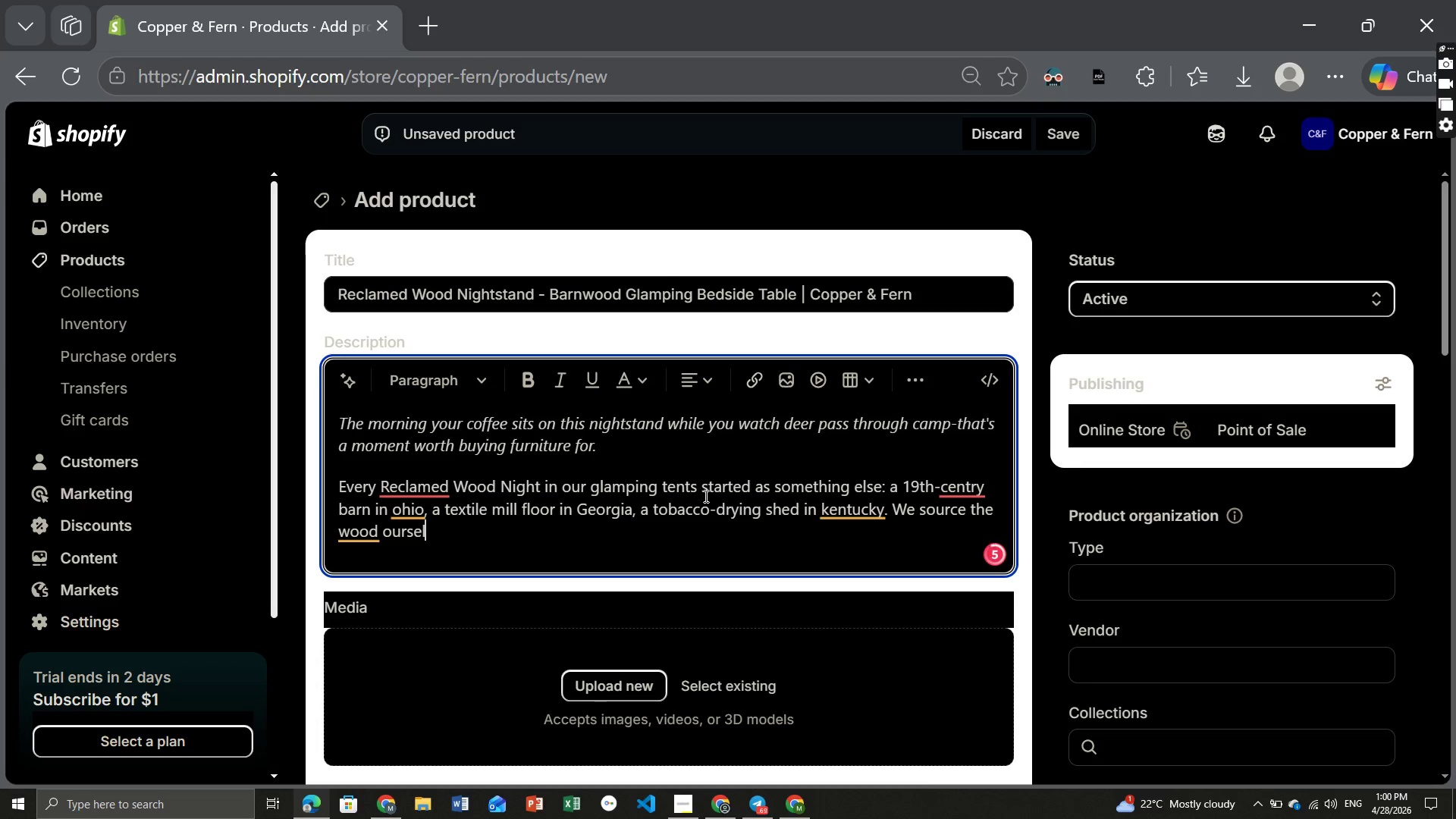 
type(ves, kii)
 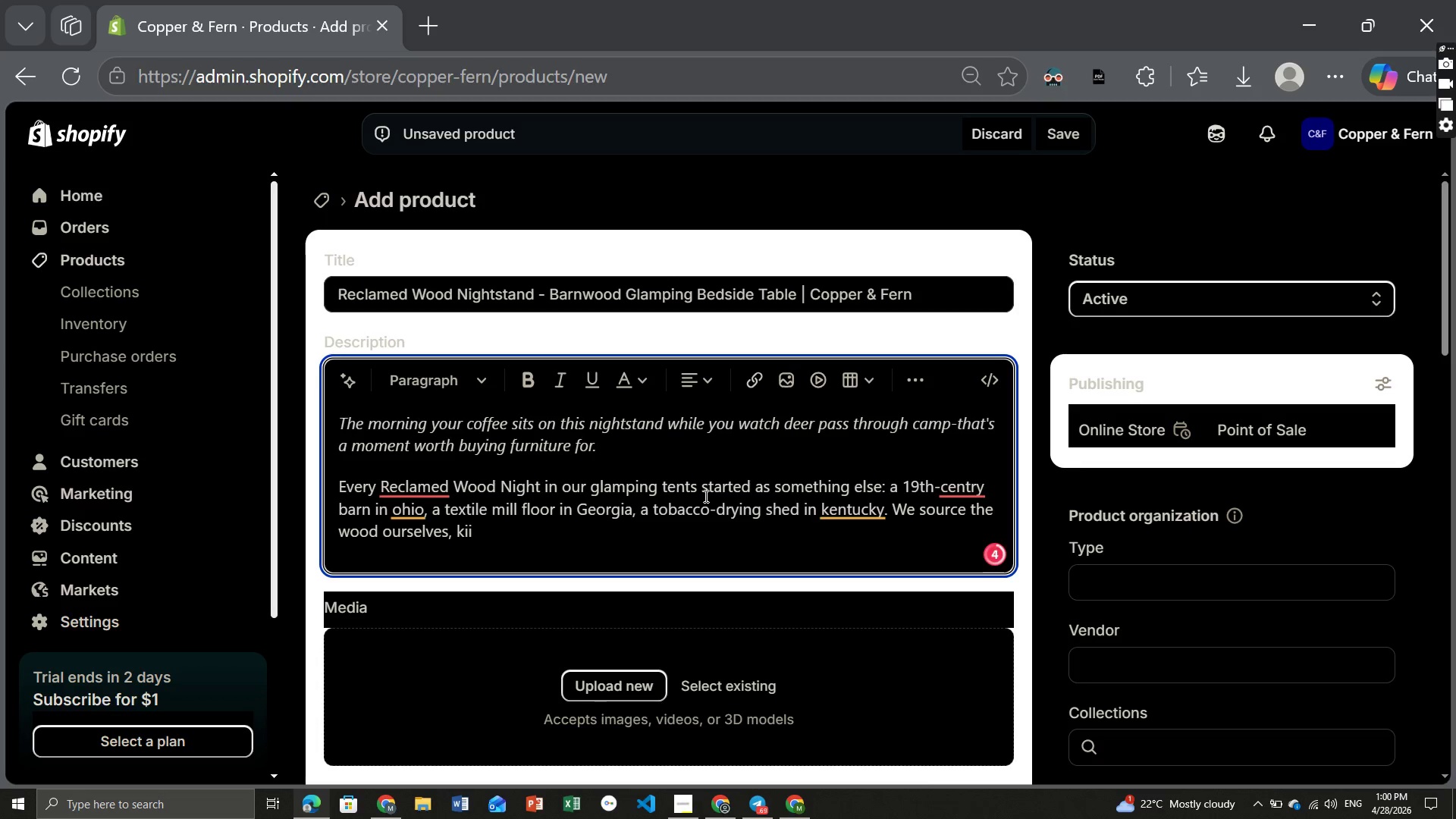 
key(Backspace)
type(ln0)
key(Backspace)
key(Backspace)
type(-dry it to kill any pests, and built)
key(Backspace)
type(d each)
 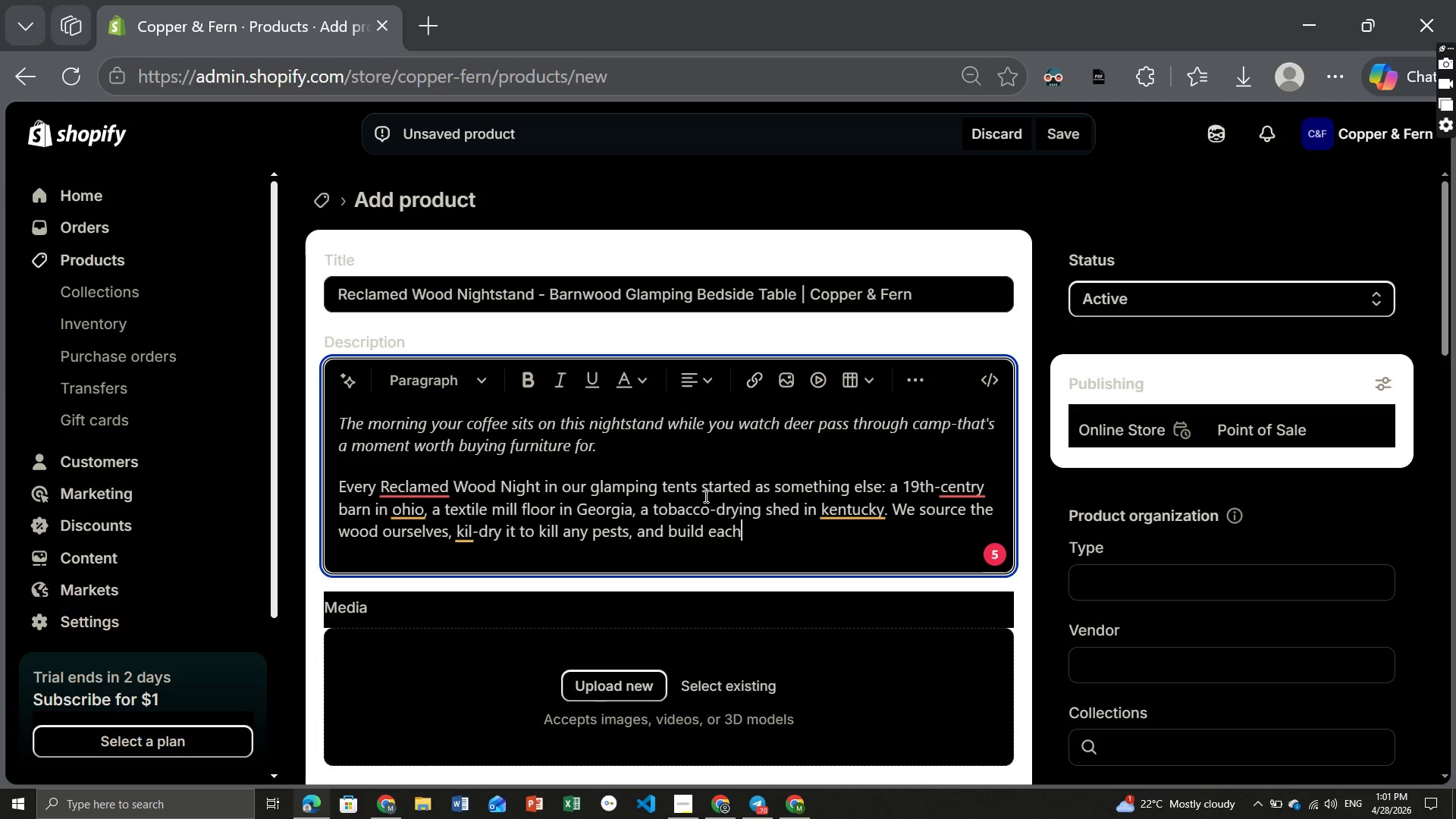 
wait(6.95)
 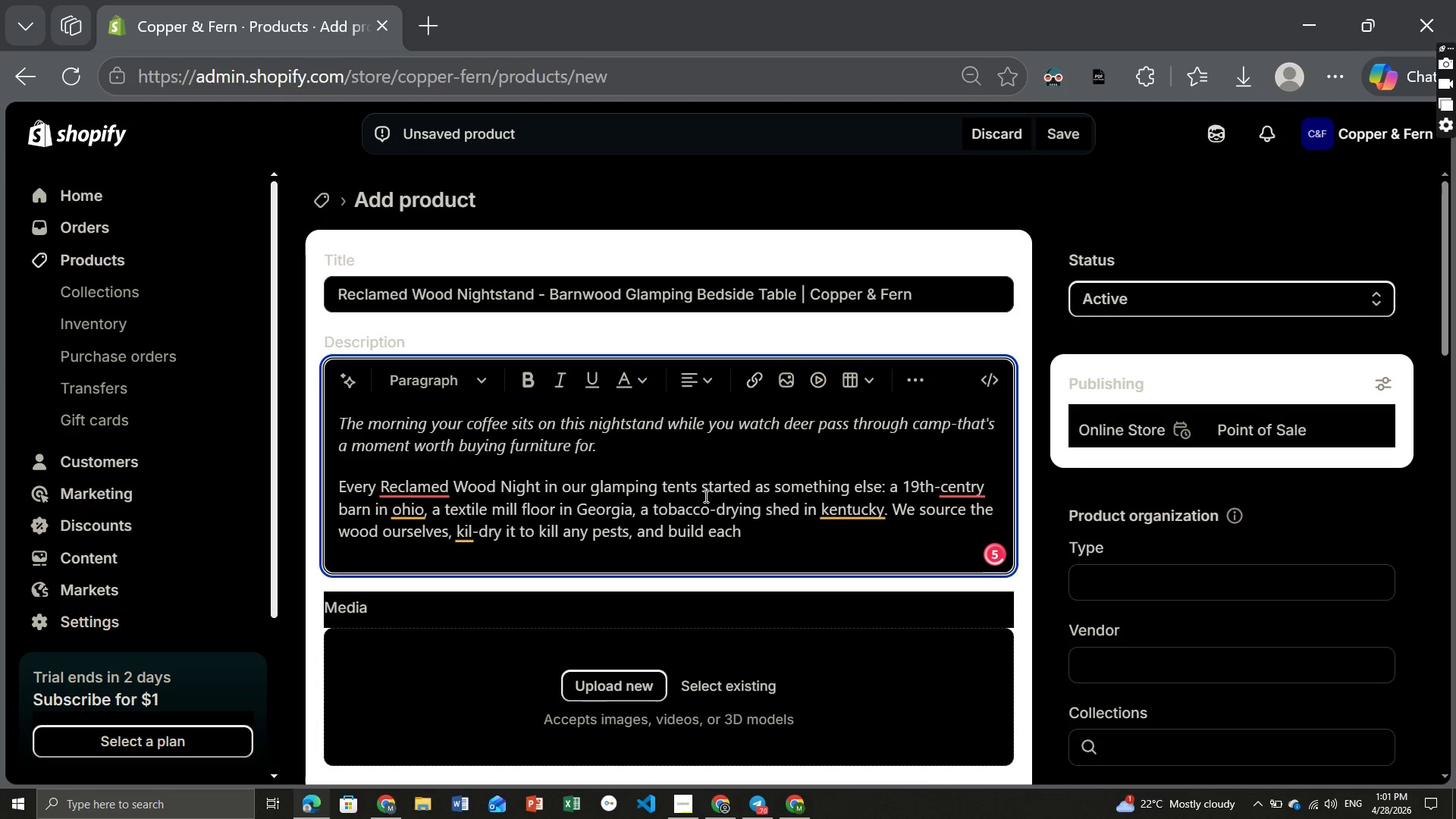 
type( table inour Colorado workshop.)
 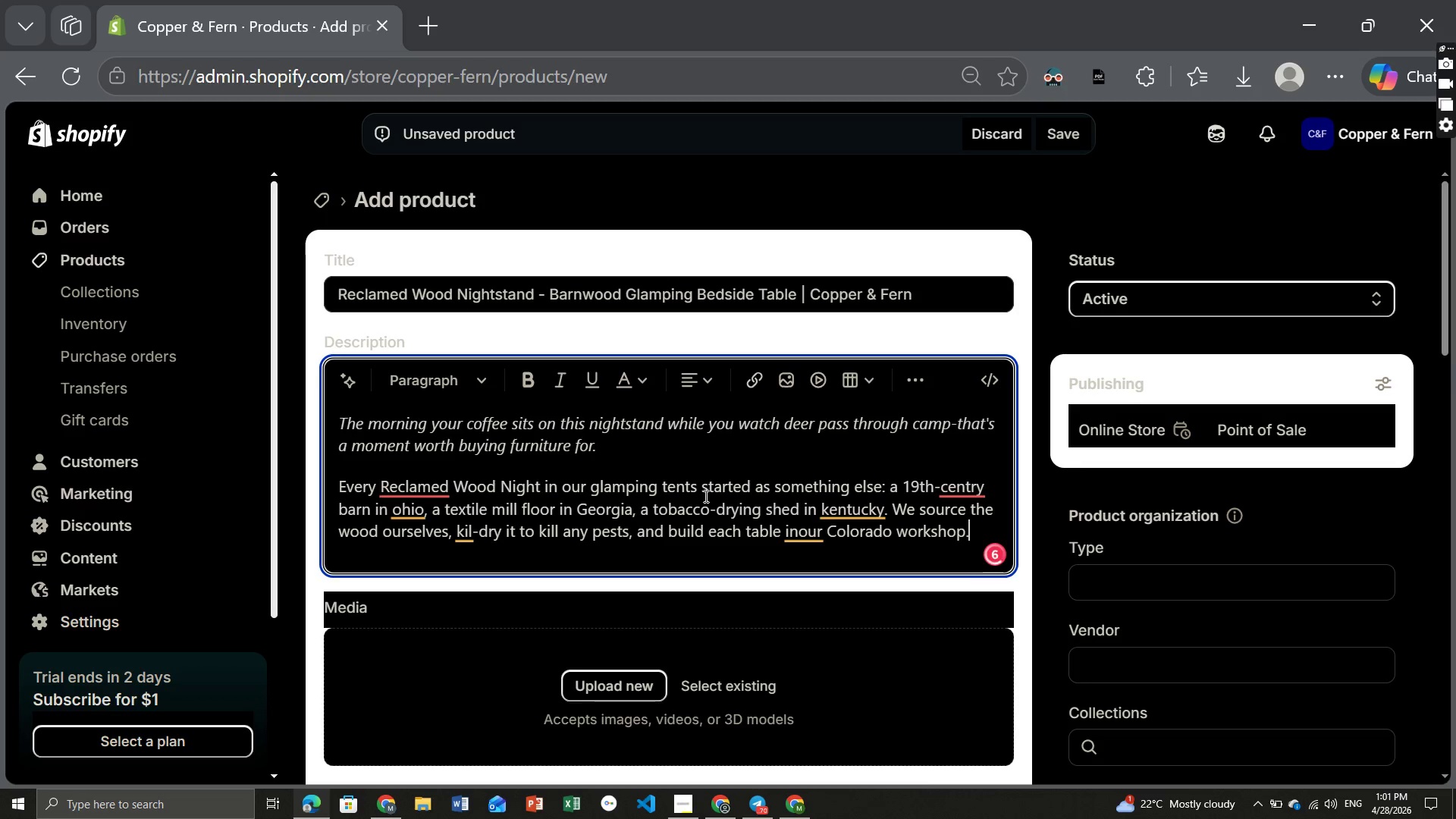 
key(Enter)
 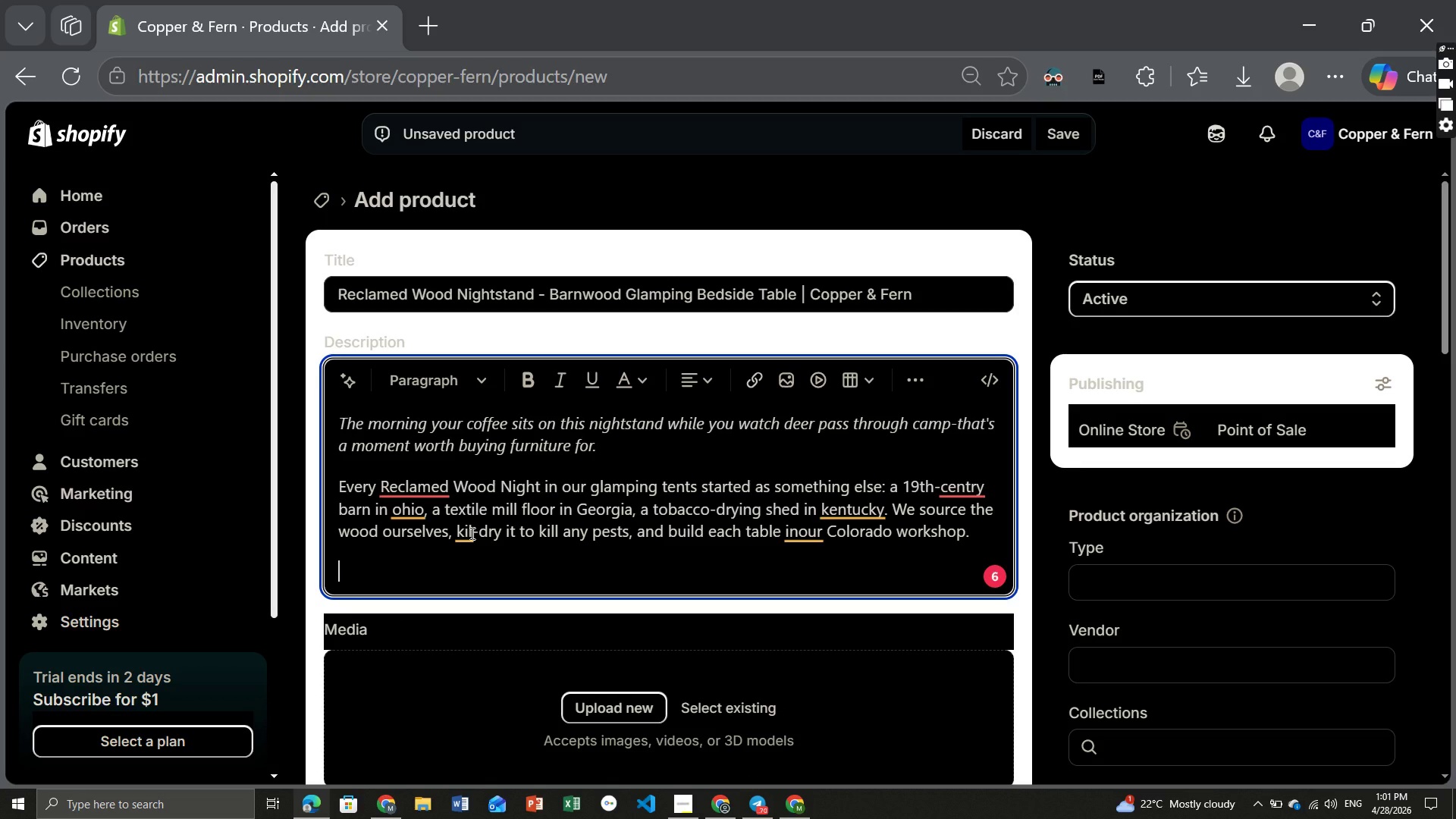 
left_click([471, 533])
 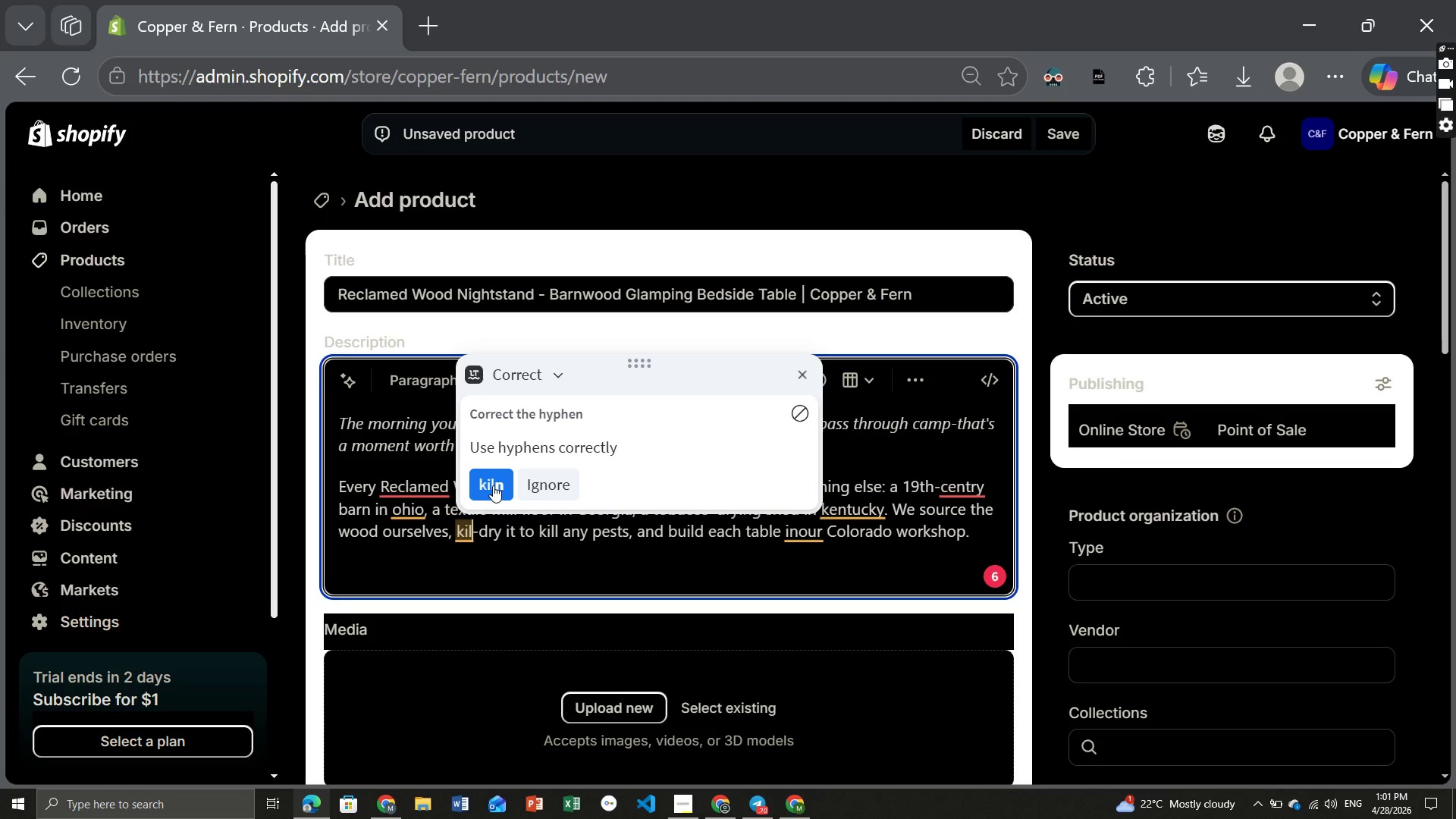 
left_click([493, 477])
 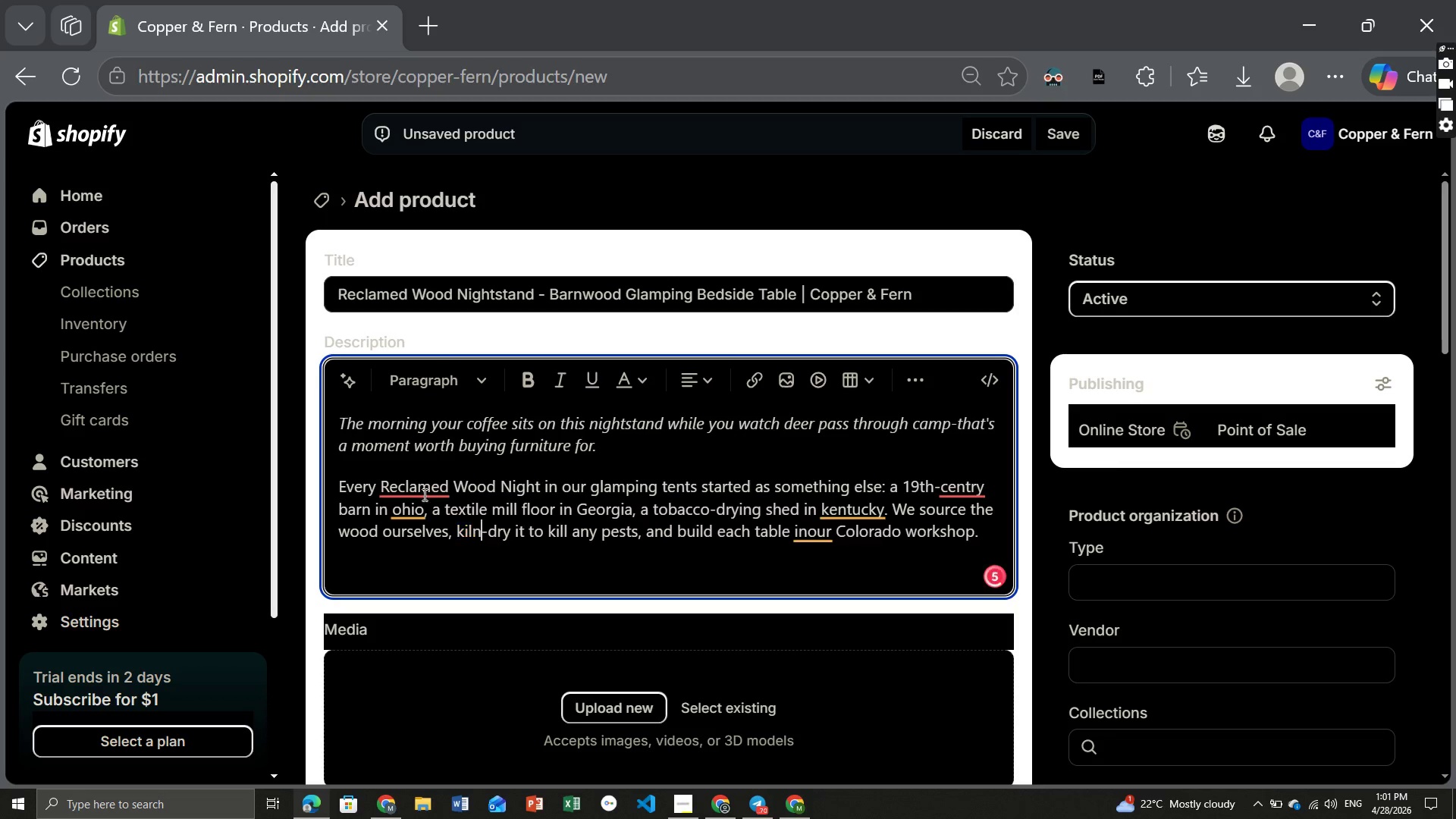 
left_click([423, 494])
 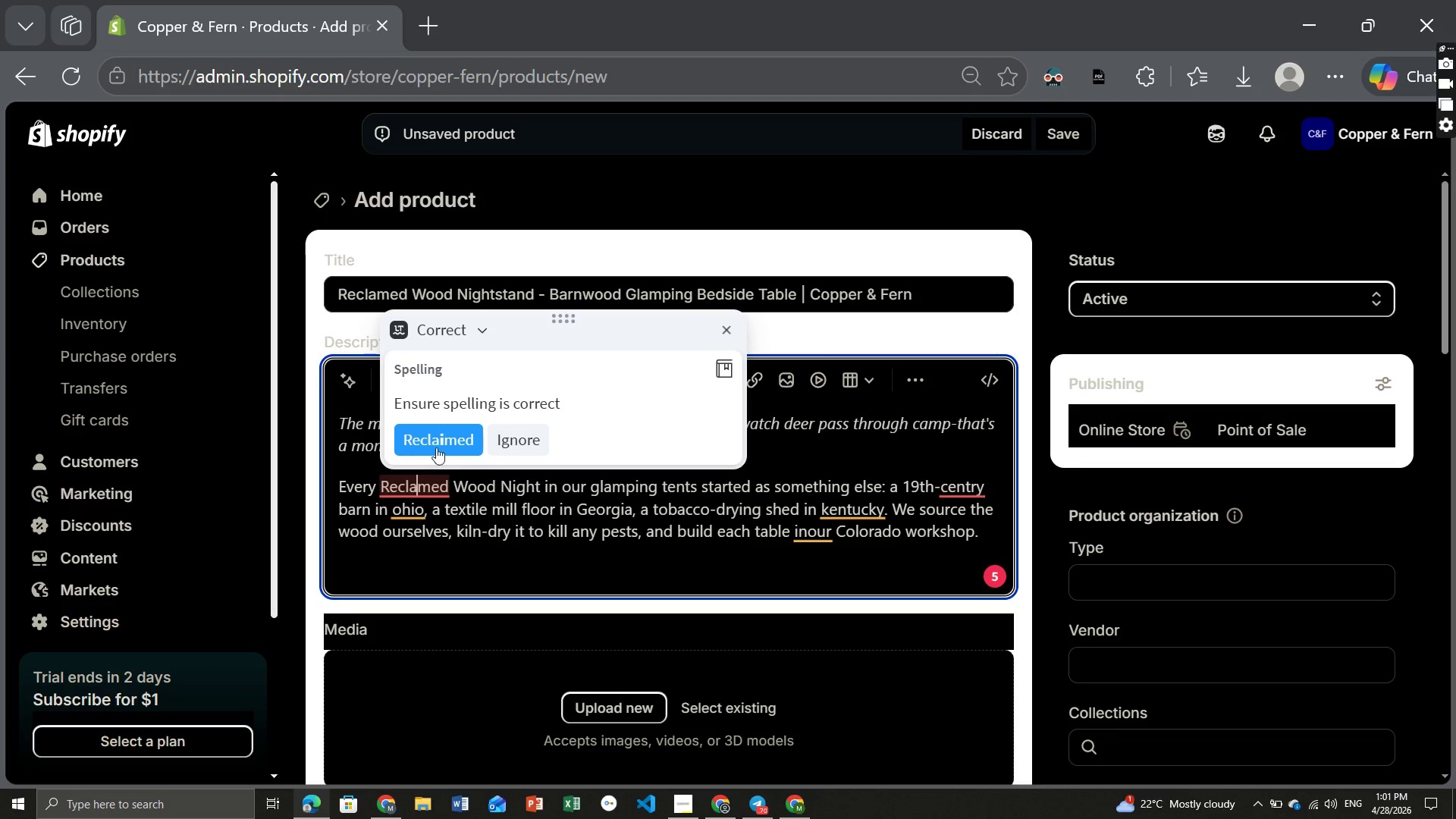 
left_click([433, 438])
 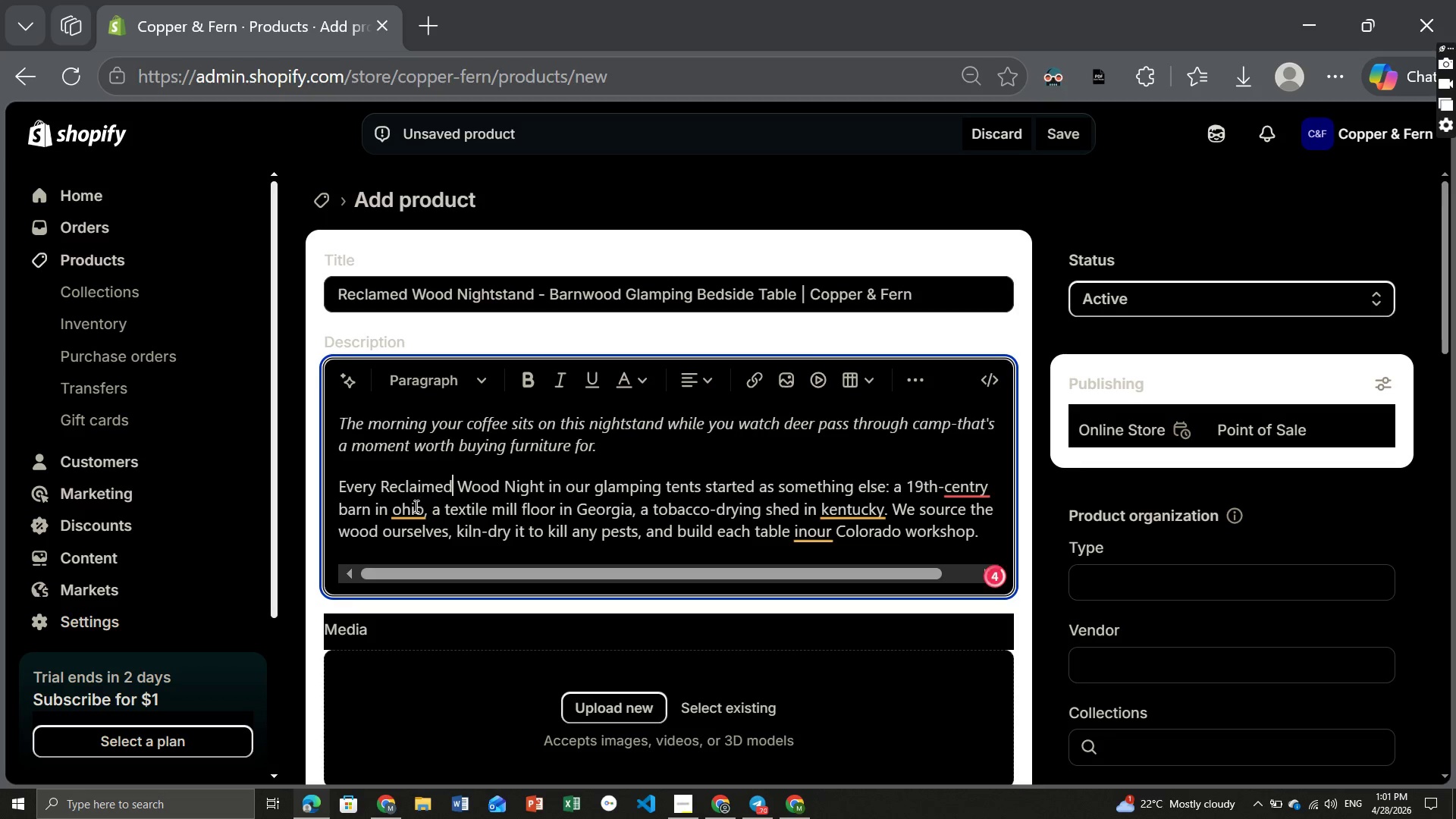 
left_click([414, 507])
 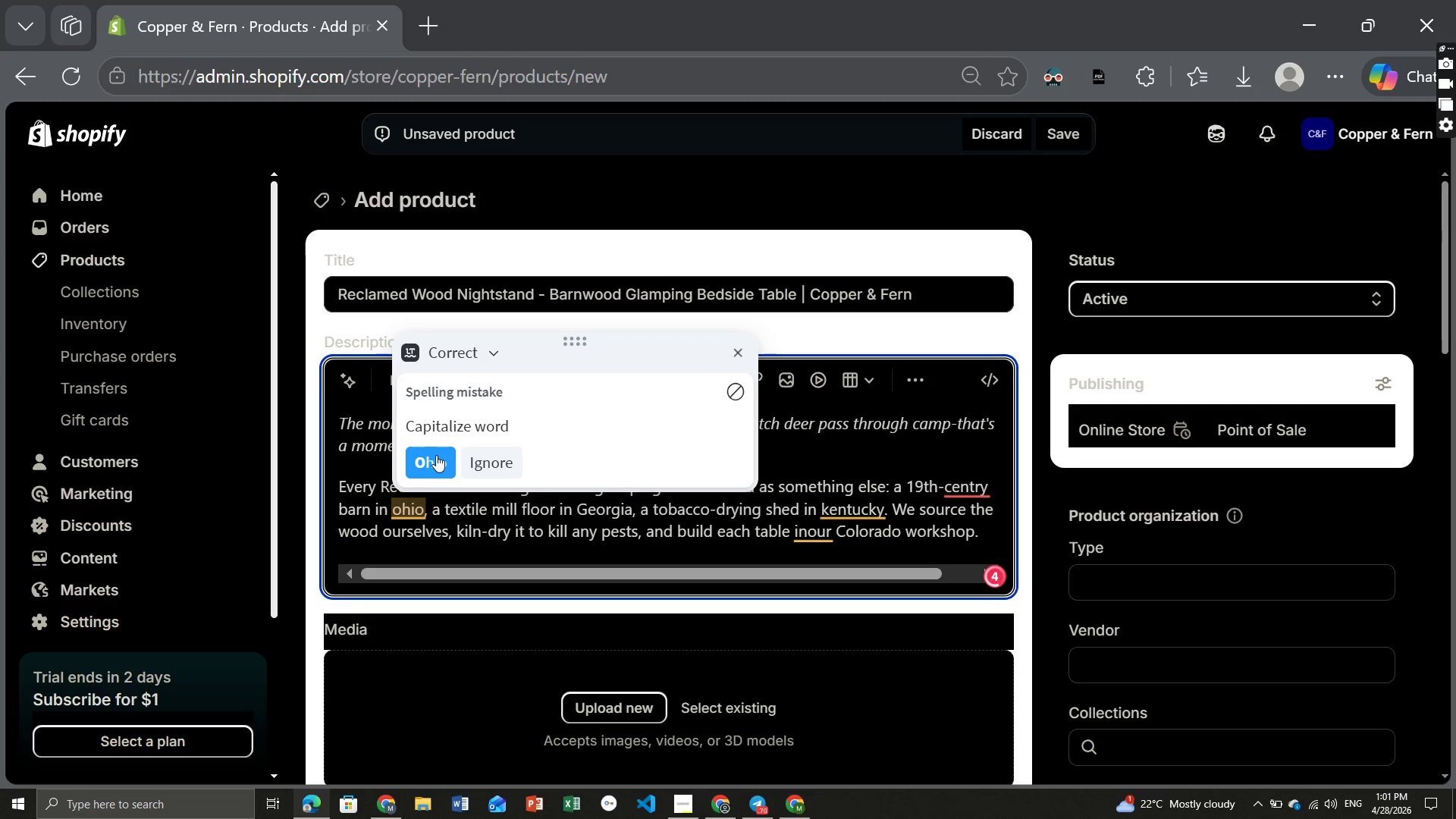 
left_click([436, 453])
 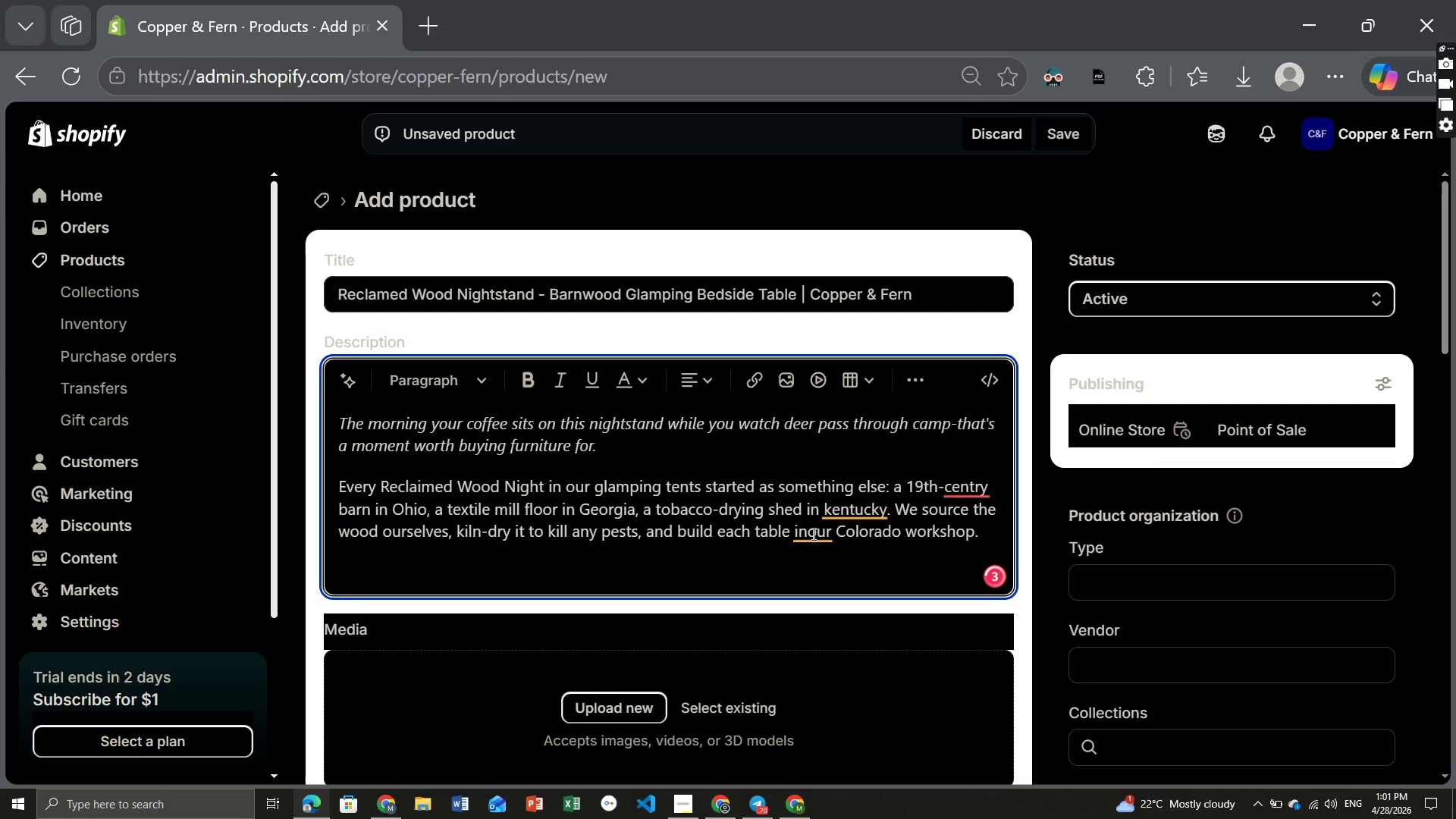 
left_click([809, 532])
 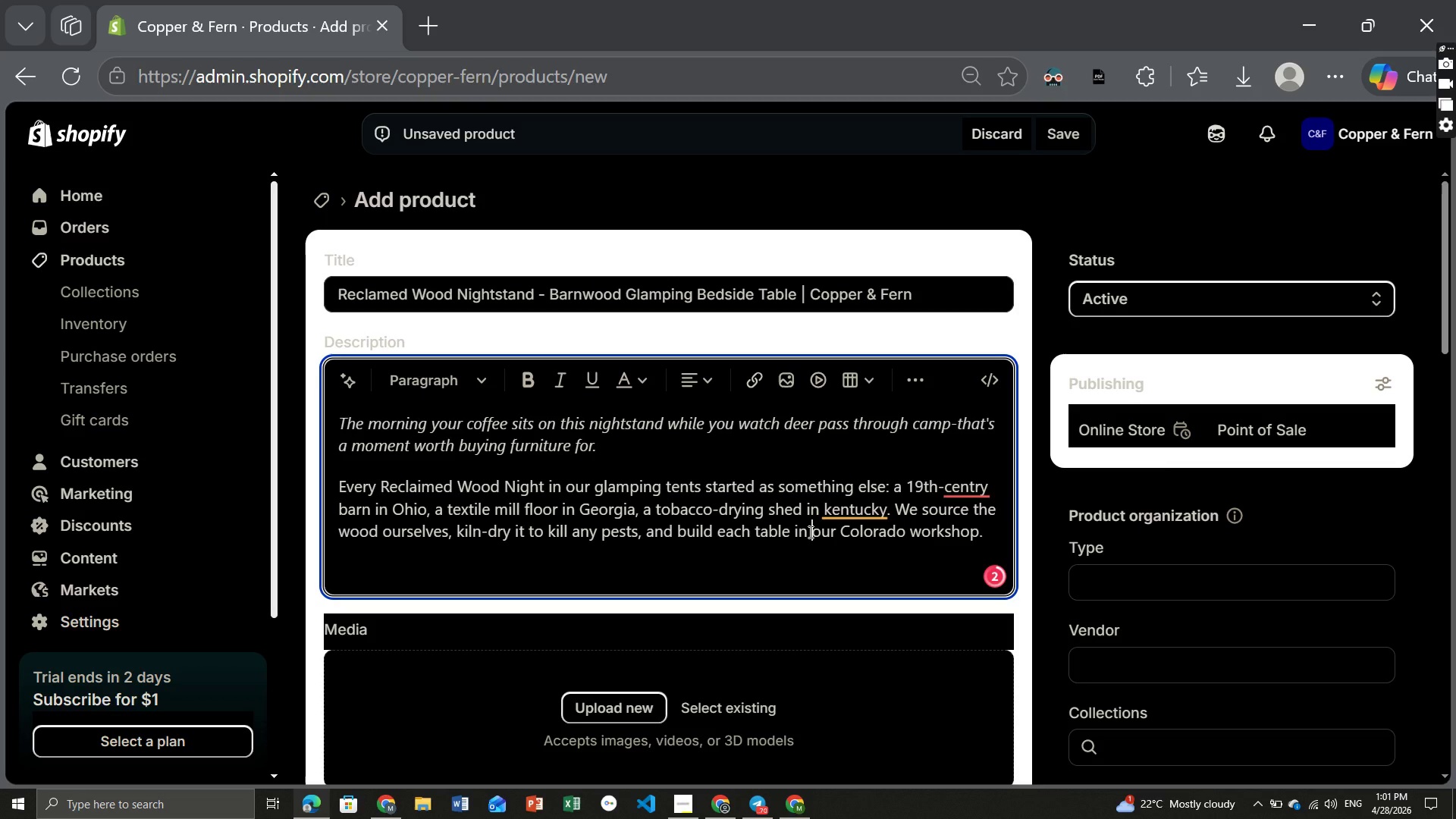 
key(Space)
 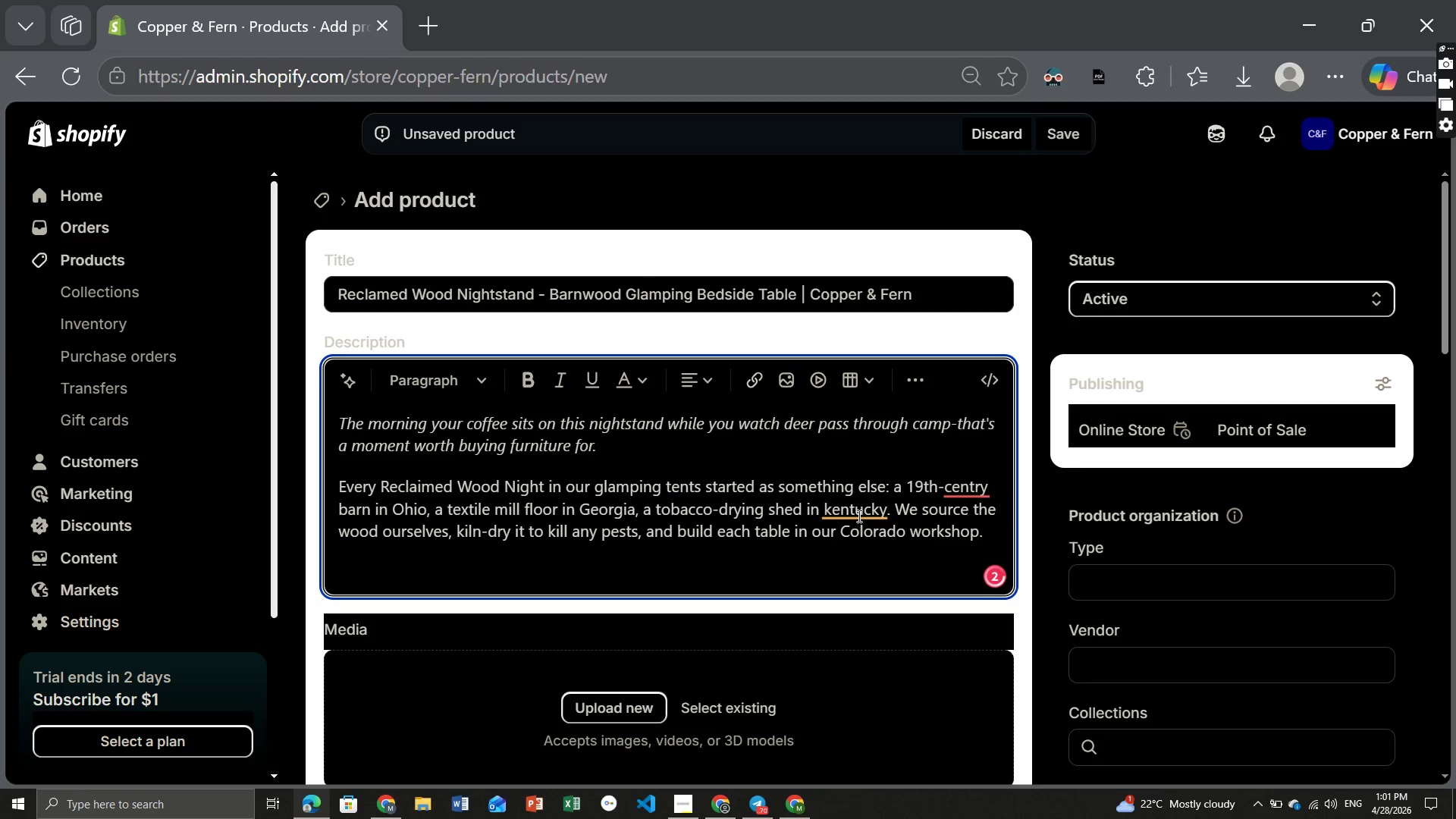 
left_click([858, 516])
 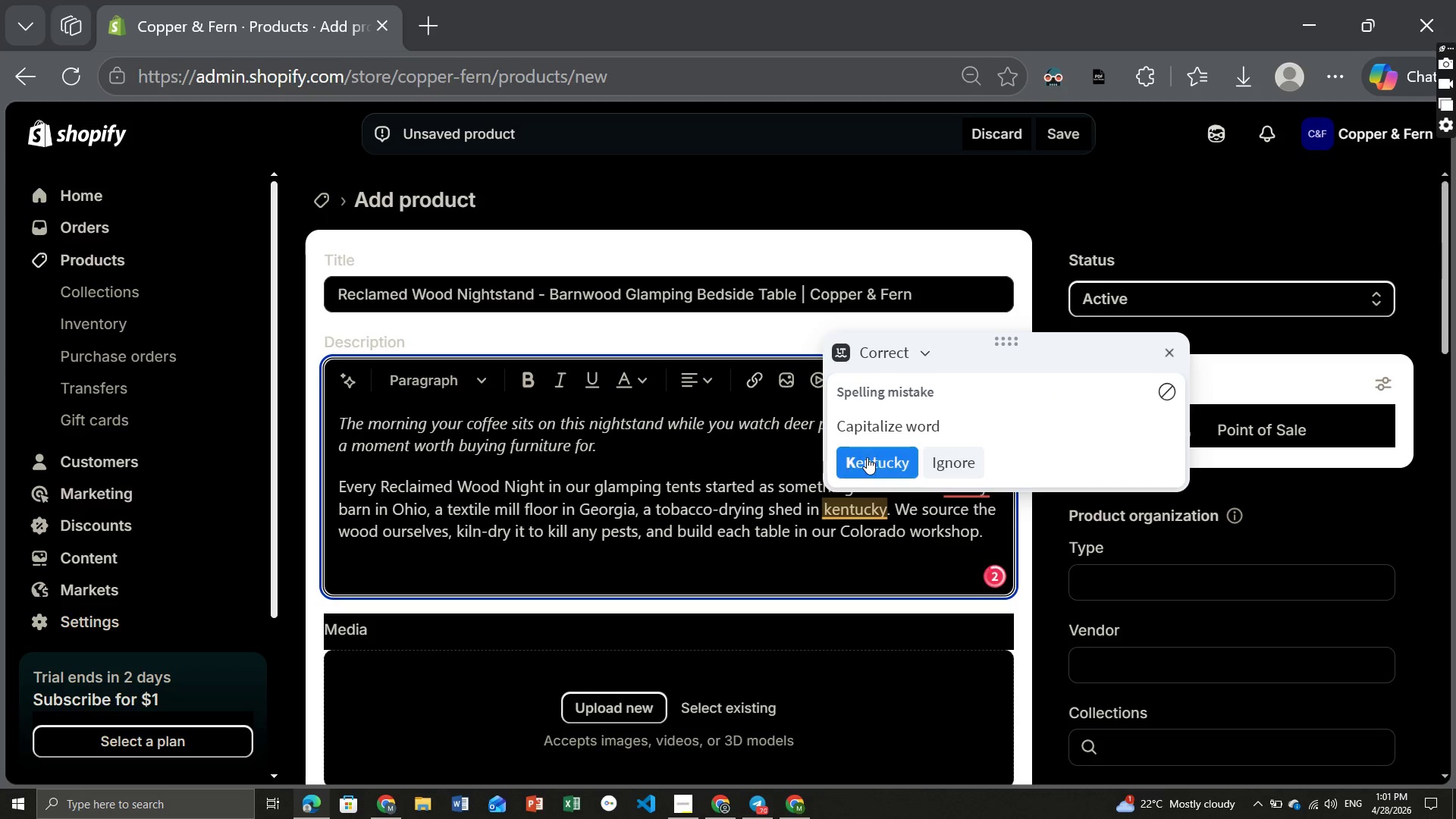 
left_click([866, 455])
 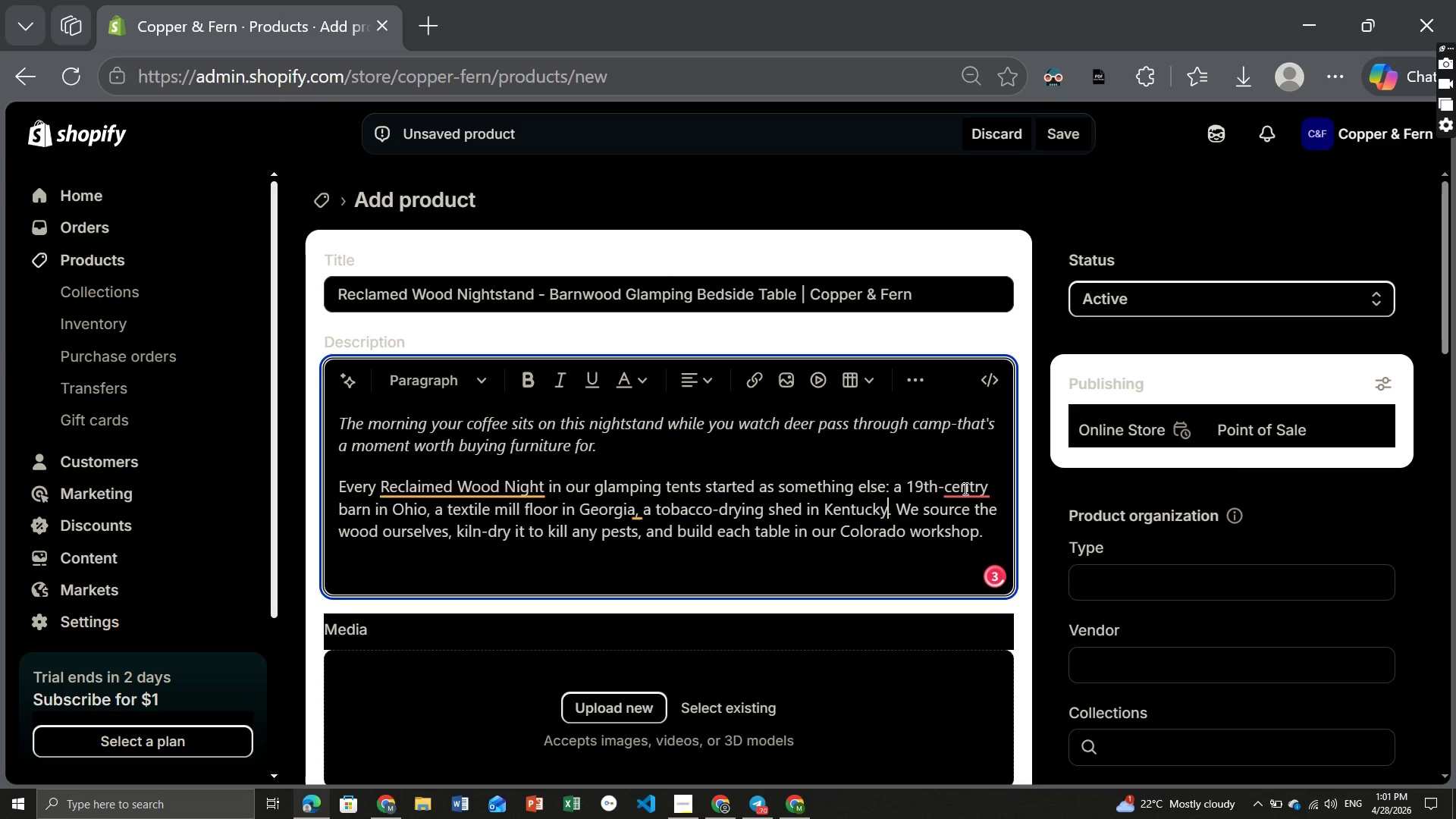 
left_click([964, 489])
 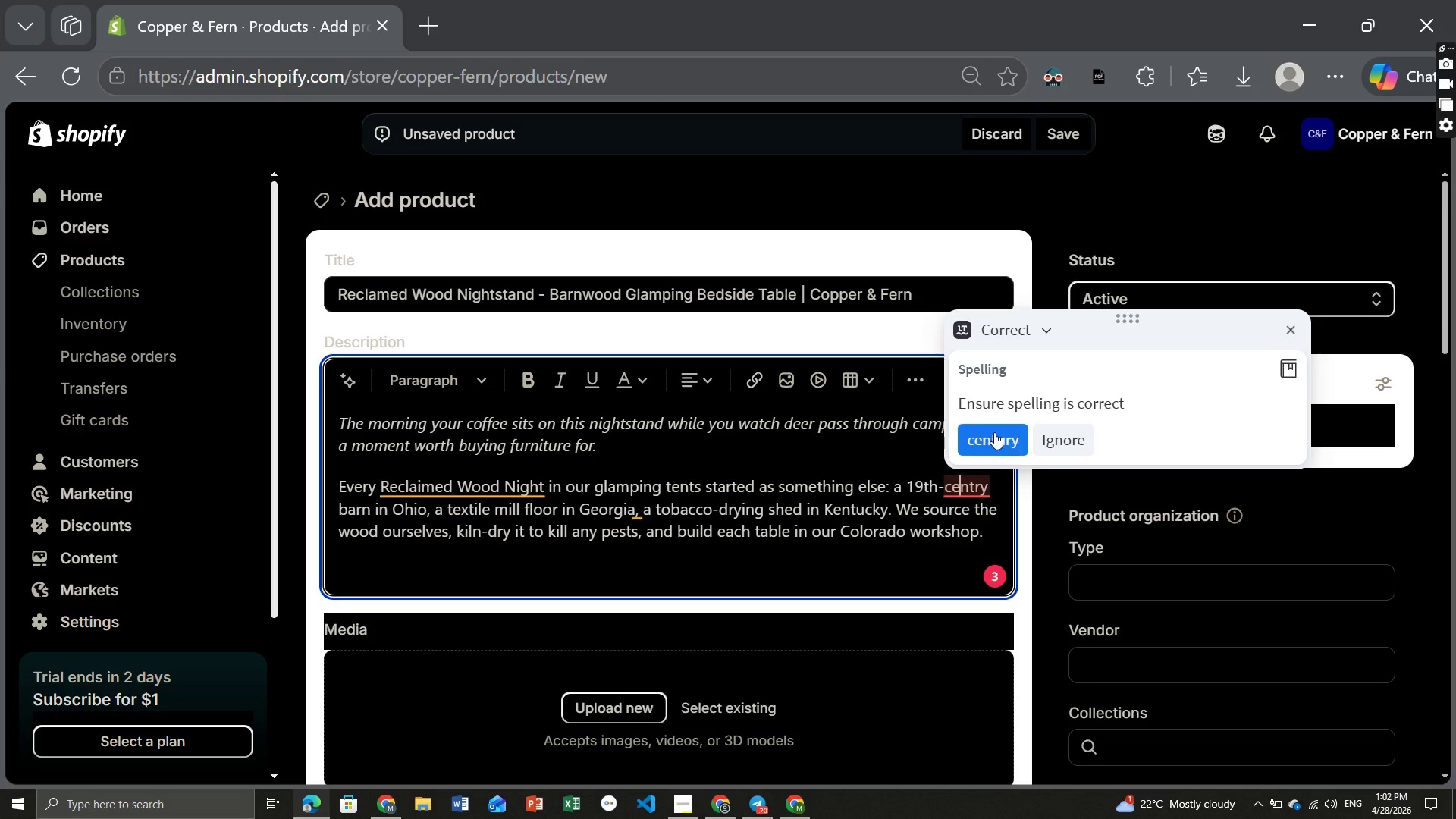 
left_click([994, 432])
 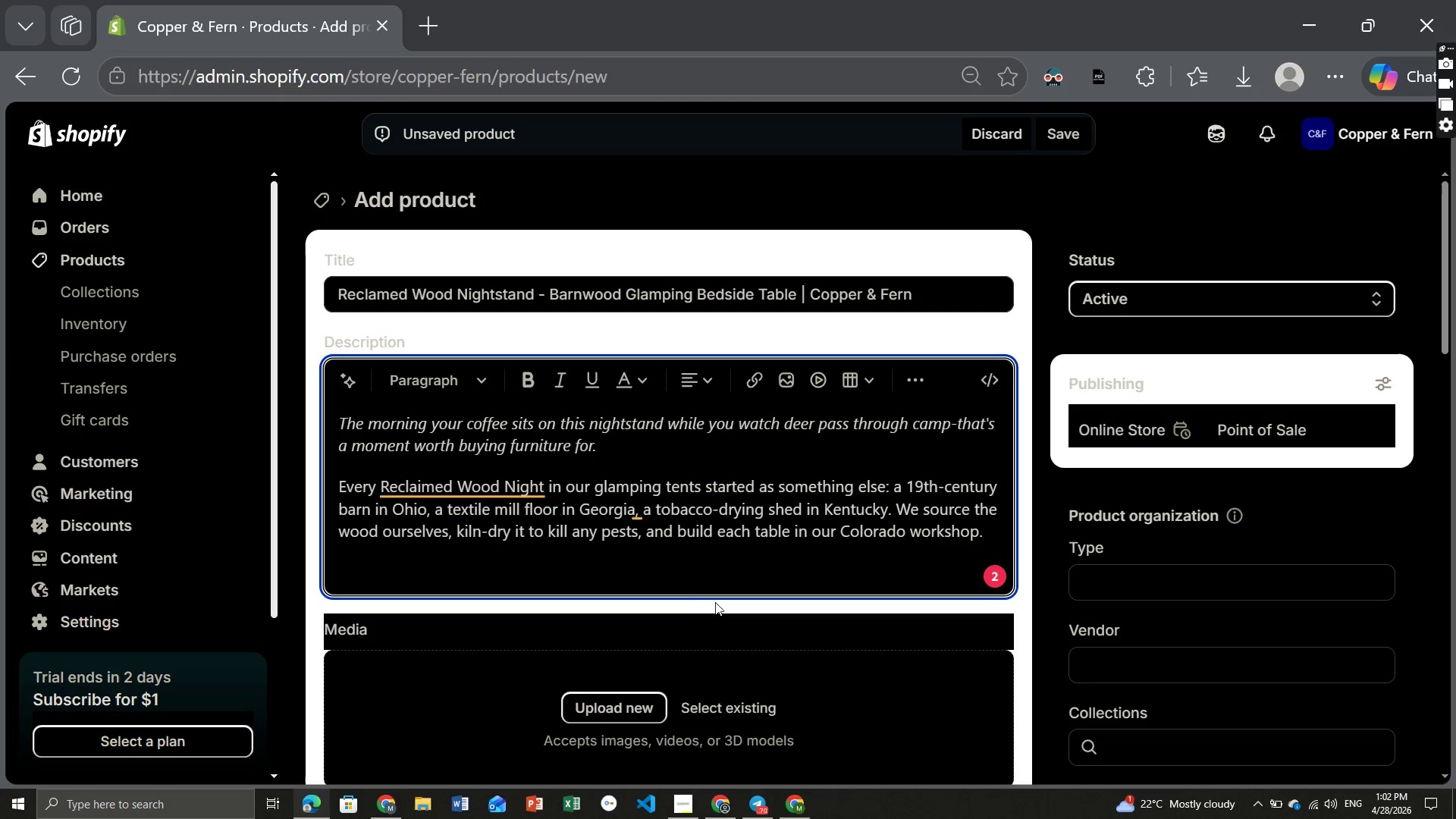 
left_click([625, 566])
 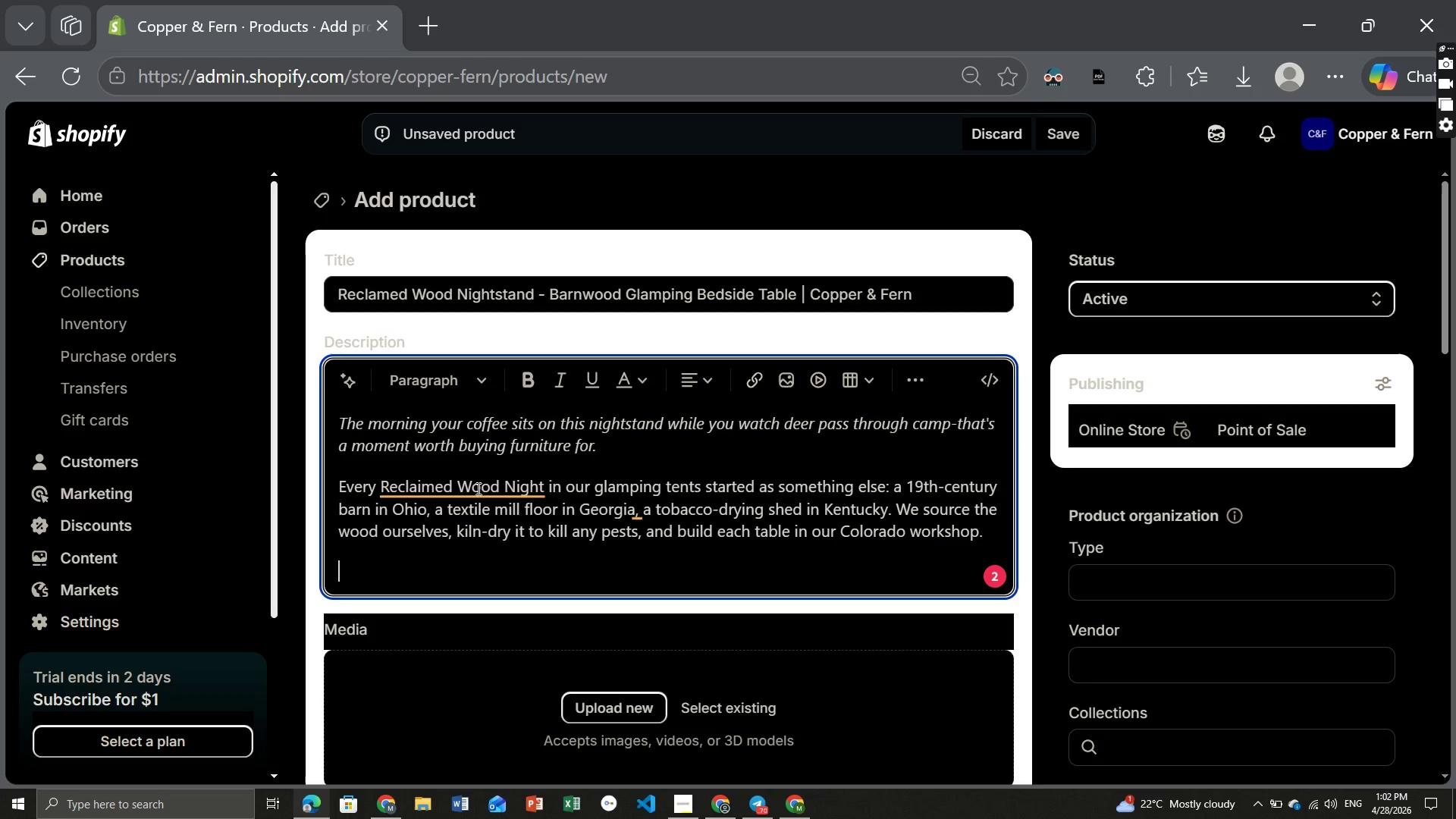 
left_click([475, 486])
 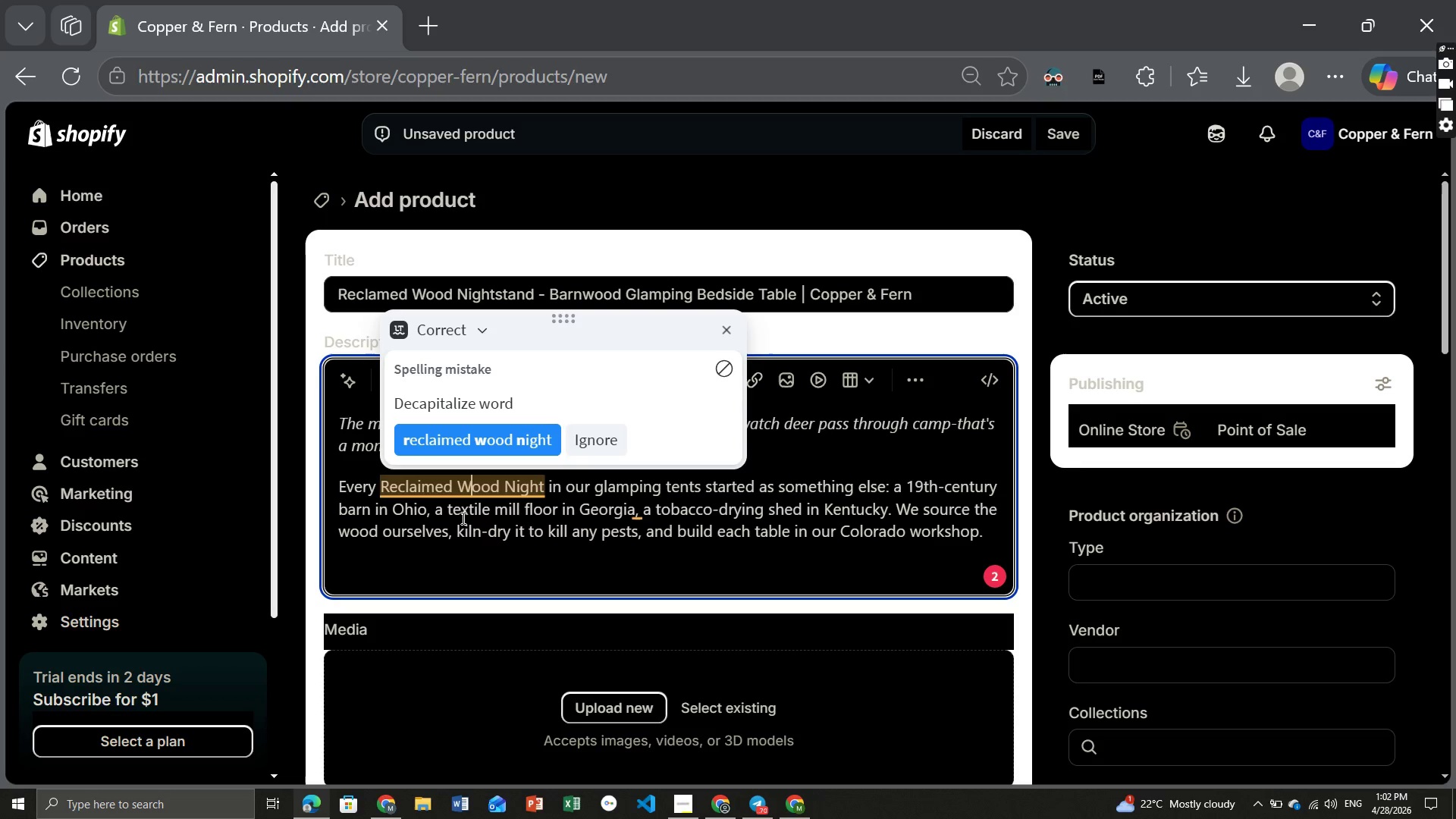 
left_click([450, 550])
 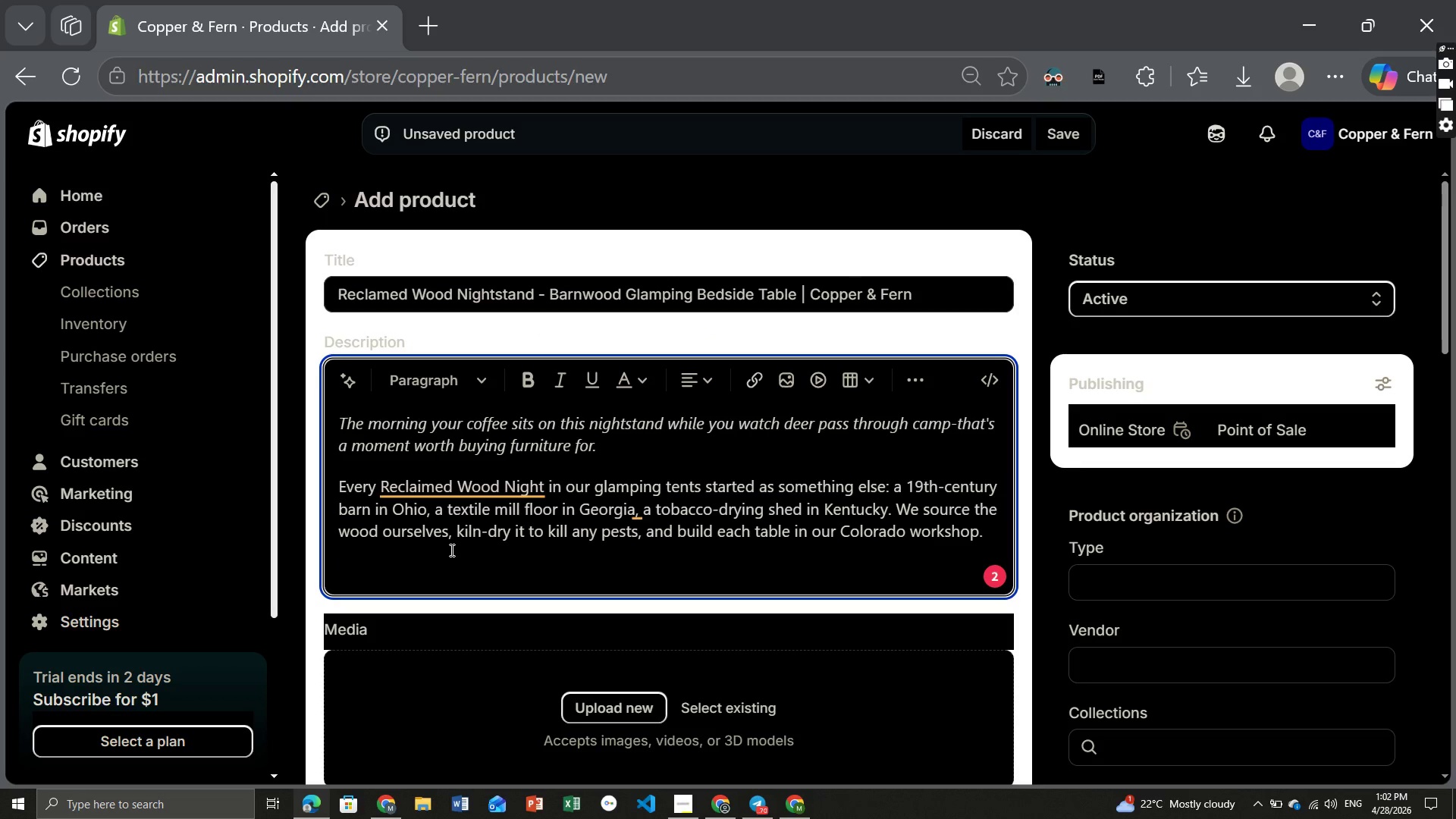 
wait(10.81)
 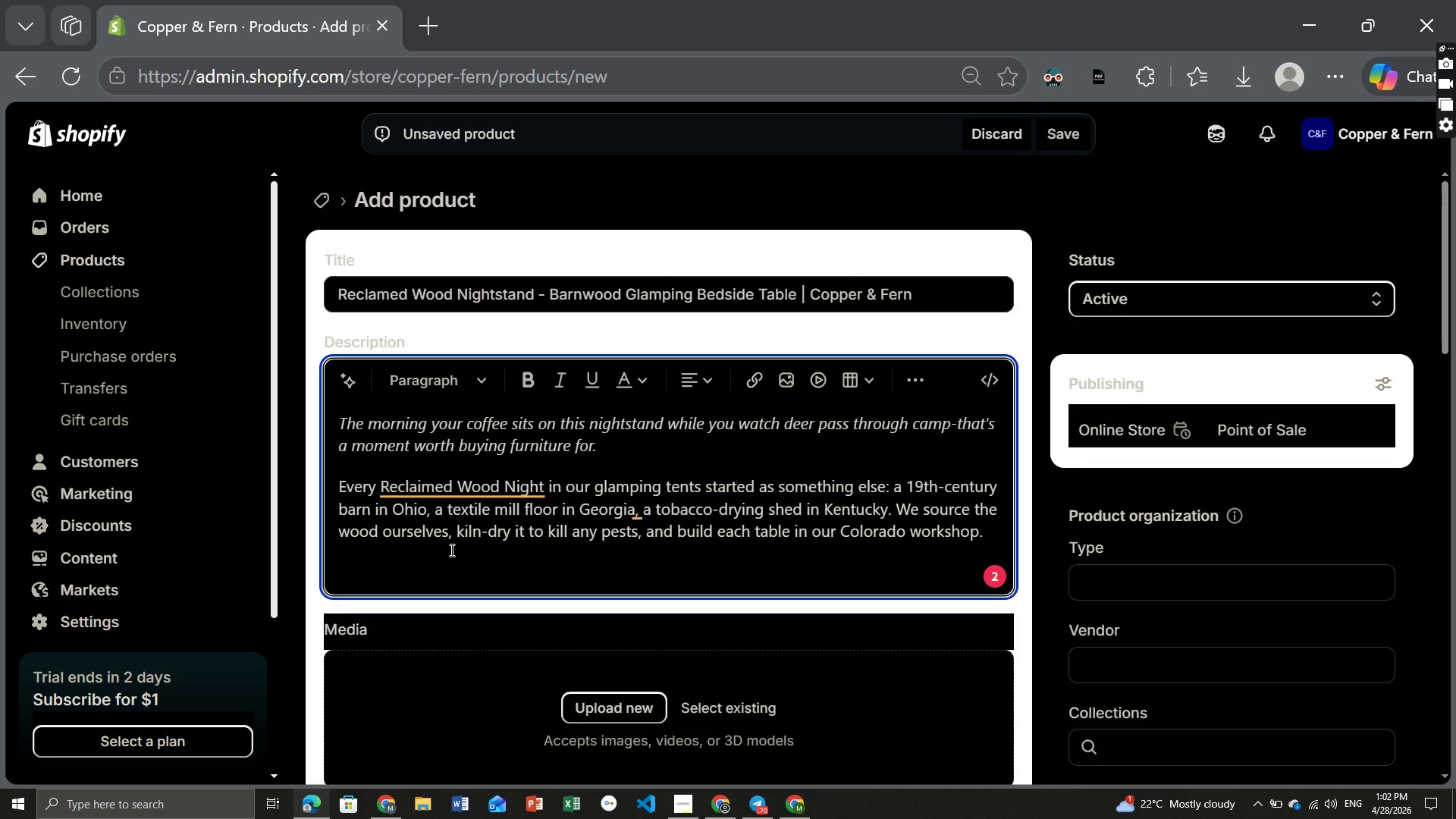 
left_click([1424, 694])
 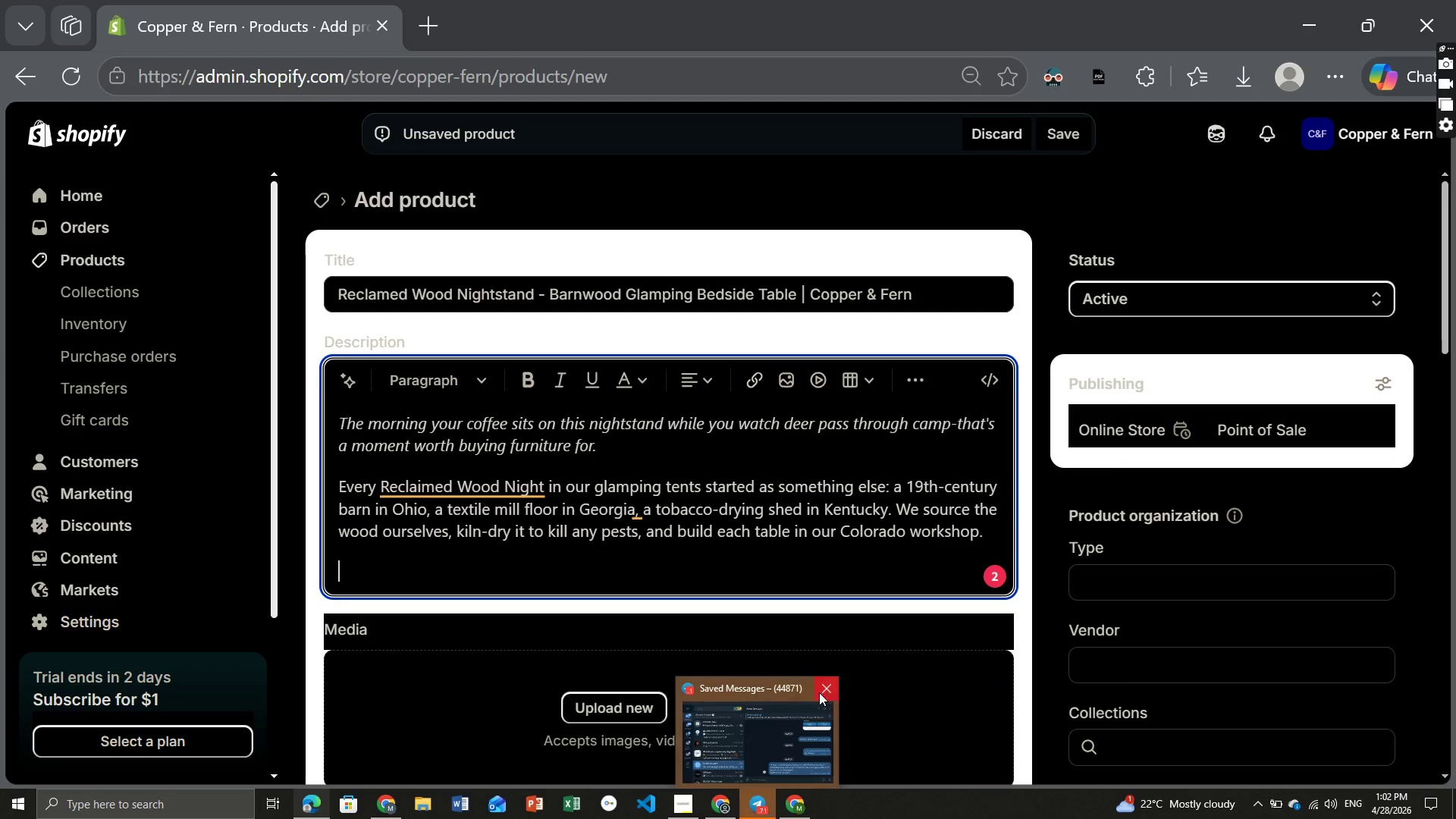 
left_click([825, 681])
 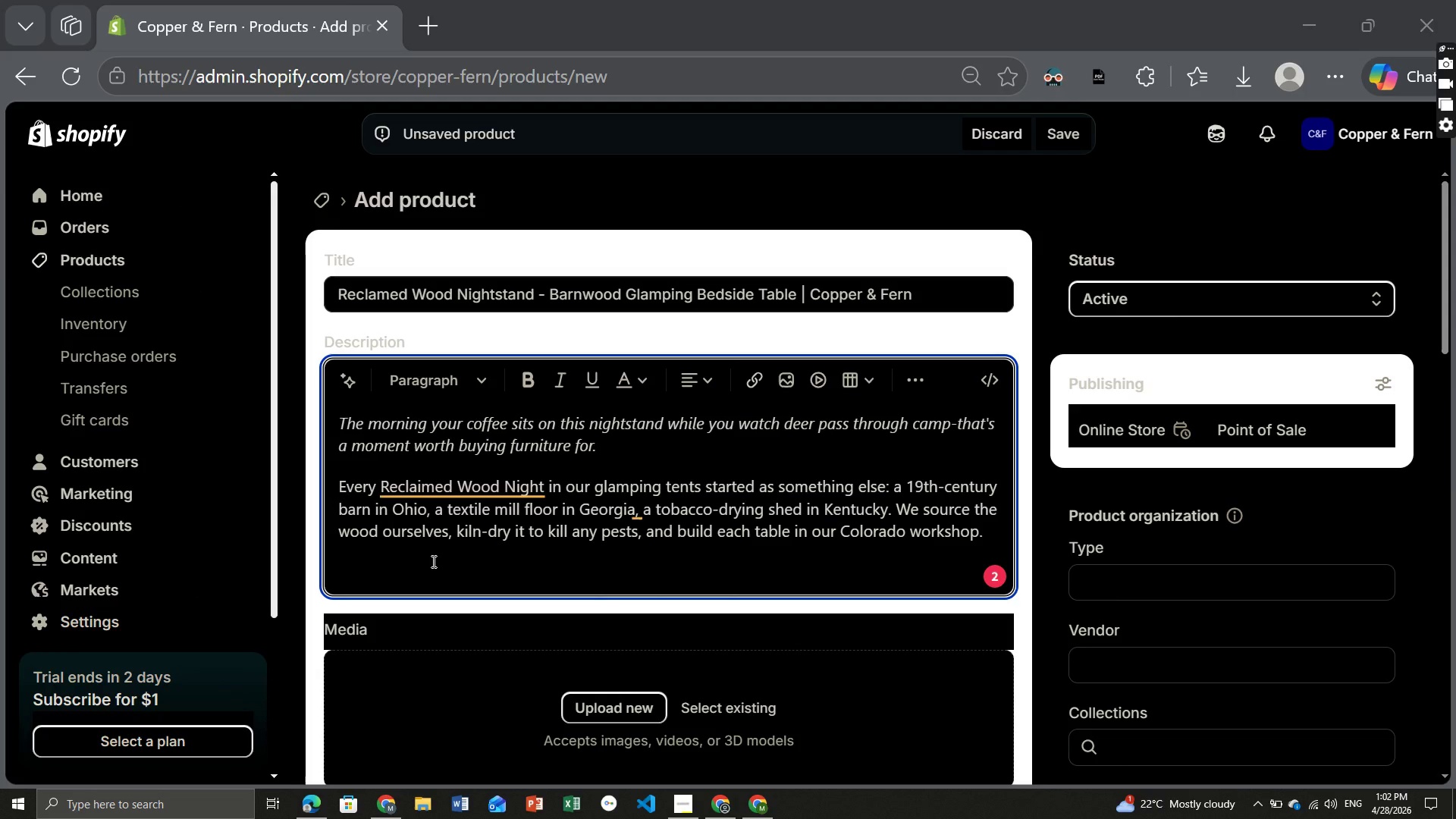 
type(No two are iden)
 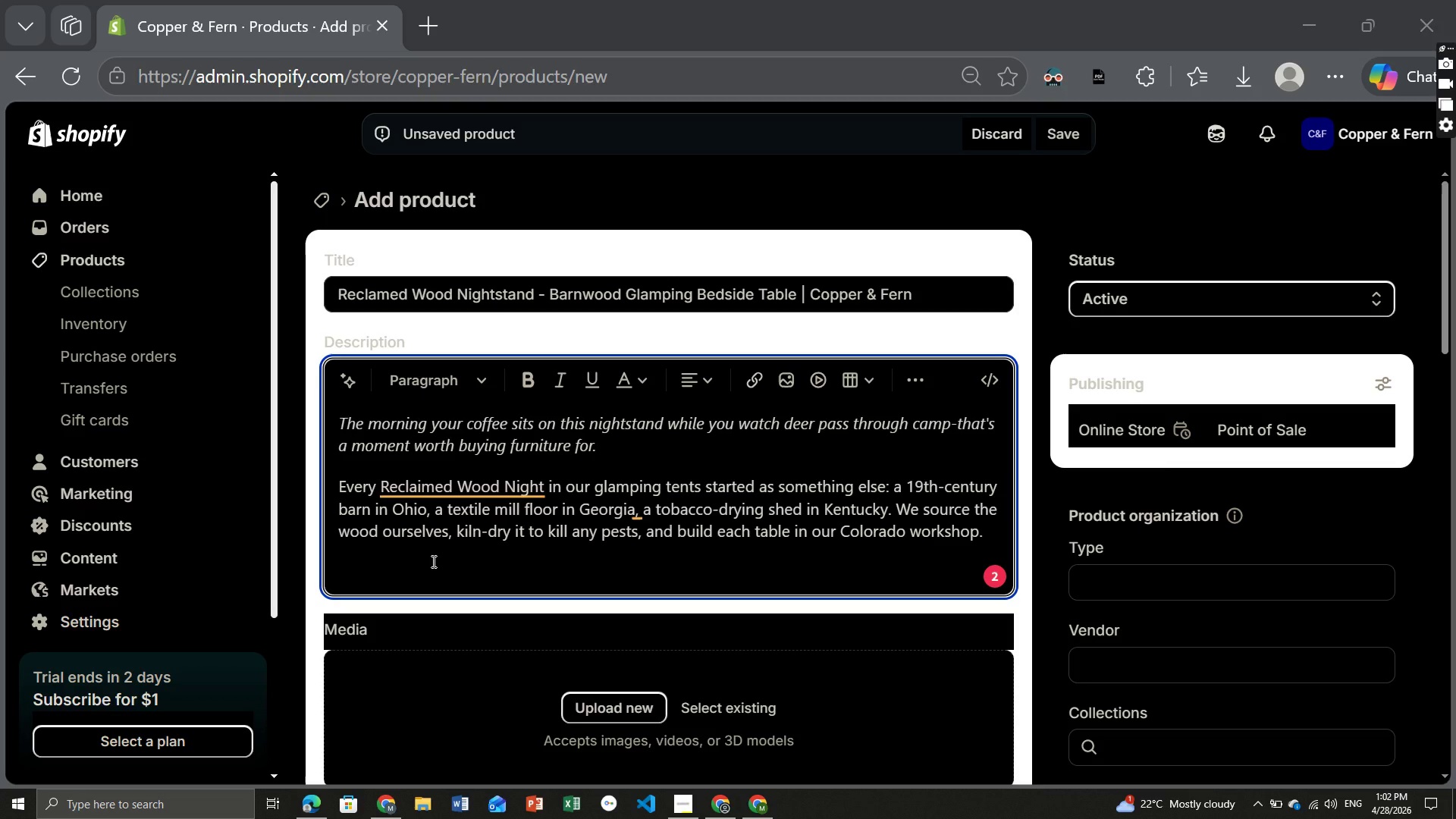 
left_click([432, 561])
 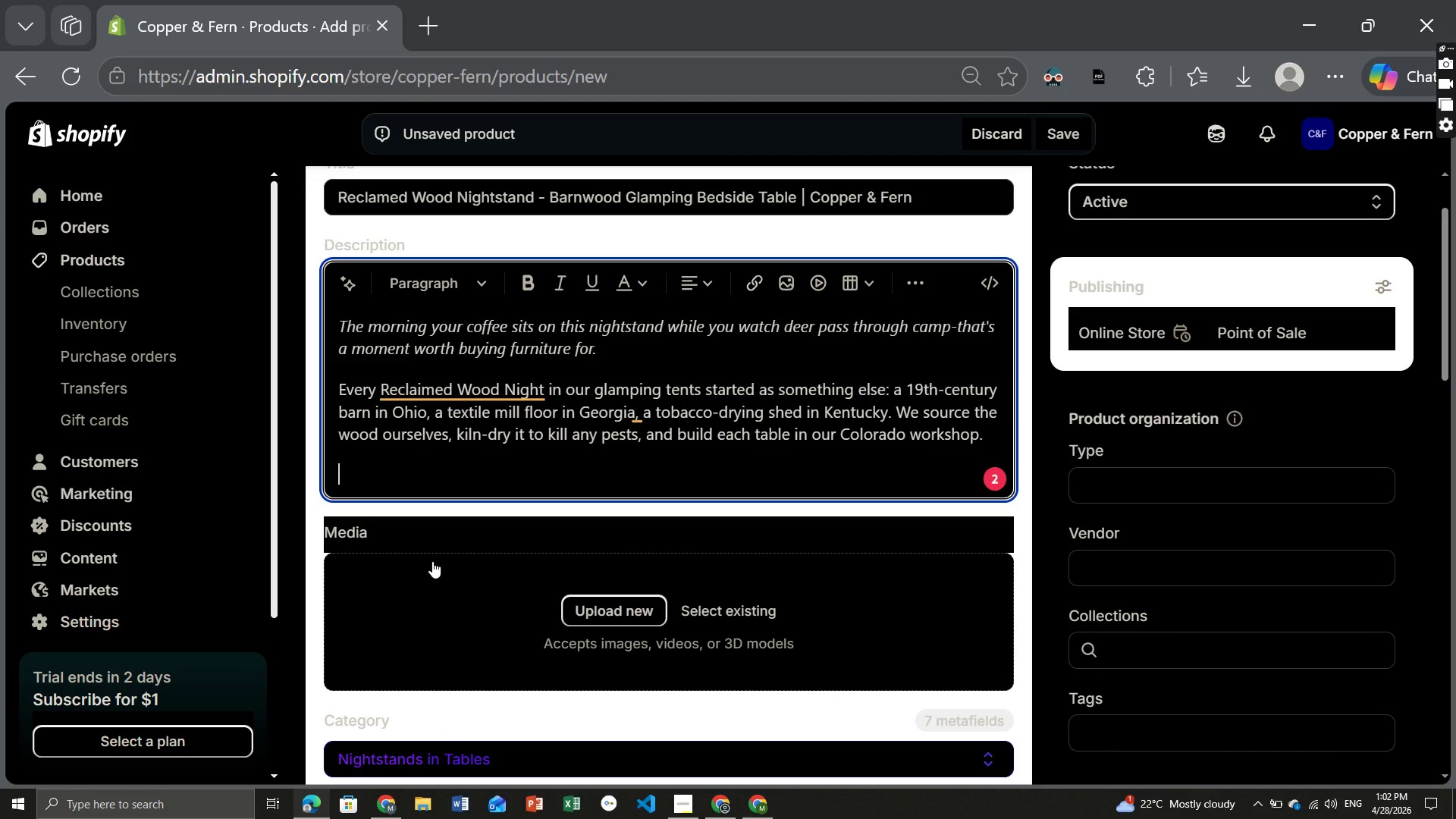 
type(No two are identical. The nail holes, saw marks, and weathering are preserved-ther)
key(Backspace)
type(se)
 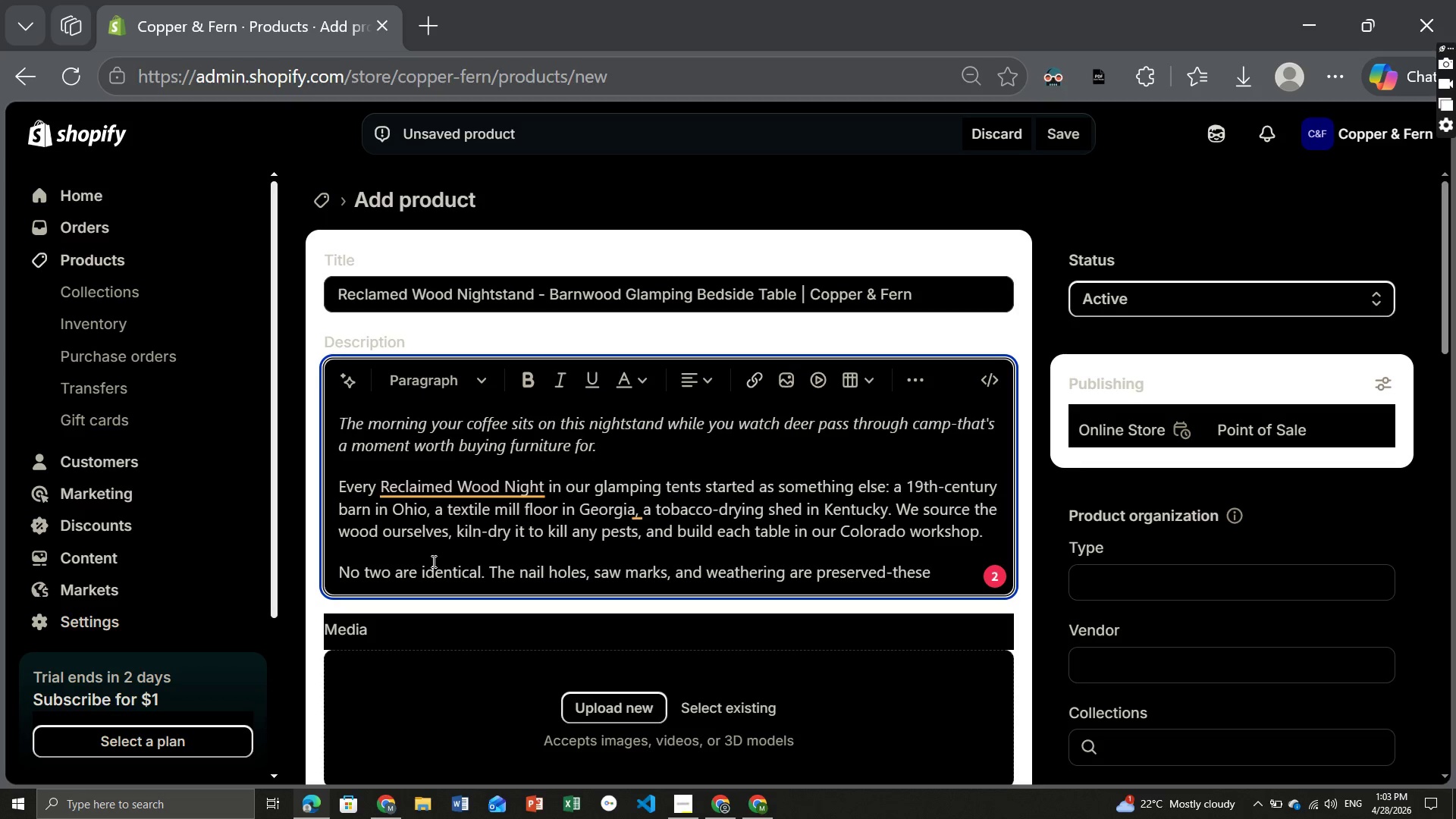 
wait(6.22)
 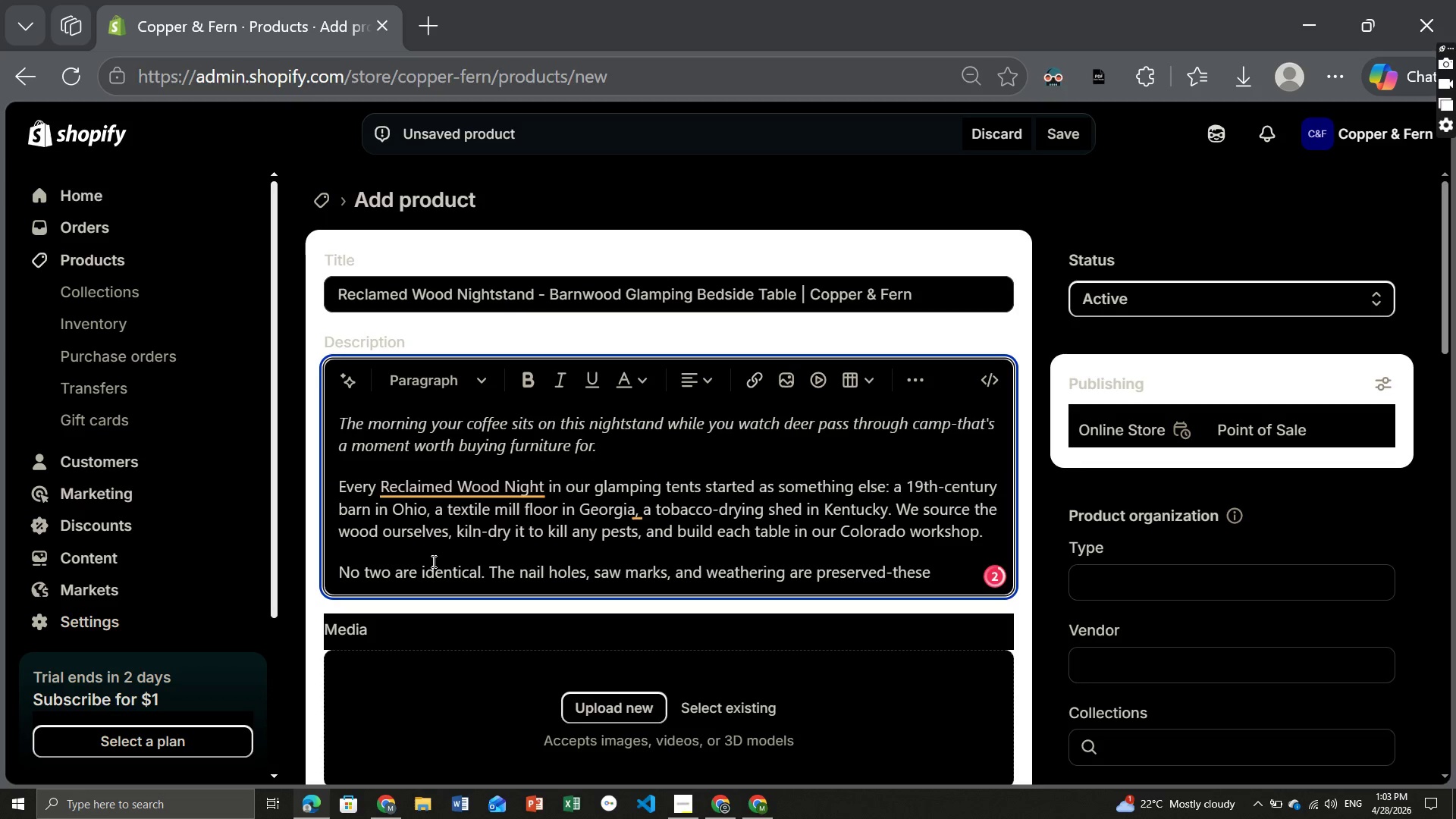 
type(aren't "distressed" by machine. The )
key(Backspace)
type(y'er actually onl)
key(Backspace)
key(Backspace)
type(ld. What your)
key(Backspace)
type('er buying is a pe)
key(Backspace)
type(iece of Amer)
 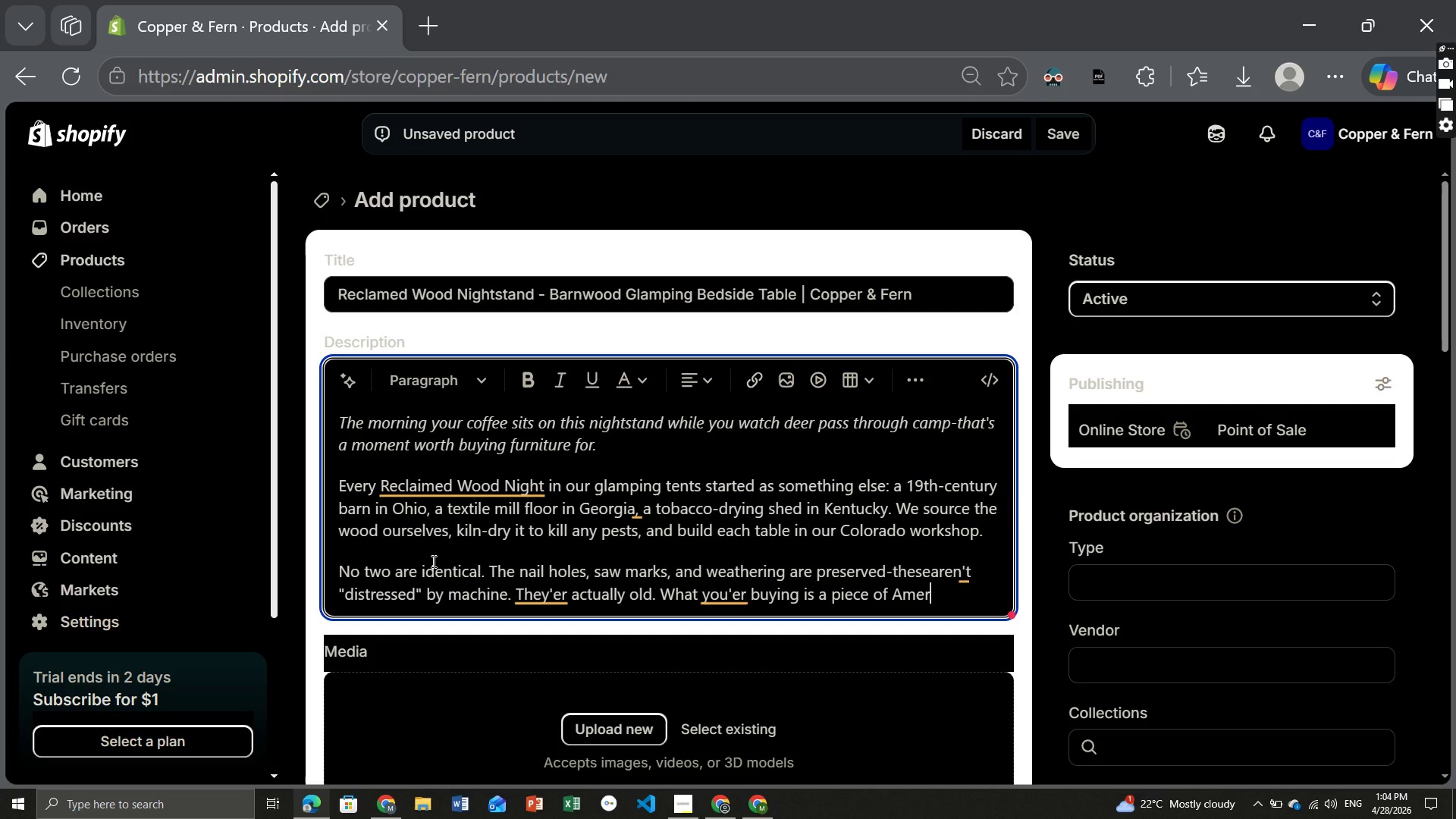 
type(ican agriculture history)
 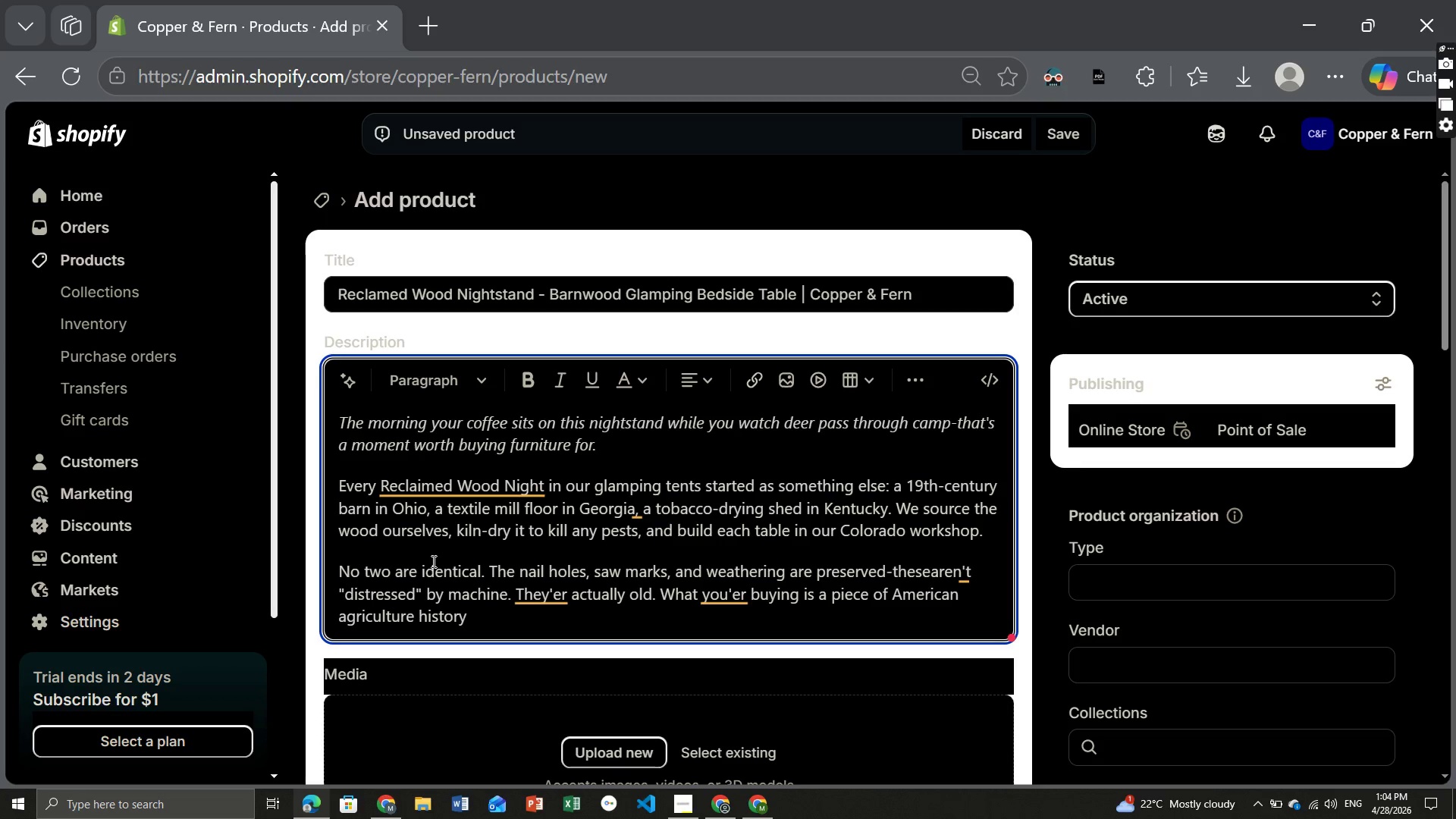 
type(, given a second life beside your bed.)
 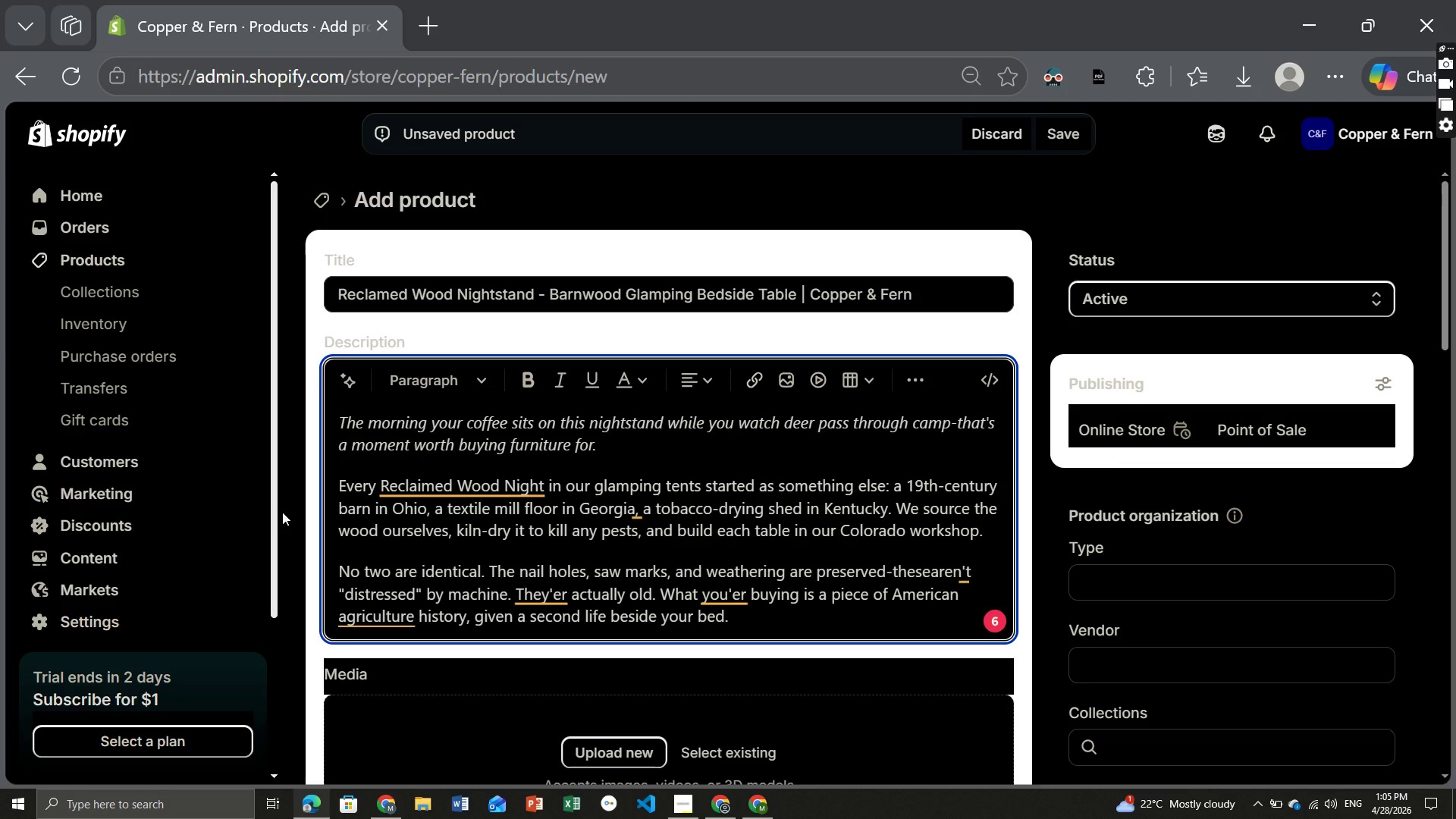 
wait(12.94)
 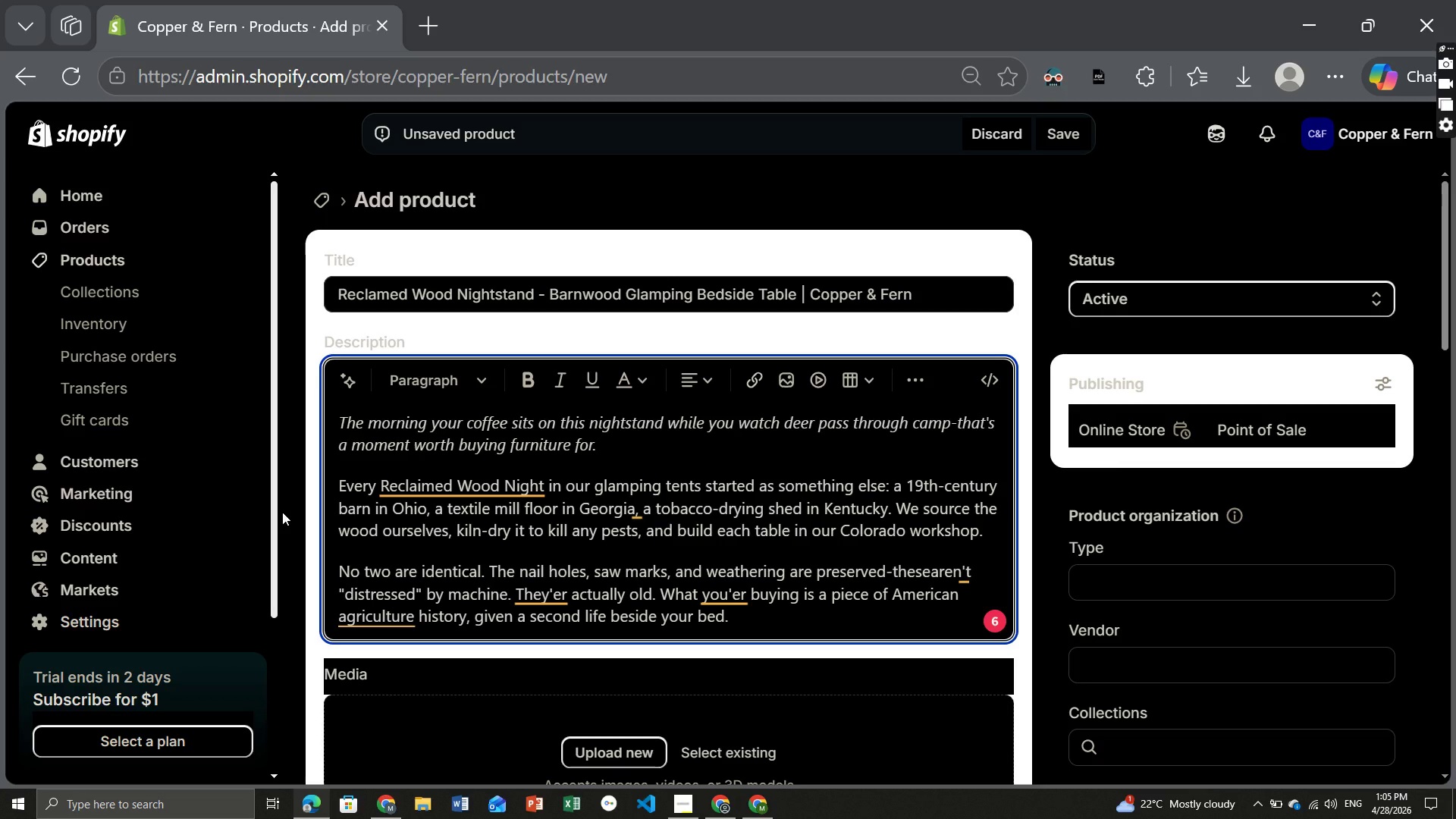 
left_click([544, 600])
 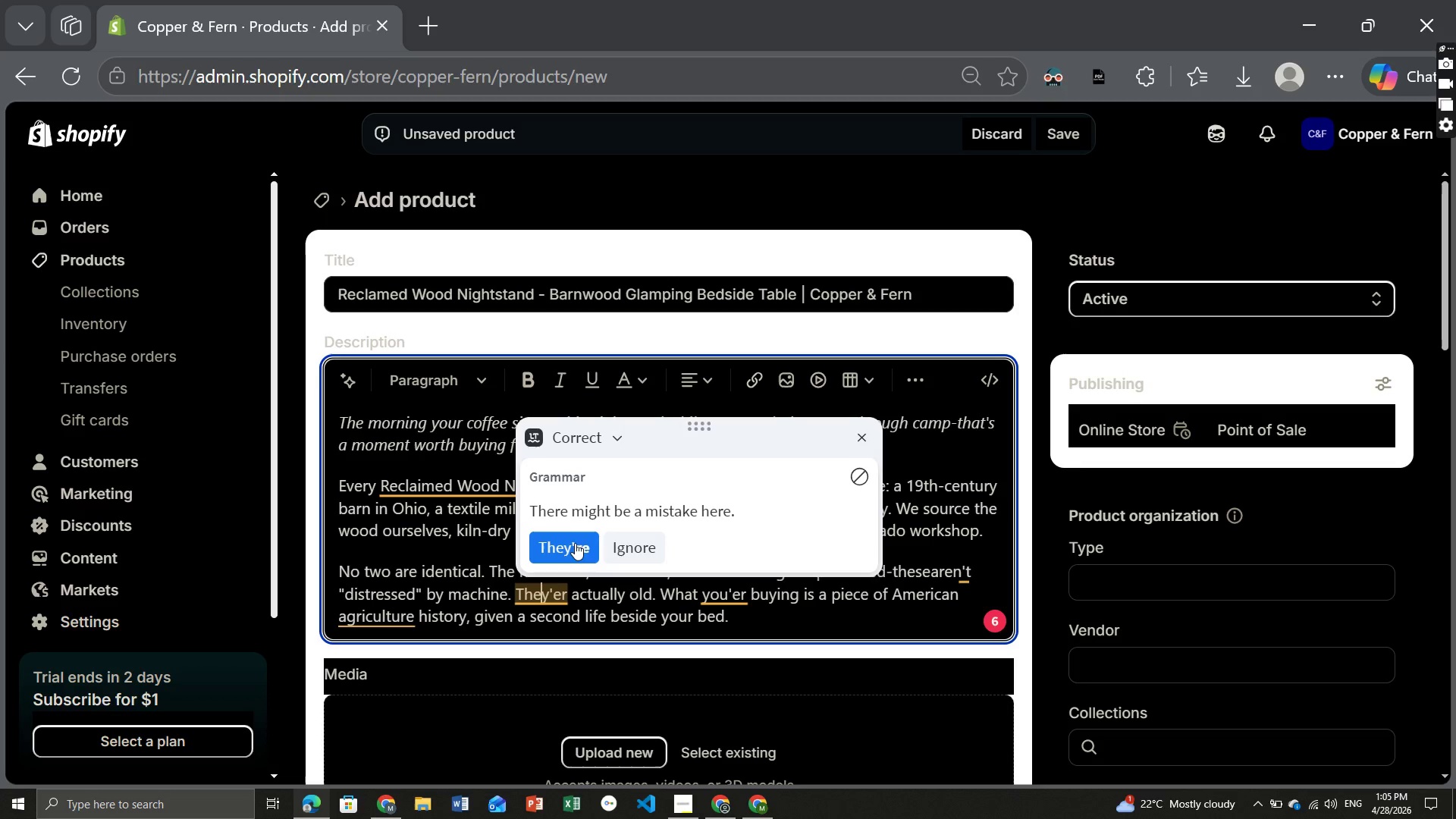 
left_click([573, 541])
 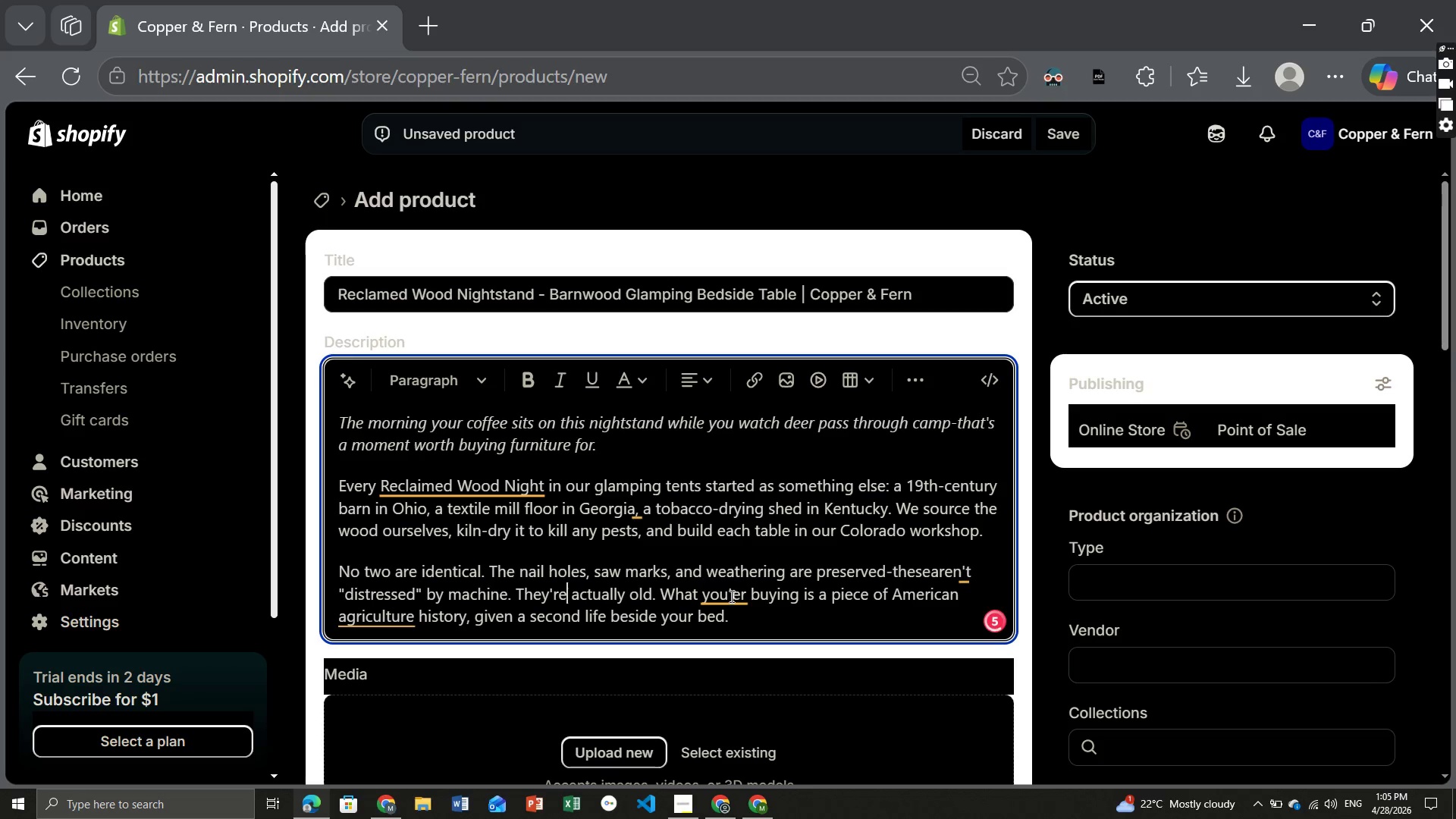 
left_click([730, 596])
 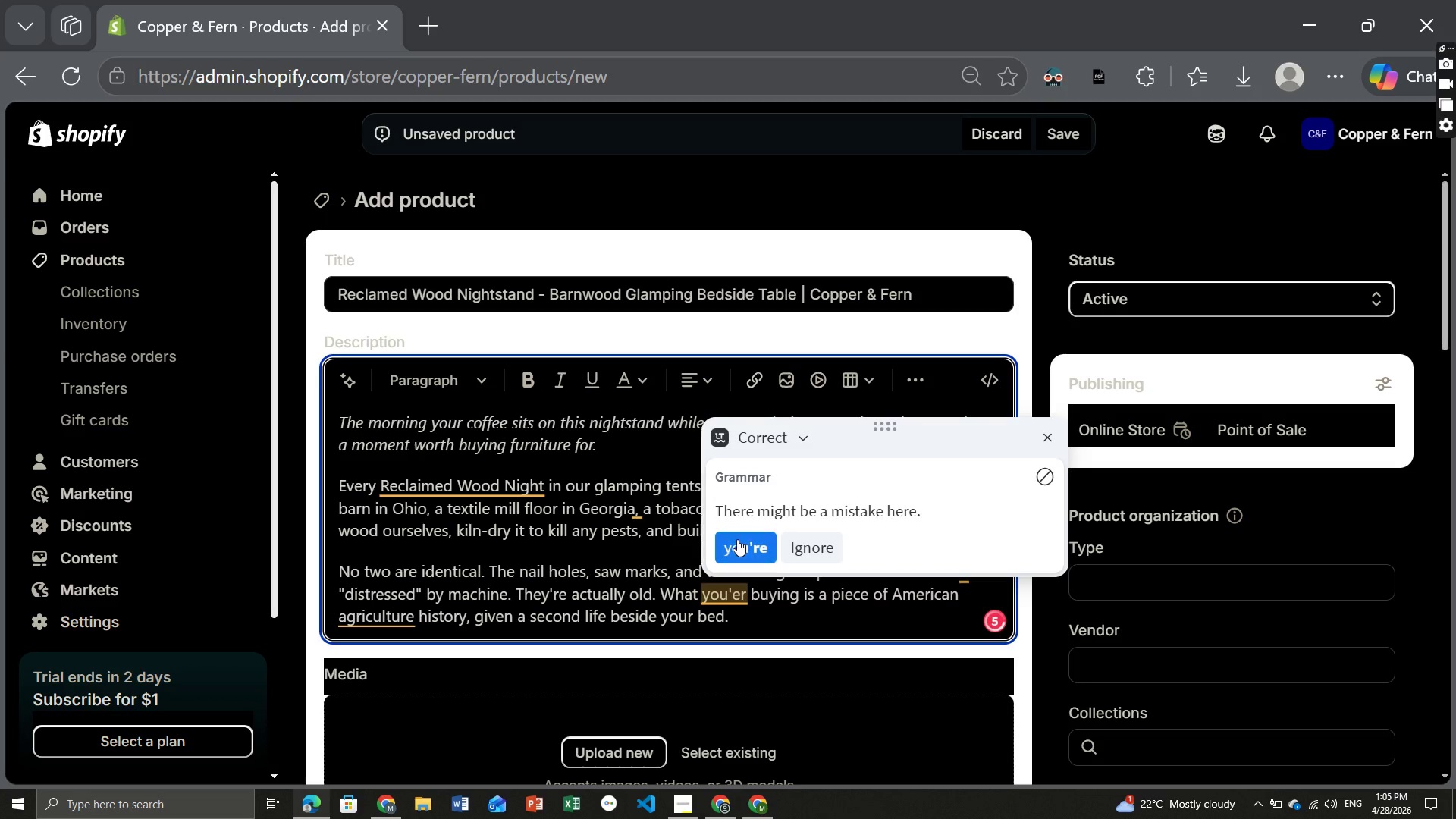 
left_click([737, 539])
 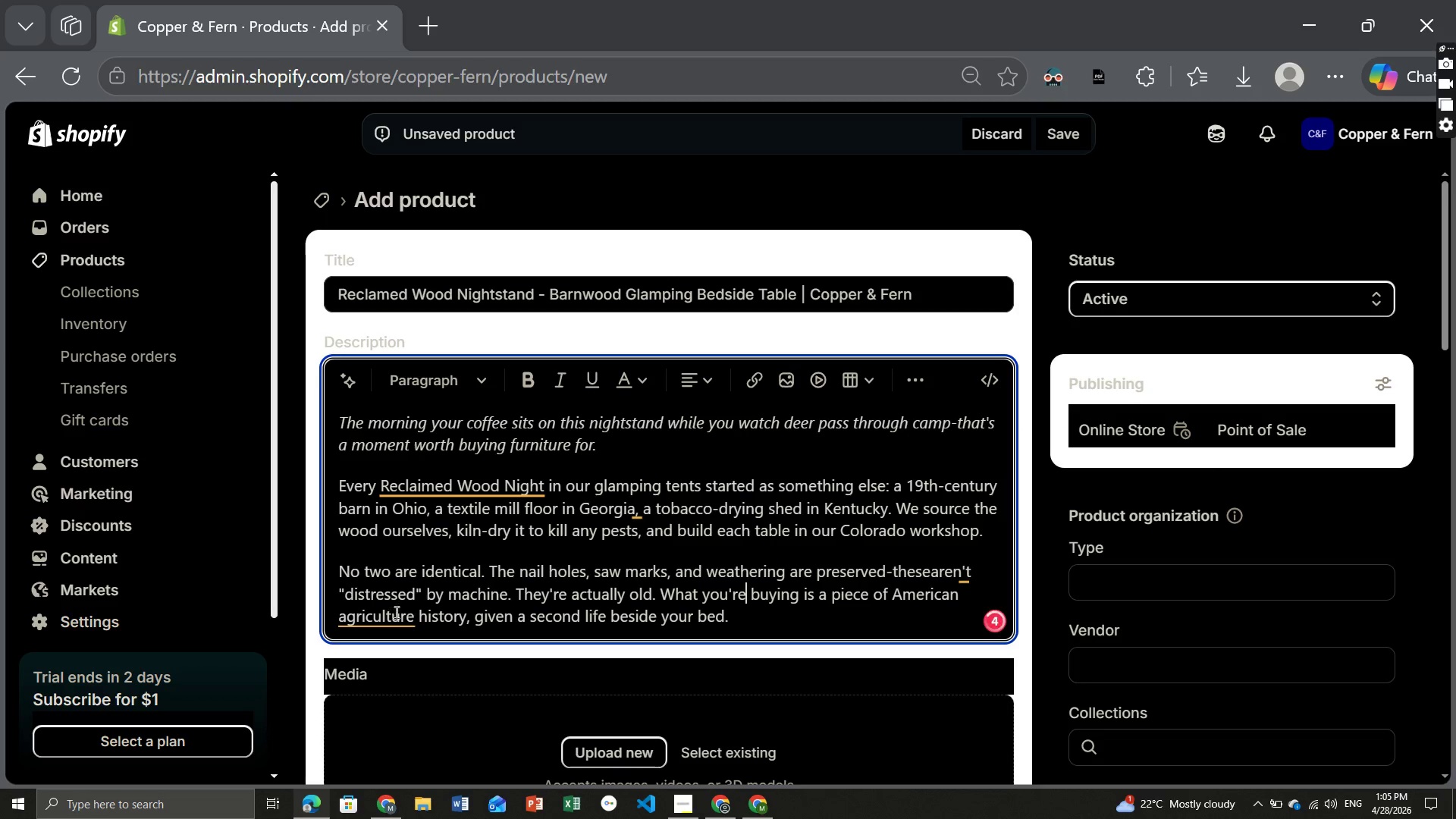 
left_click([394, 612])
 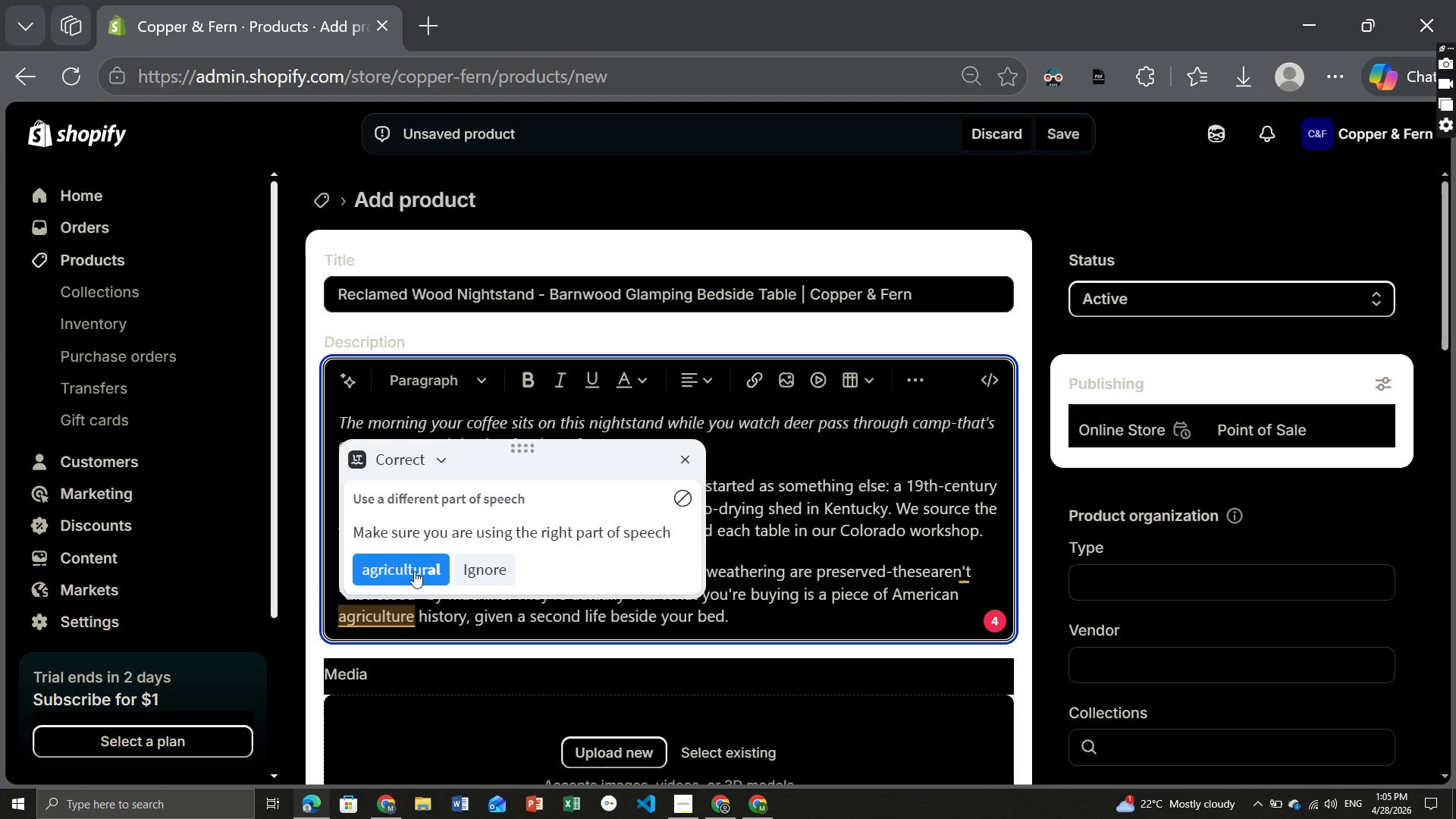 
left_click([413, 571])
 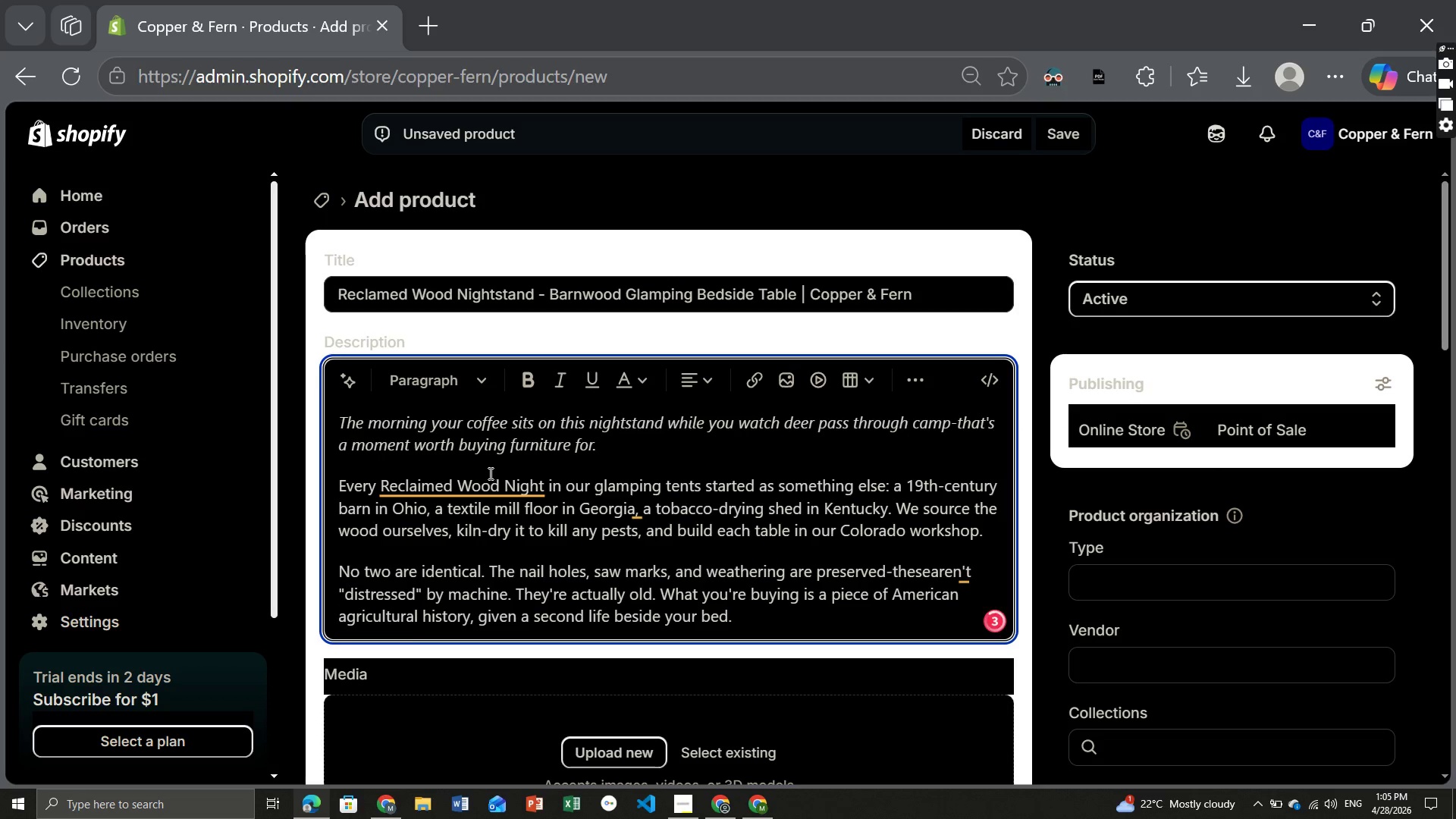 
left_click([484, 482])
 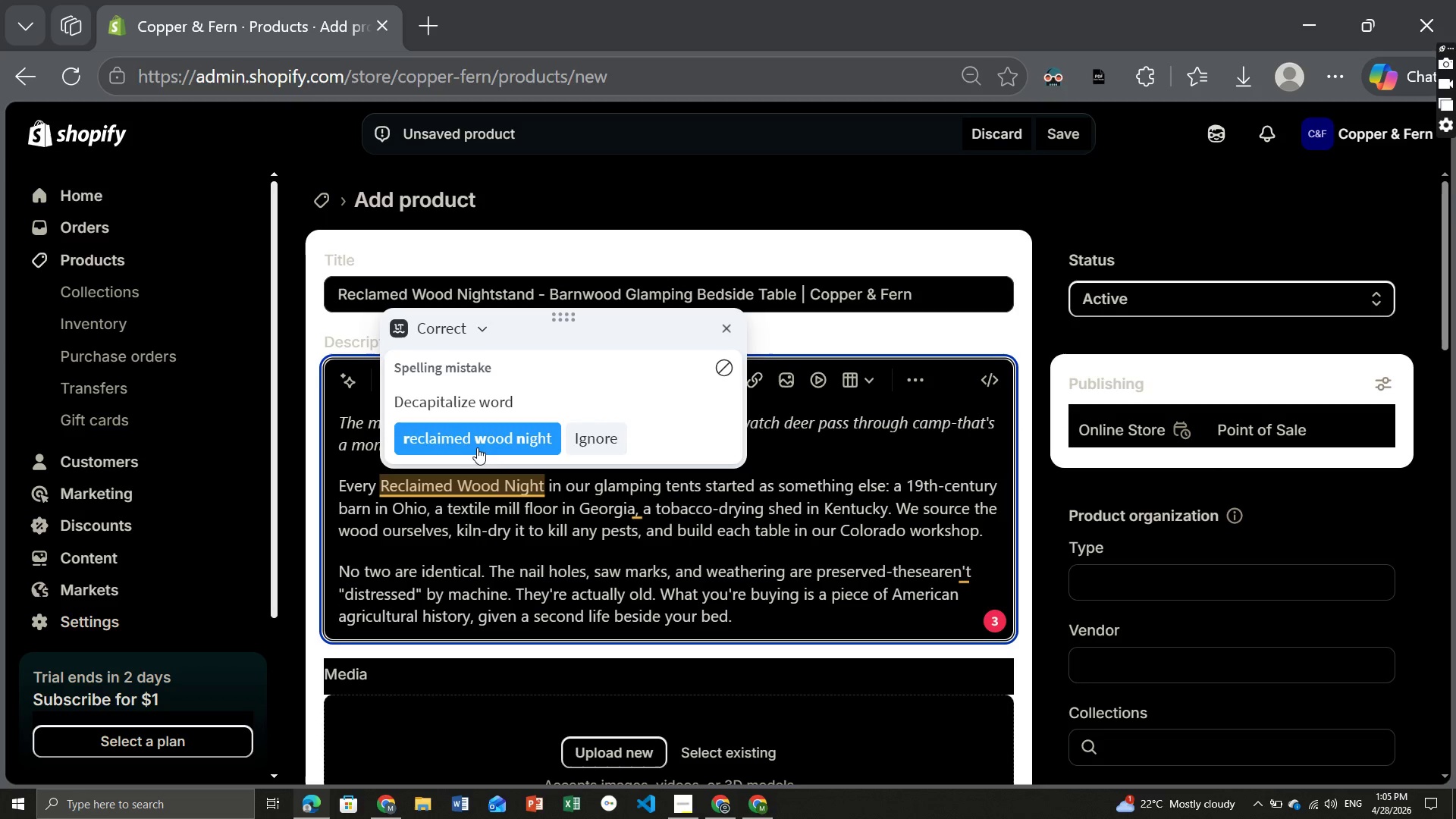 
left_click([477, 446])
 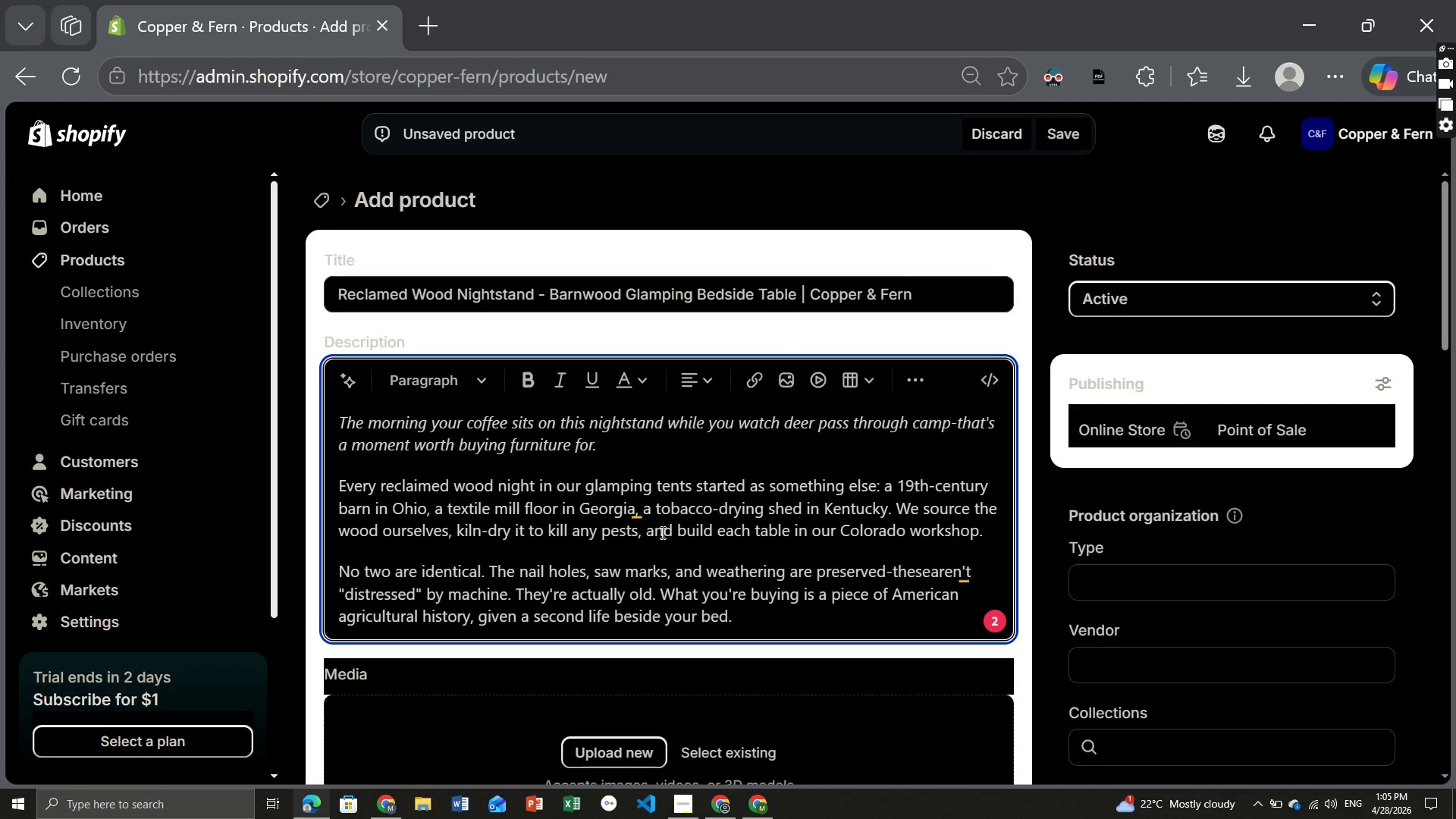 
left_click([636, 510])
 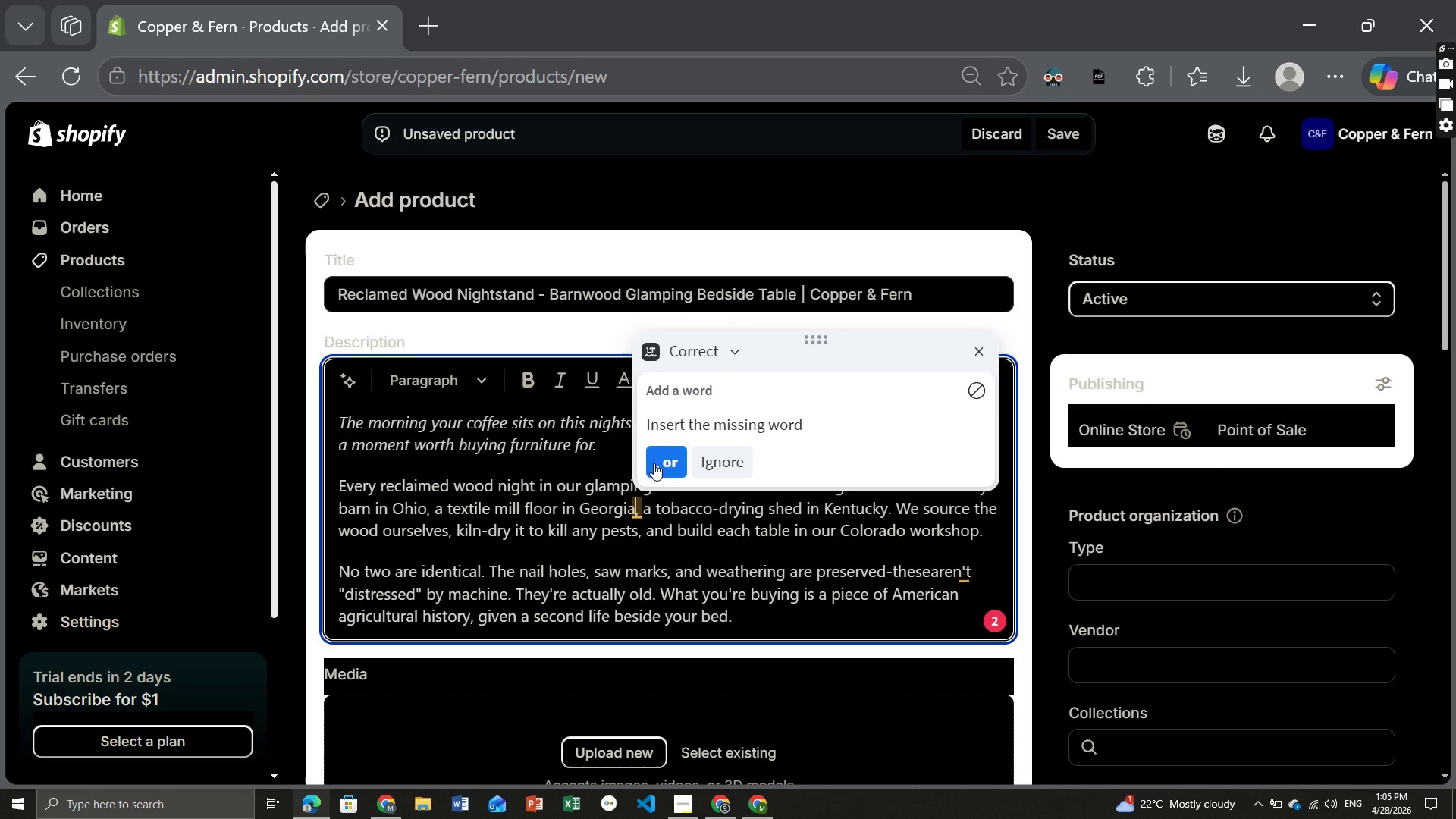 
wait(13.39)
 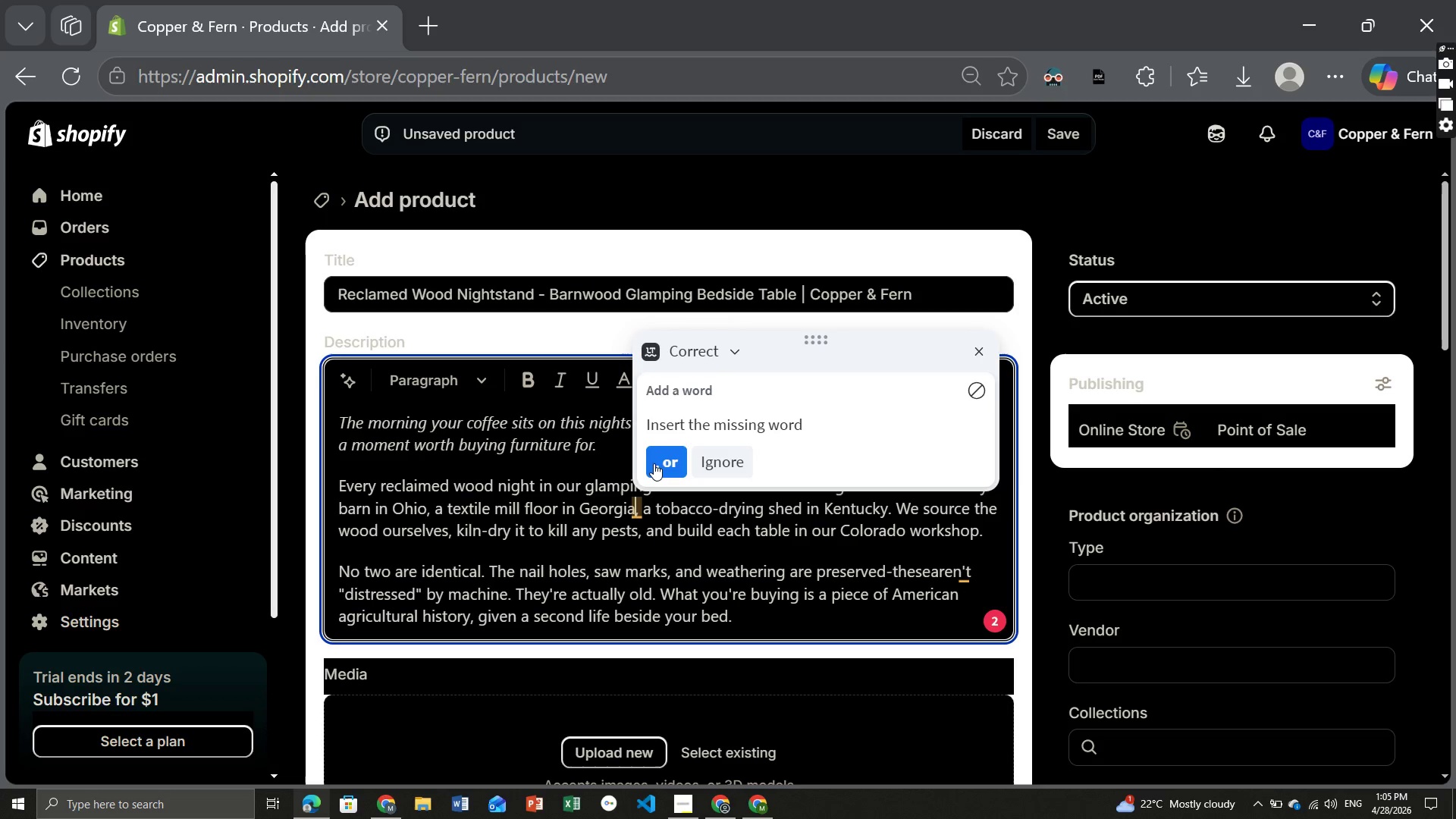 
left_click([759, 623])
 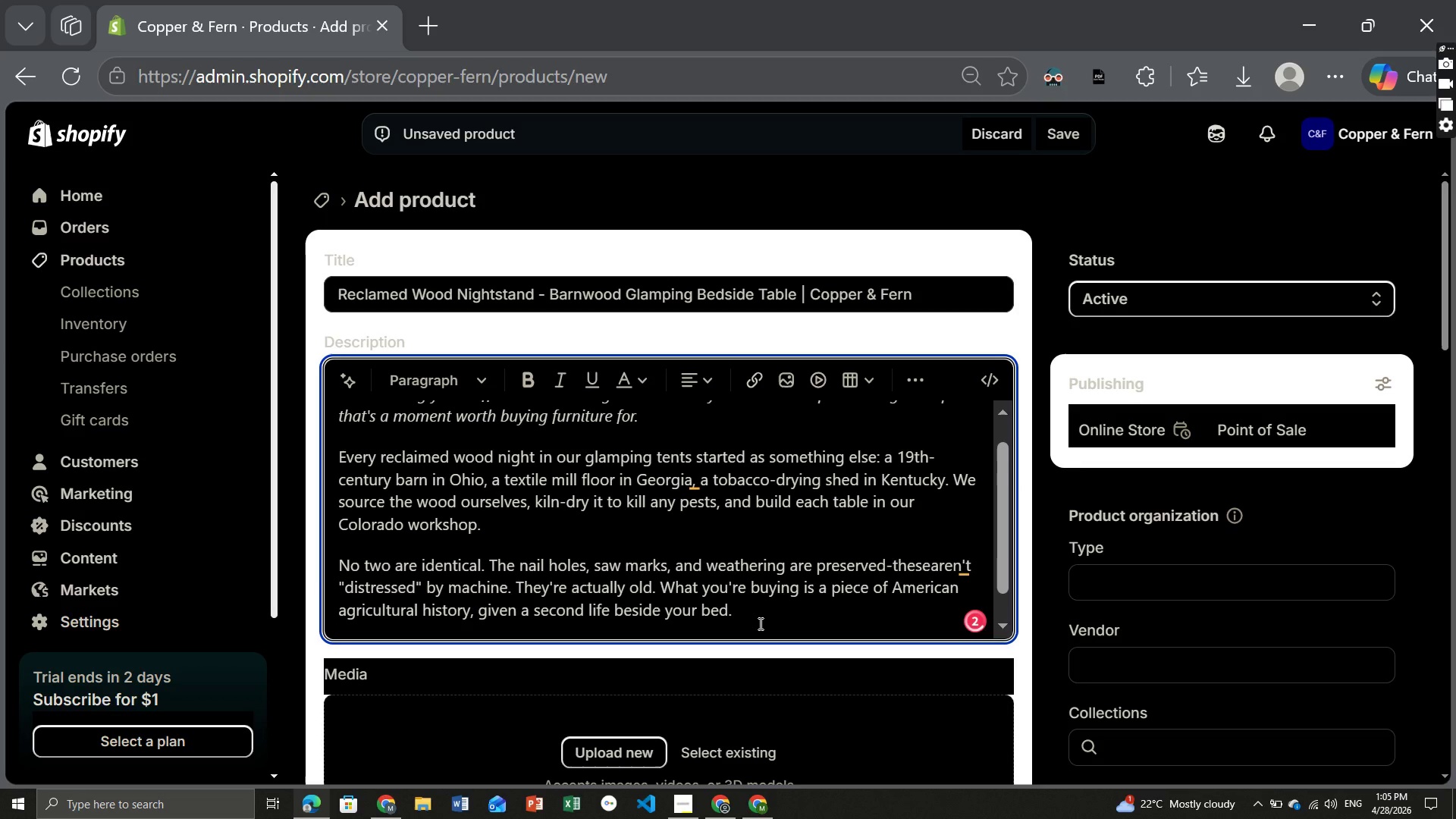 
key(Enter)
 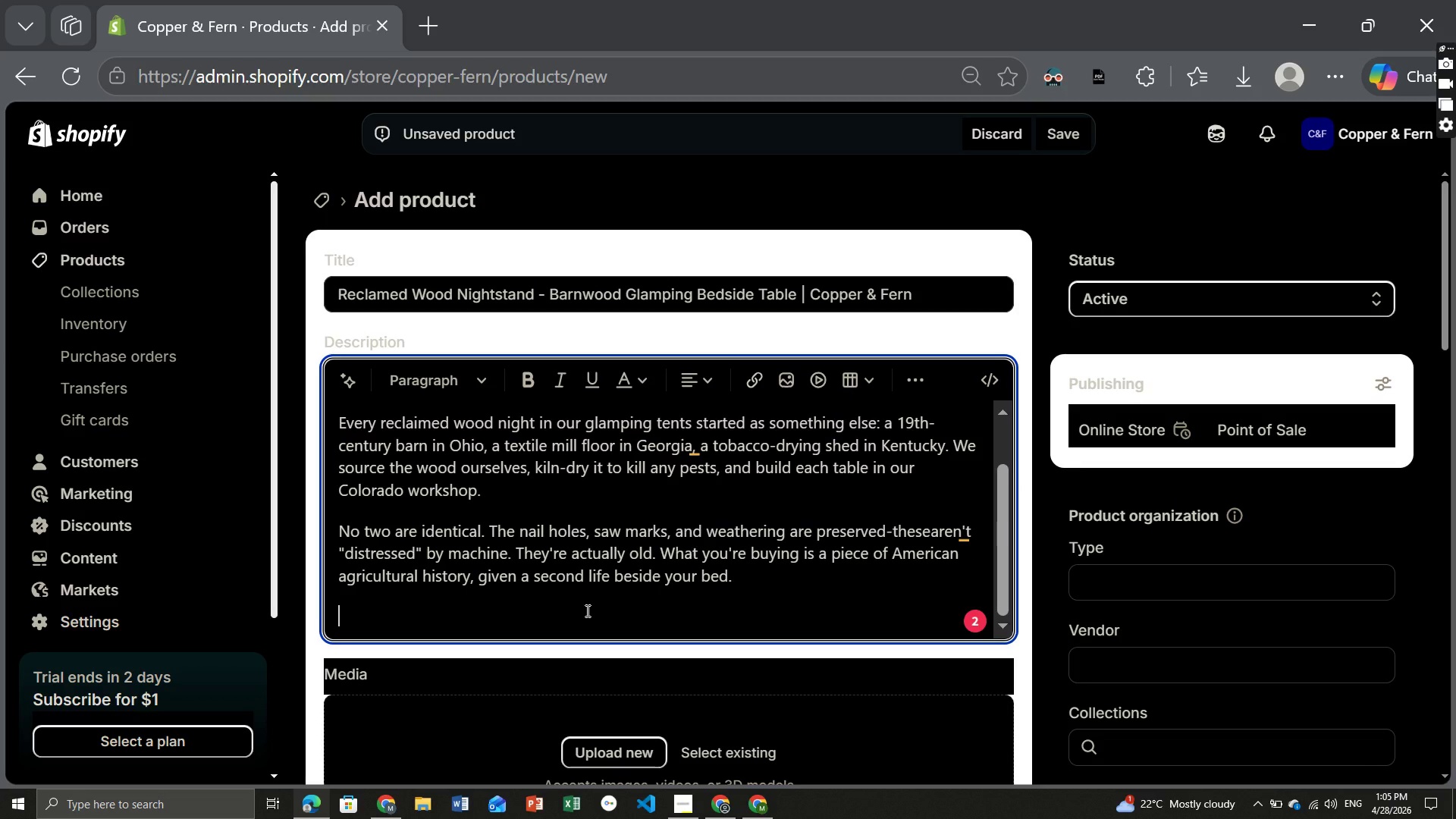 
wait(6.12)
 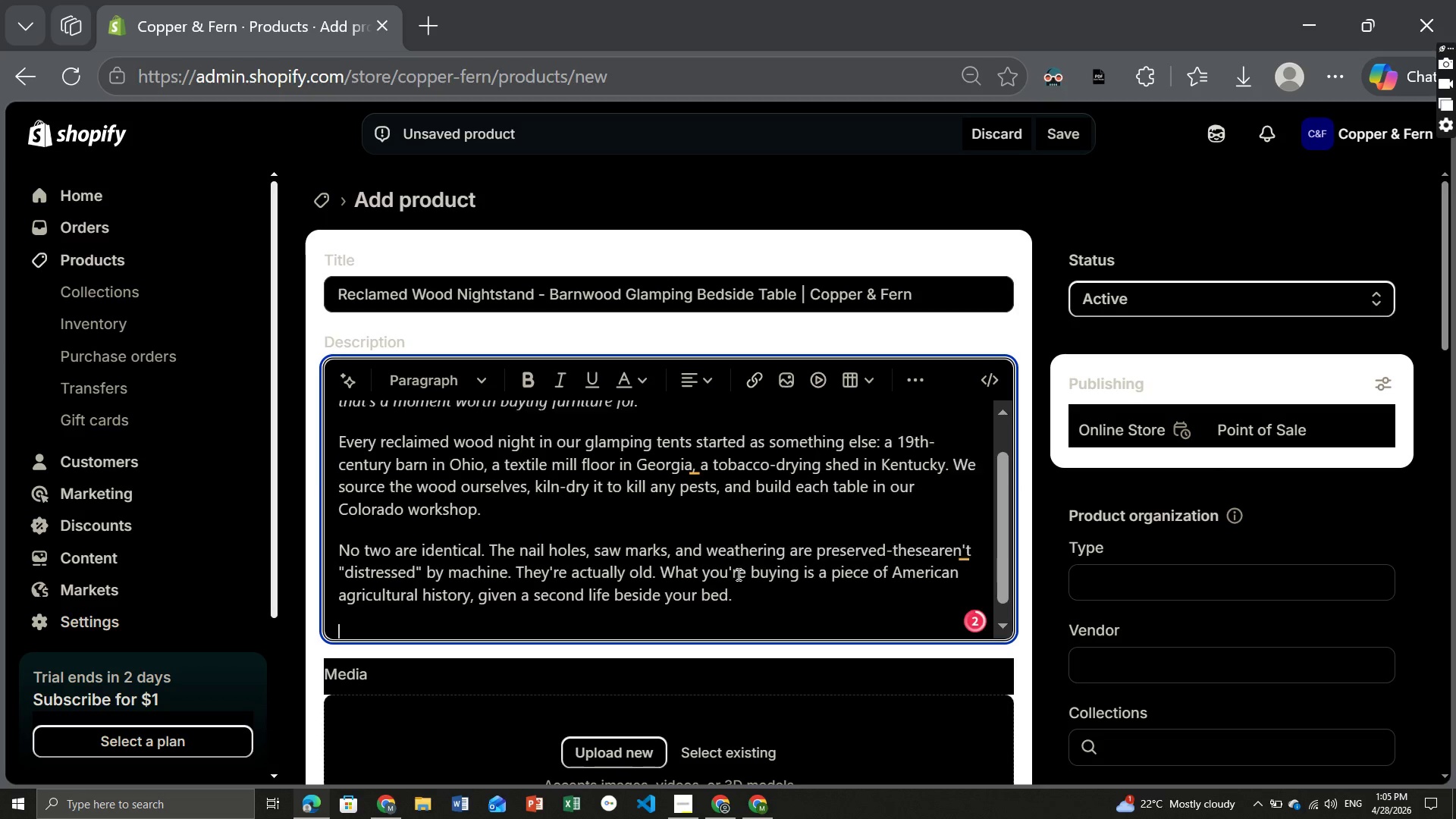 
left_click([466, 379])
 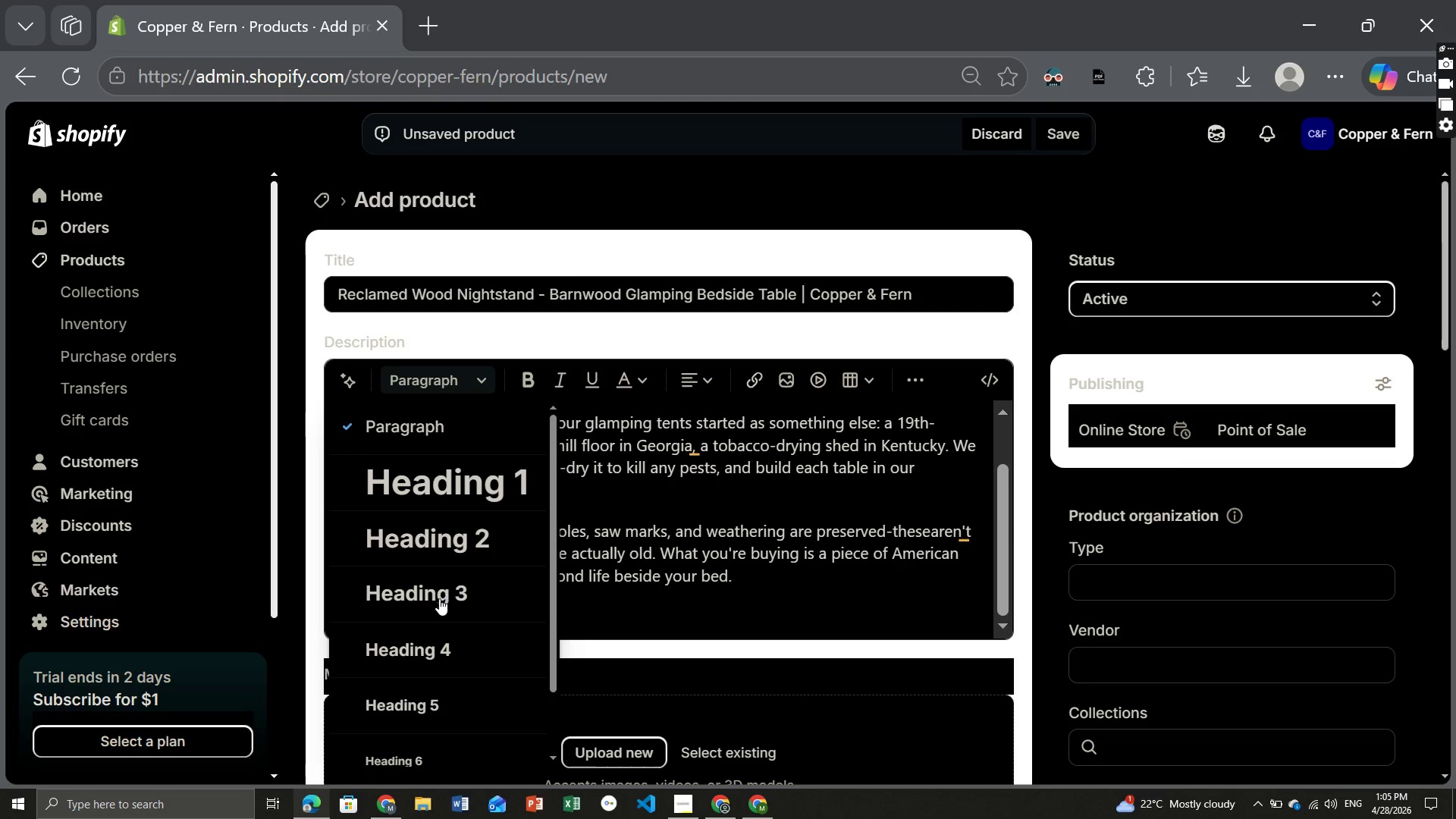 
left_click([438, 598])
 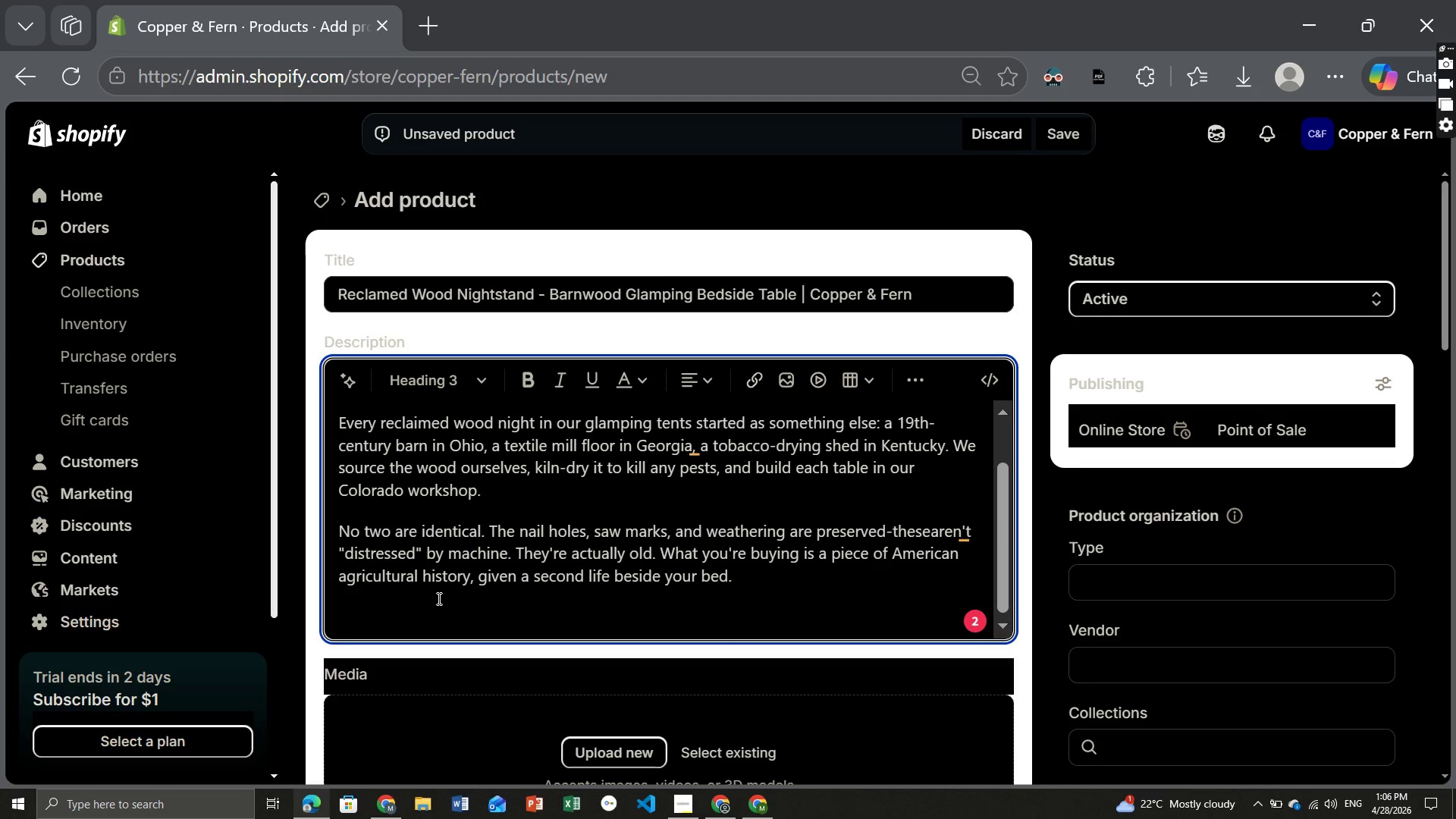 
type(The Lookout Collection Signature)
 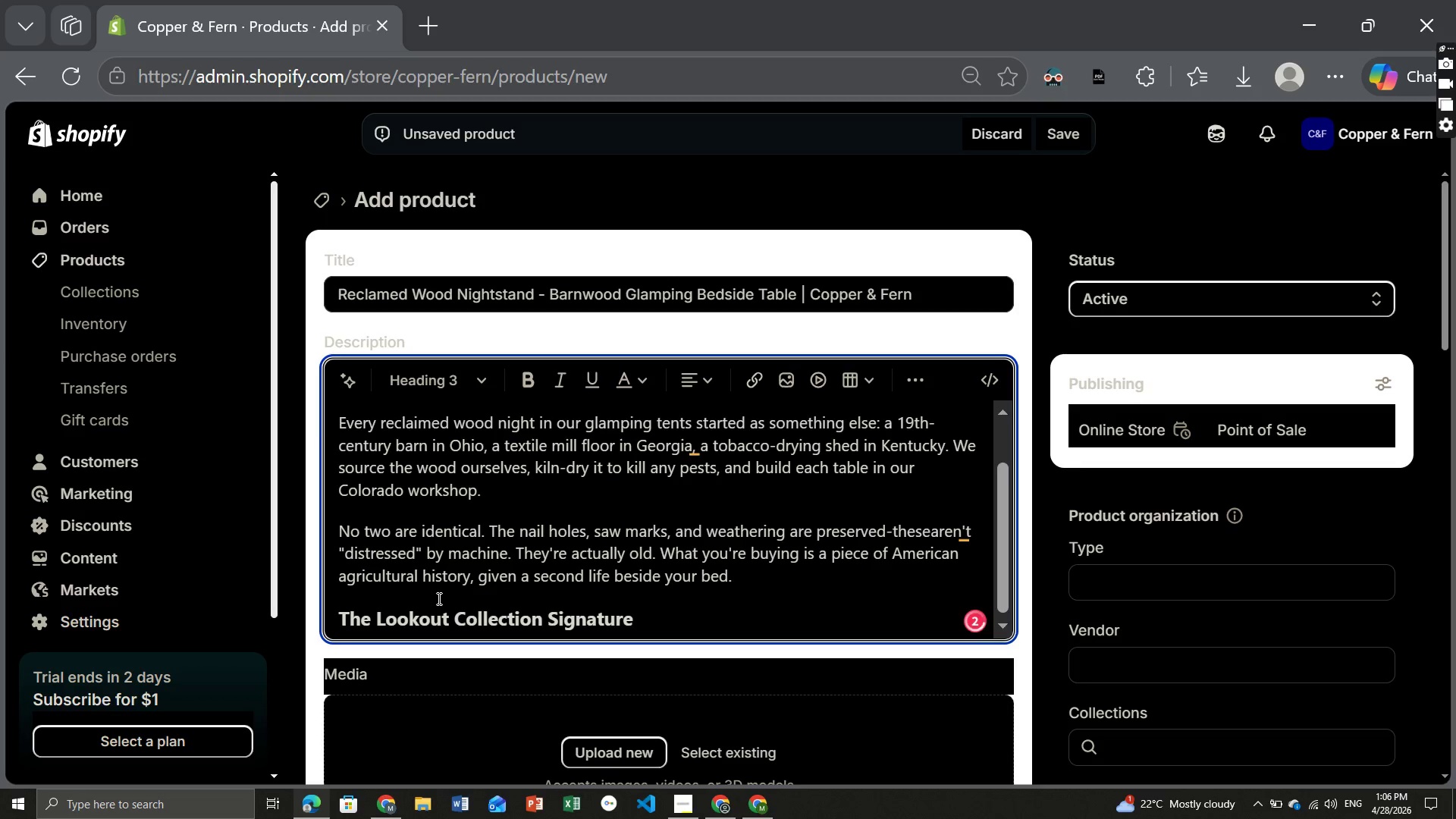 
key(Enter)
 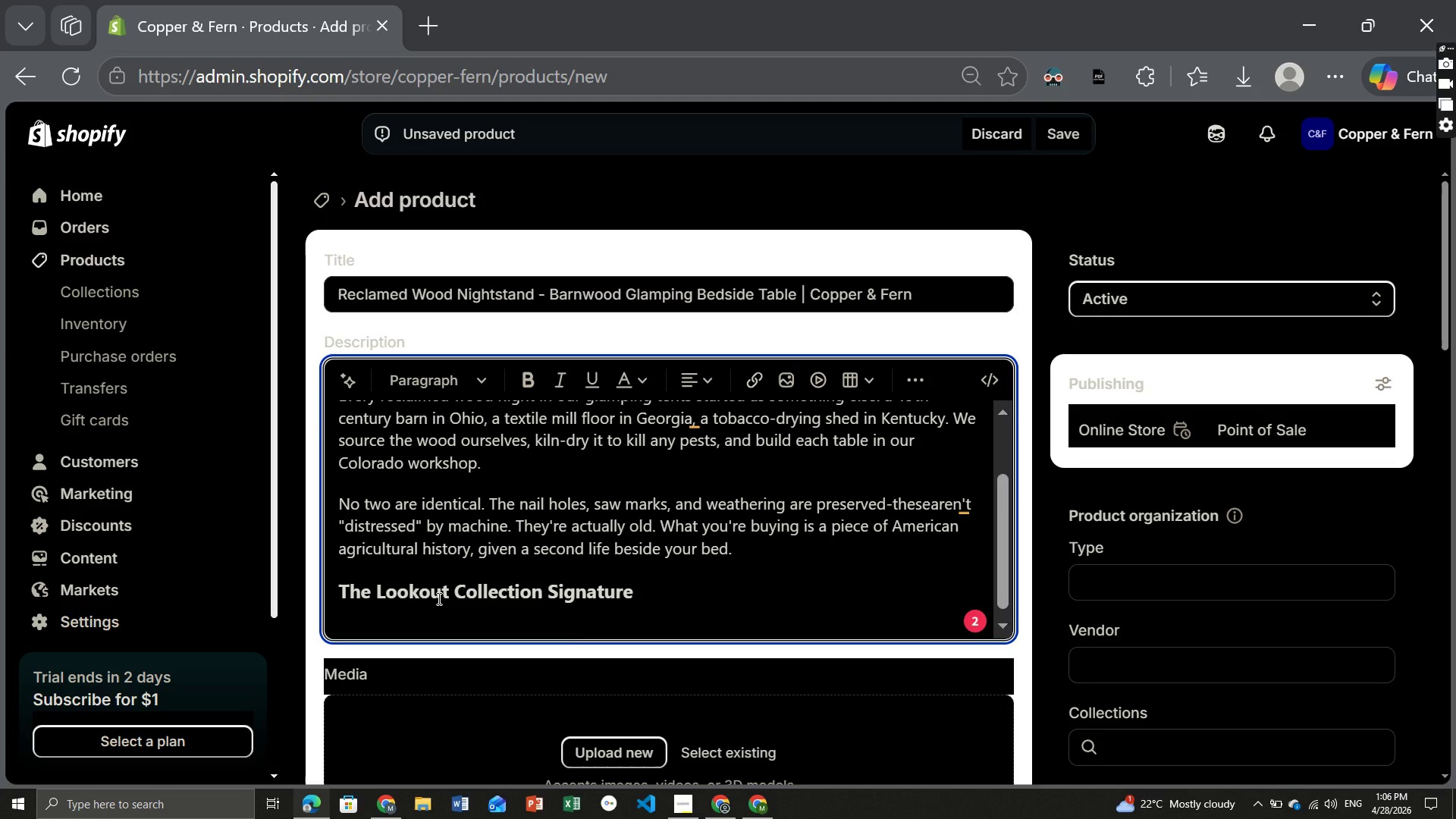 
type(This nightstand is exclusive to our Lookout Suite, the glamping tent pe)
key(Backspace)
type(rched)
 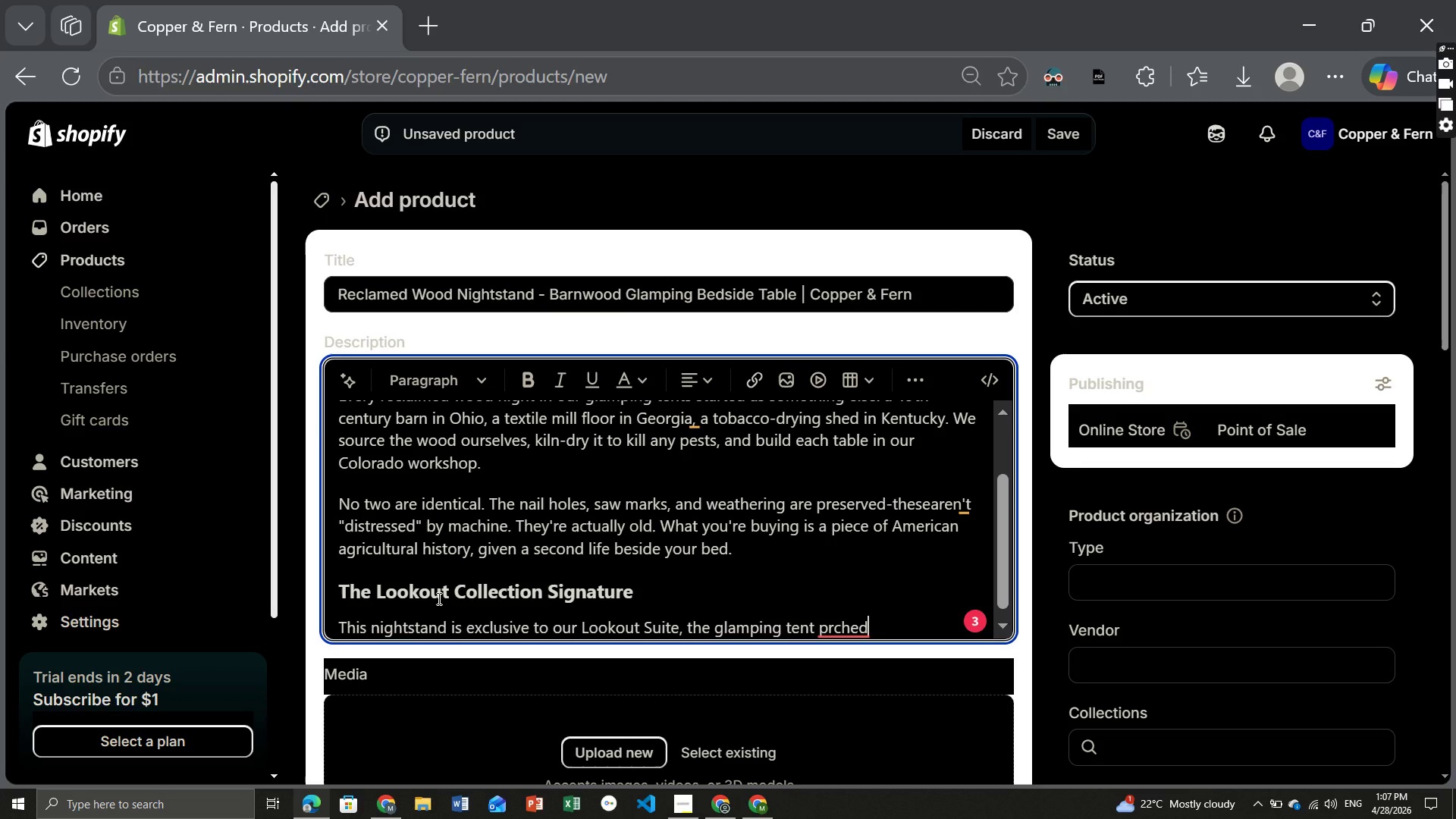 
type( on the ridge overlooking the valley. The proportions are low and wide-18" tall. designed to sit just below a standared bed height. The single drawer uses)
 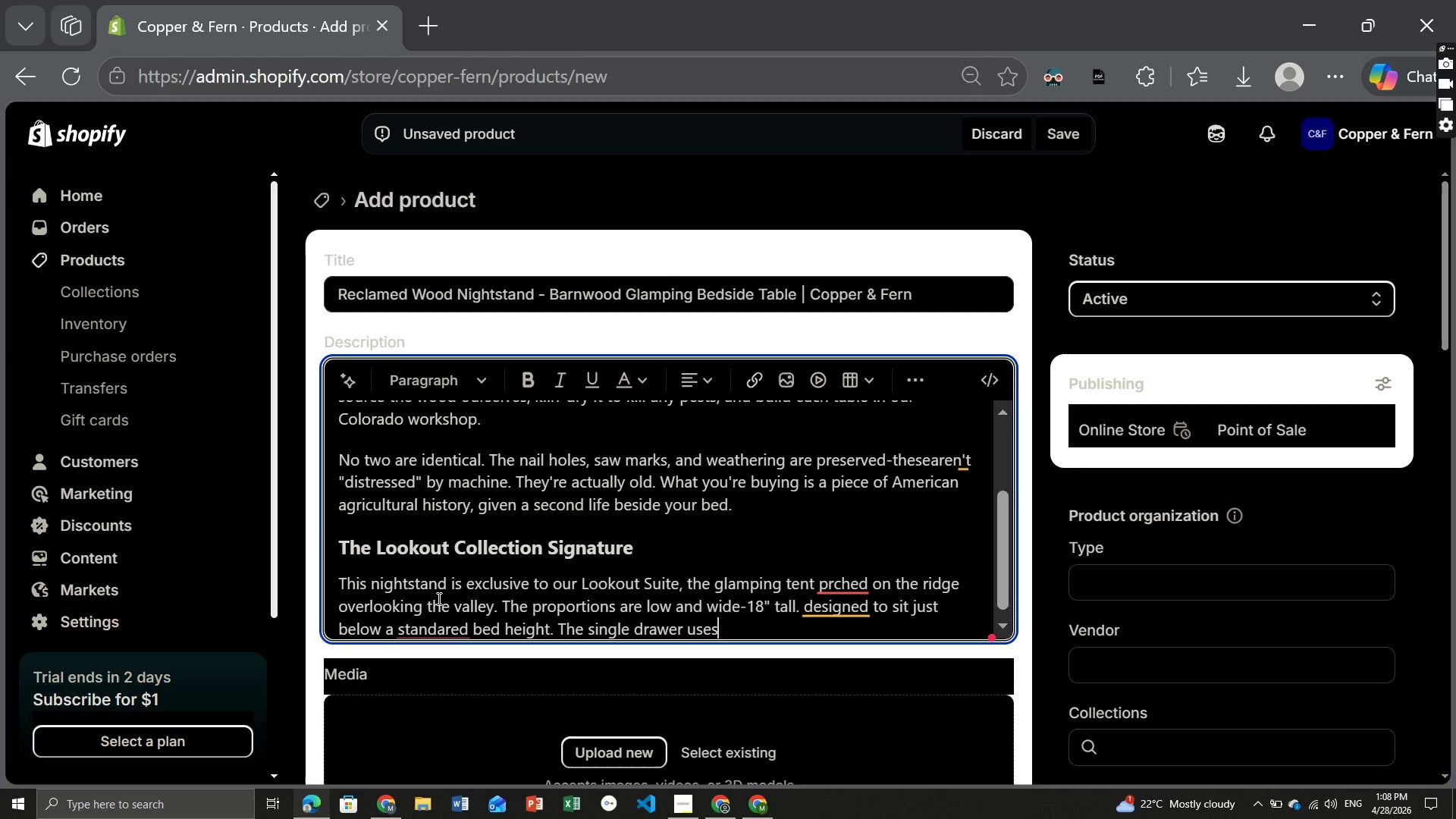 
type( dovetail joinery and a hand-forged cup pull.)
 